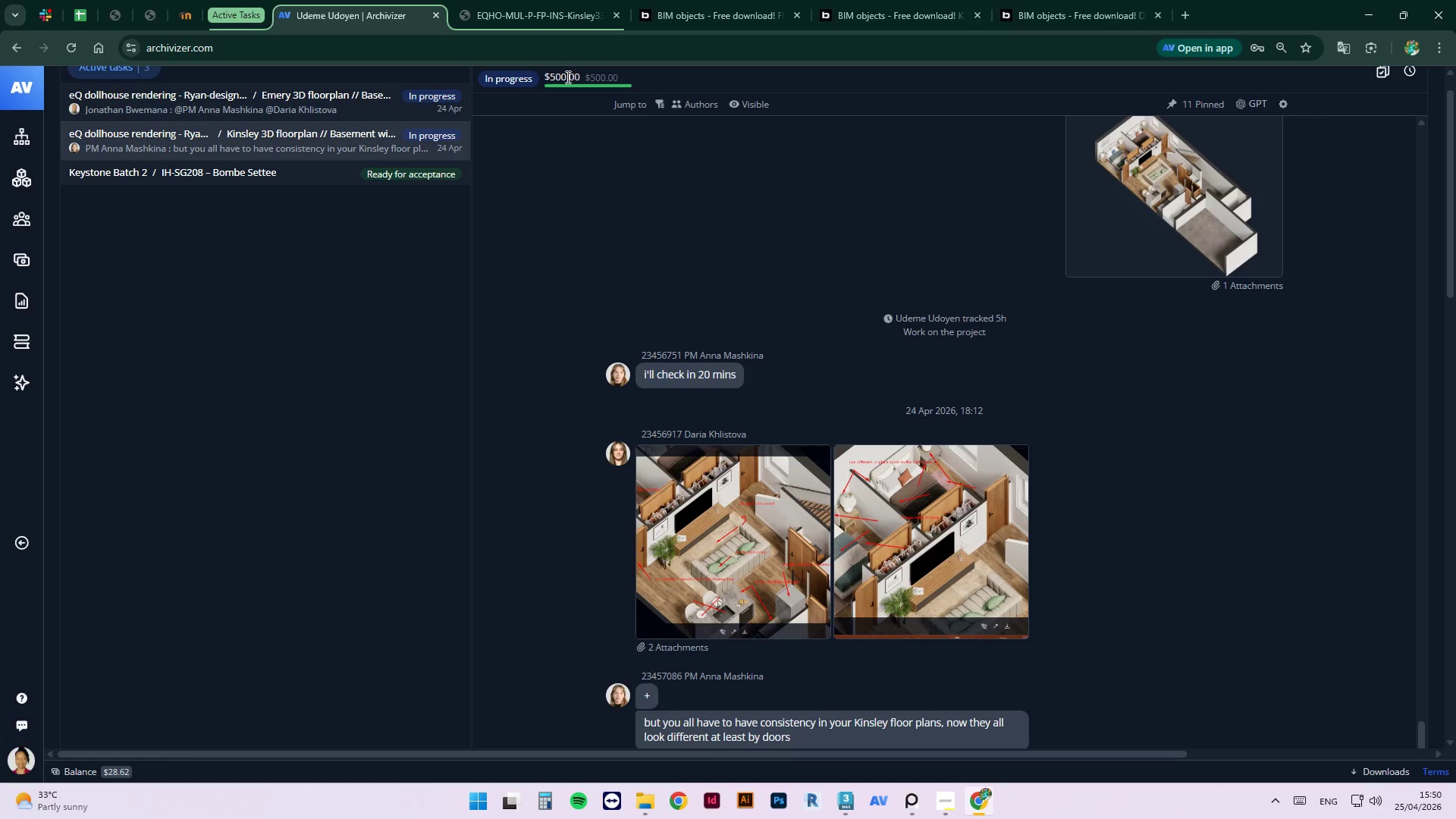 
scroll: coordinate [626, 115], scroll_direction: up, amount: 6.0
 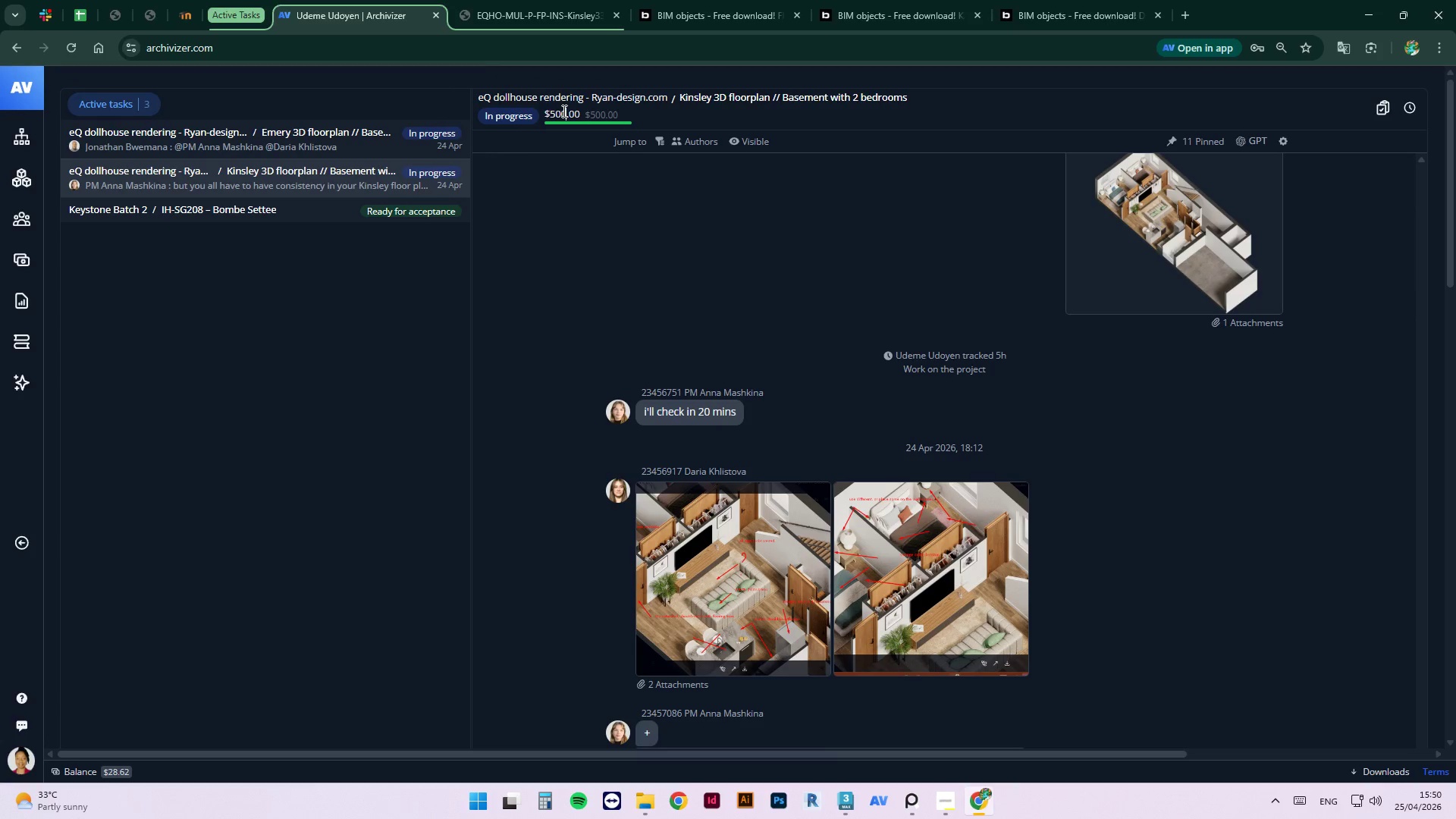 
left_click([563, 111])
 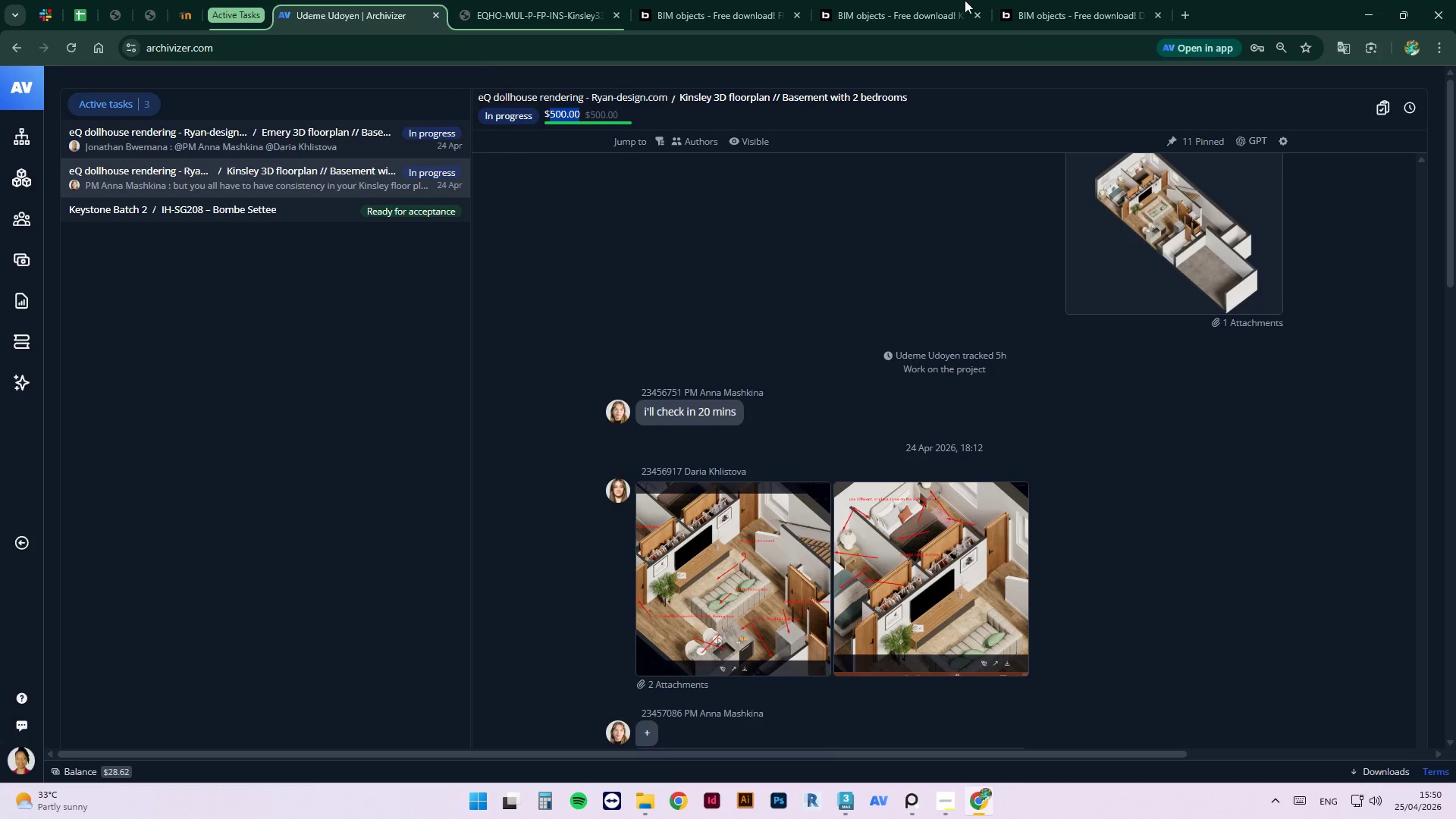 
left_click([1368, 11])
 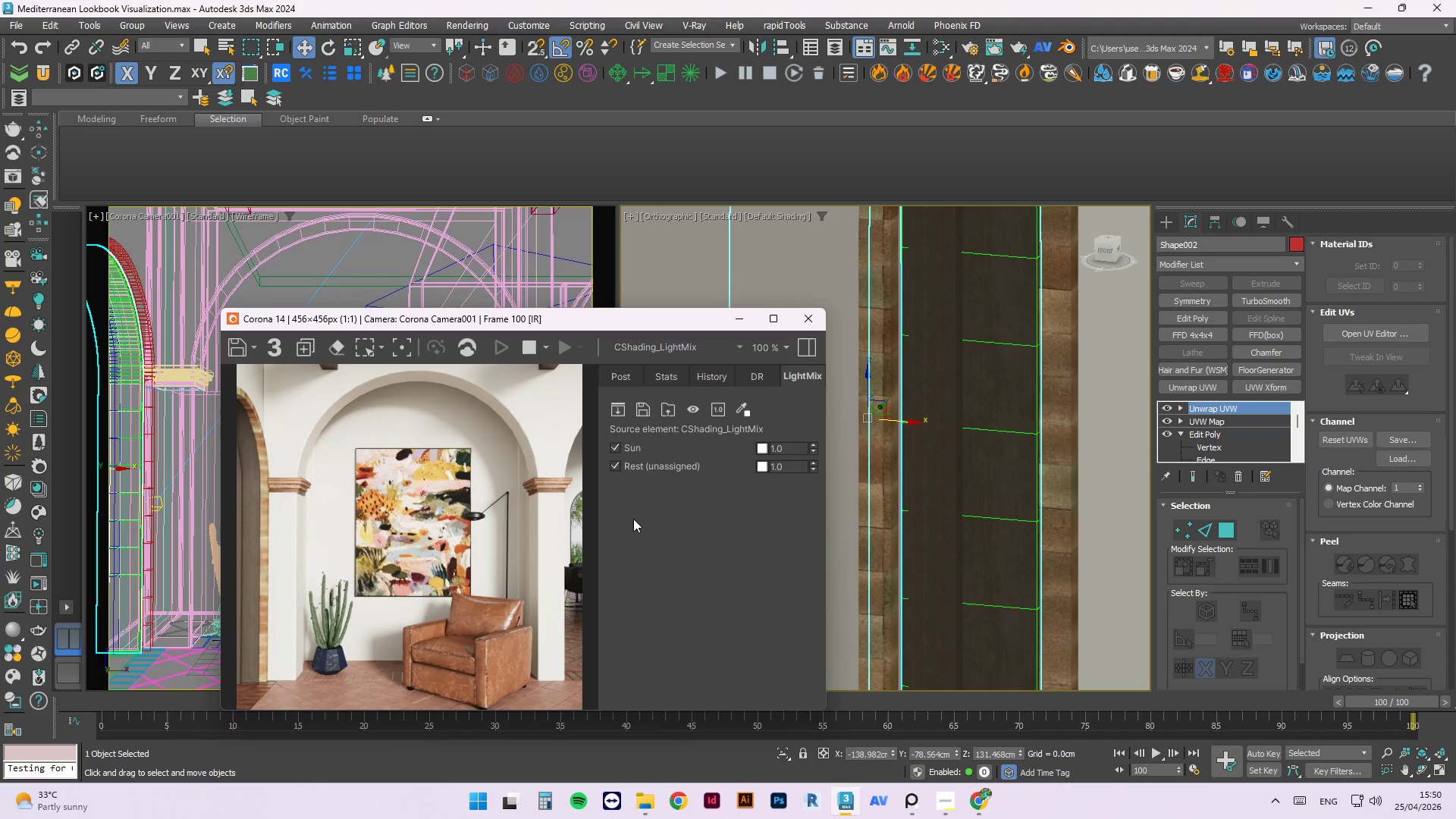 
wait(23.25)
 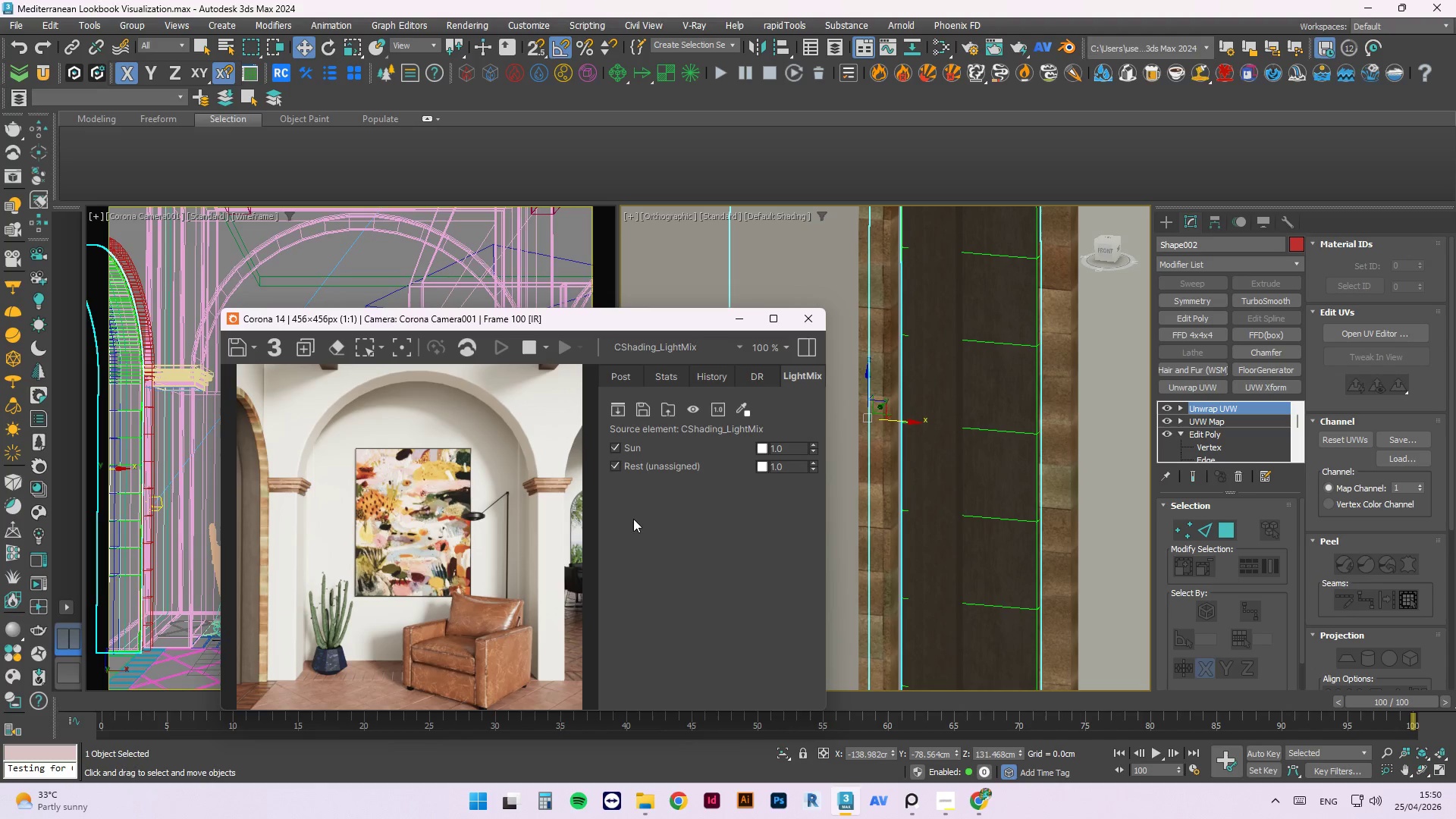 
left_click([745, 329])
 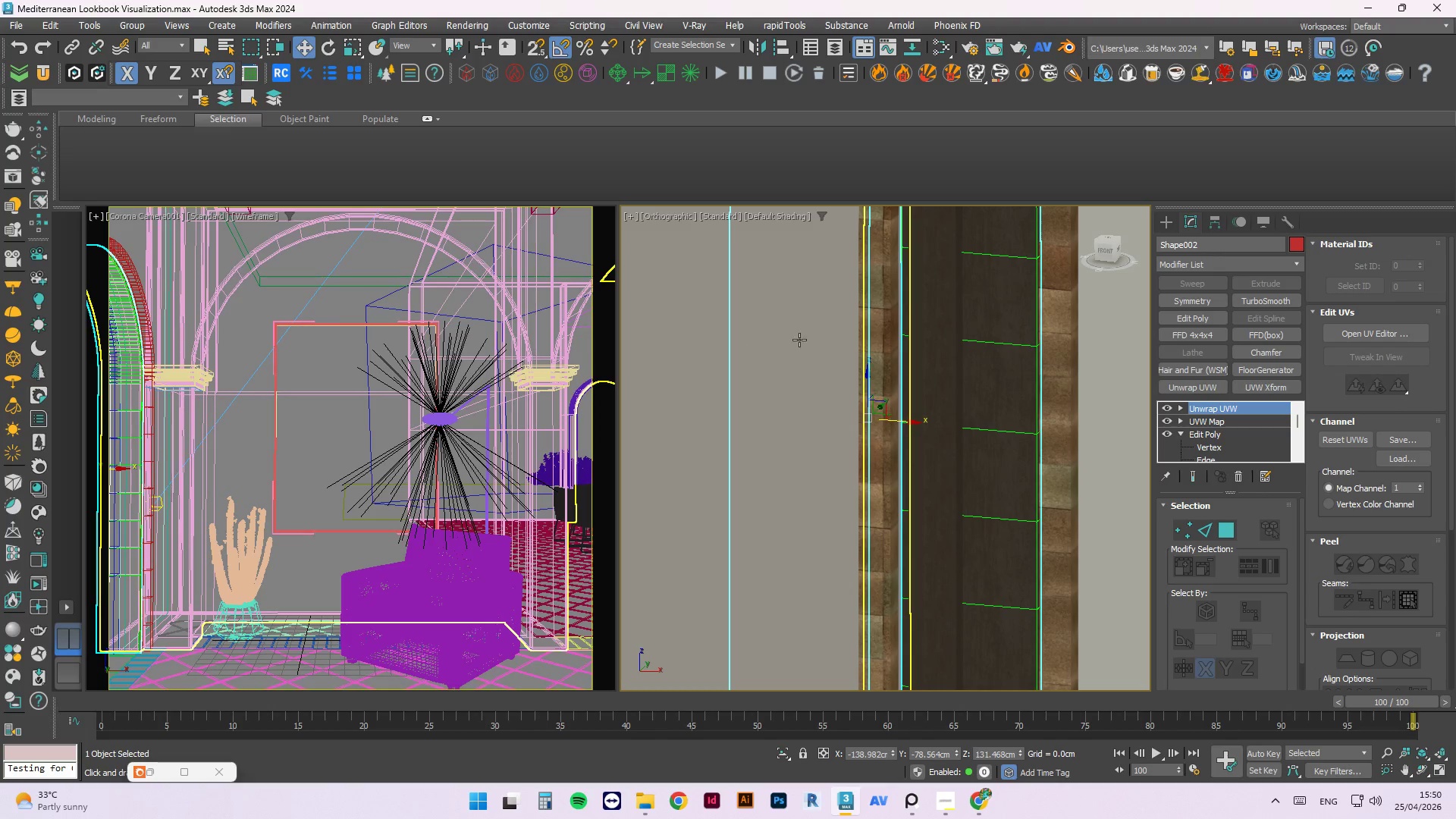 
left_click([939, 607])
 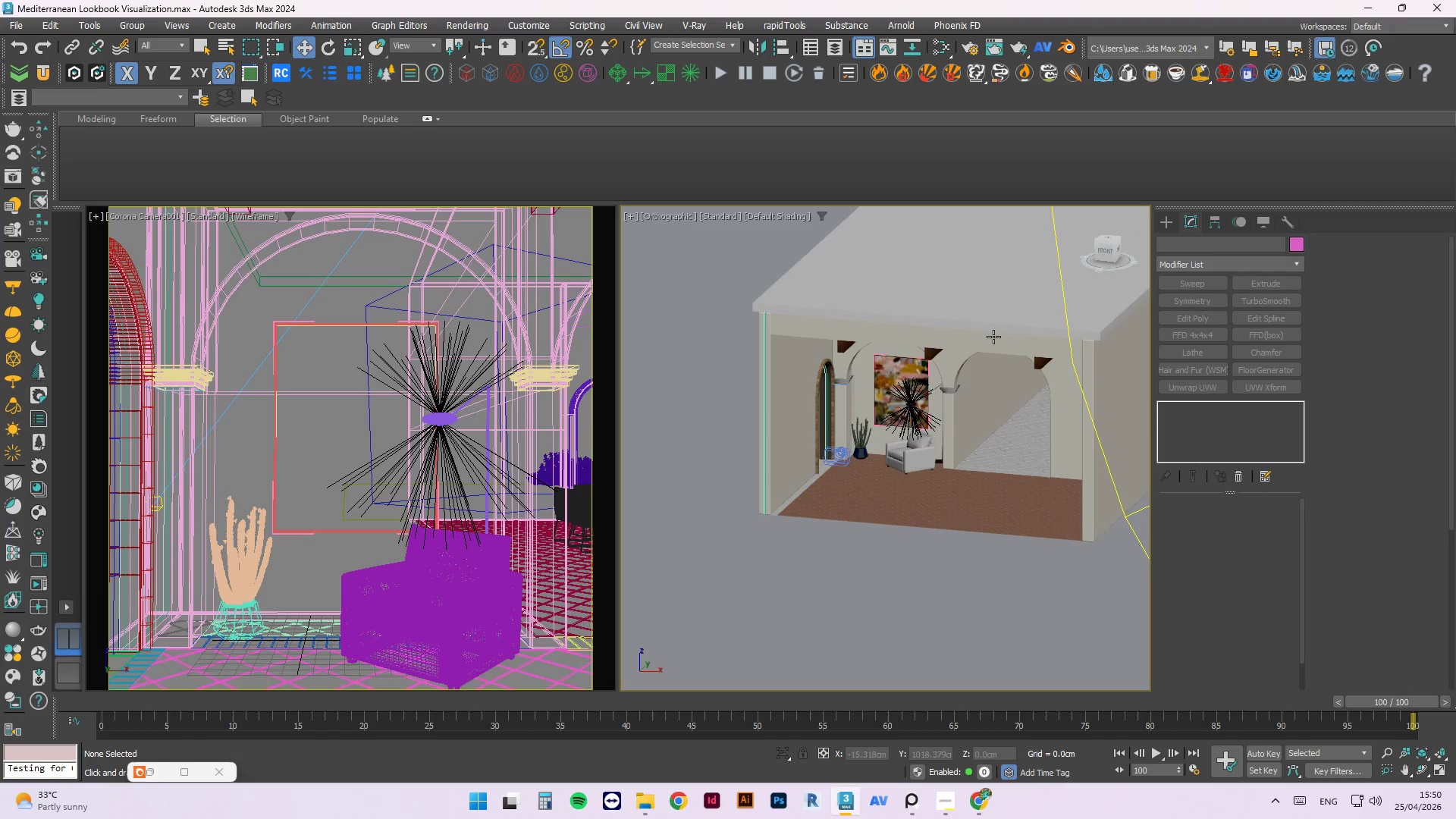 
scroll: coordinate [803, 419], scroll_direction: down, amount: 7.0
 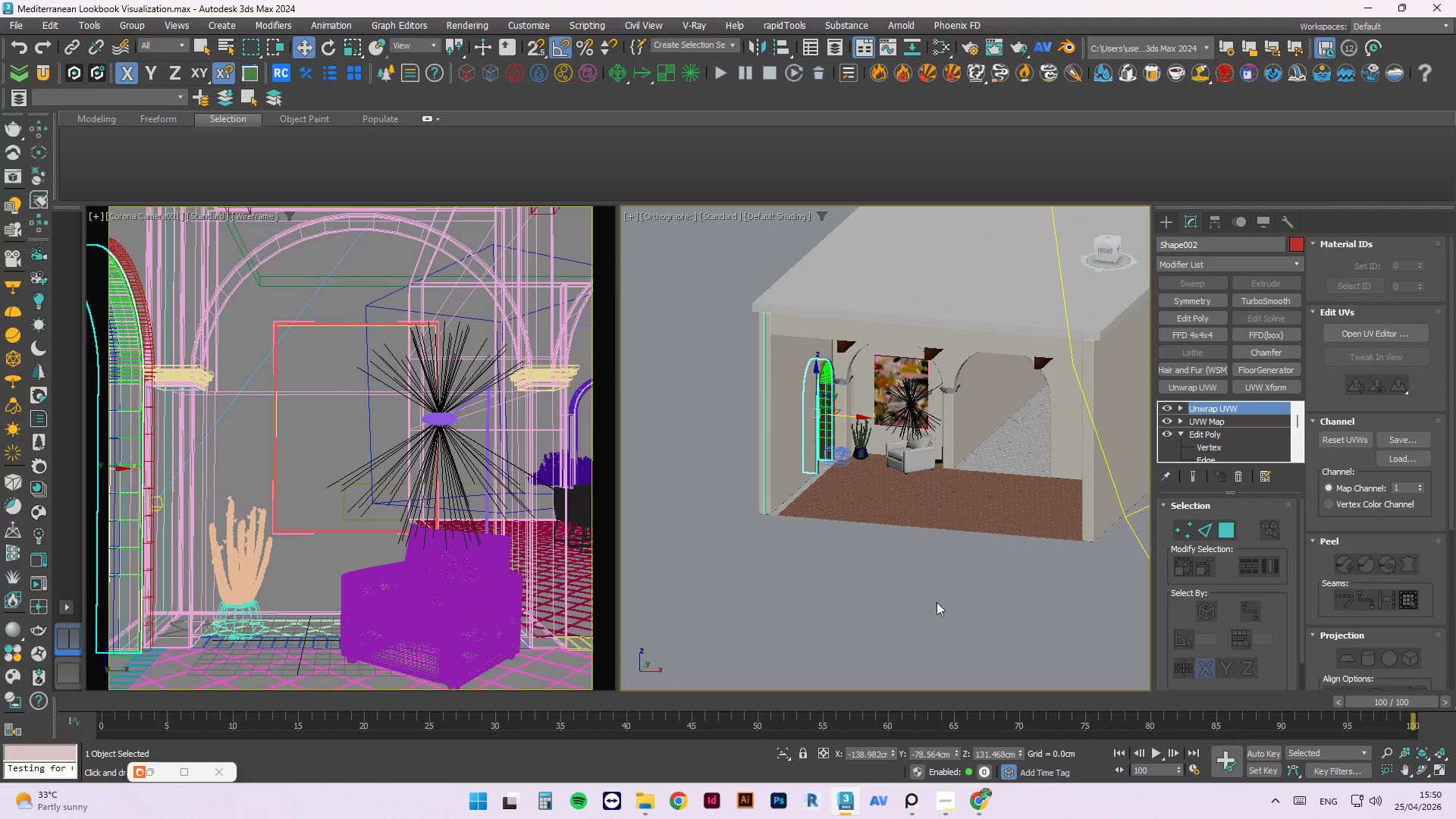 
scroll: coordinate [1012, 398], scroll_direction: up, amount: 4.0
 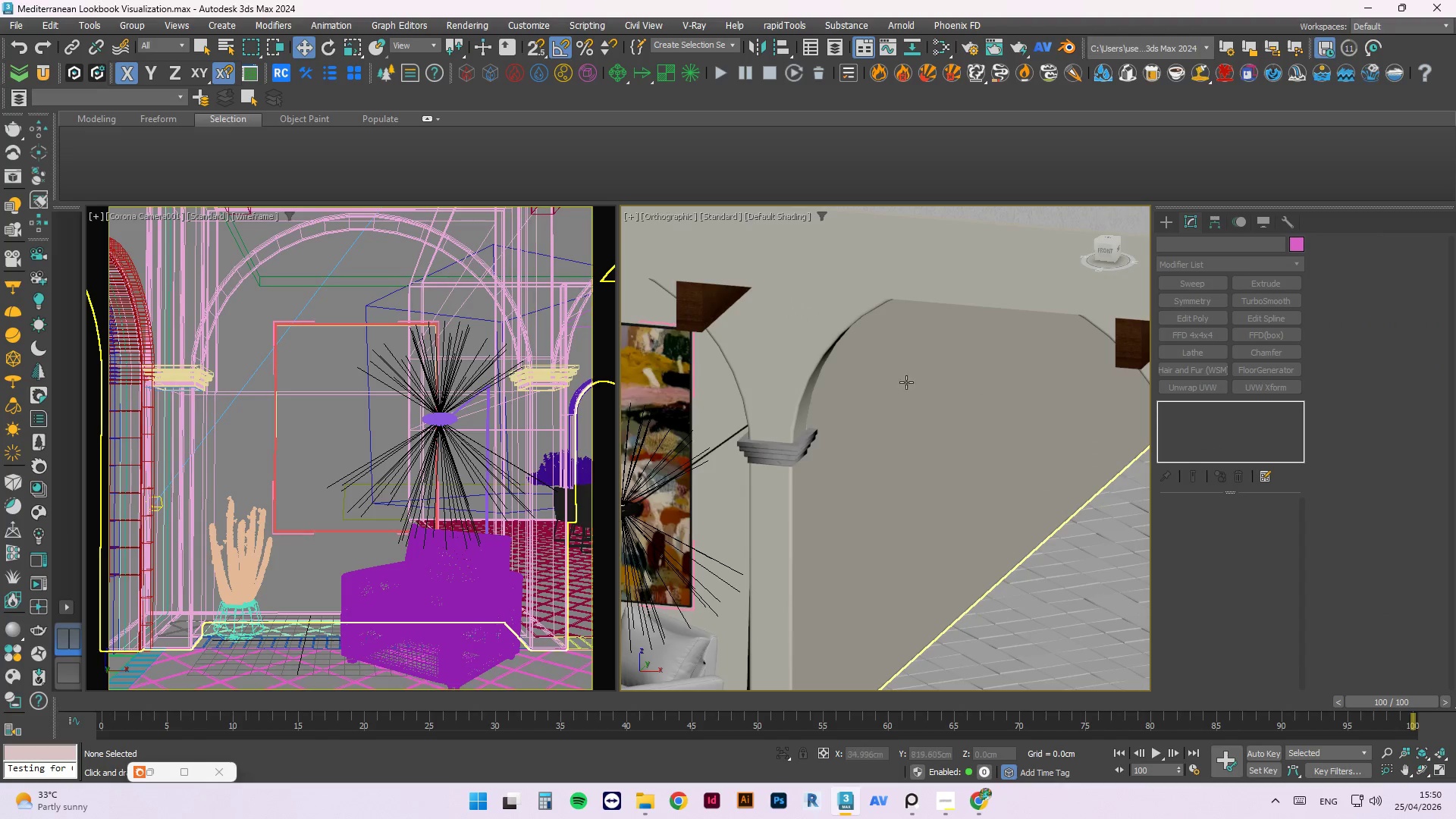 
scroll: coordinate [800, 502], scroll_direction: down, amount: 6.0
 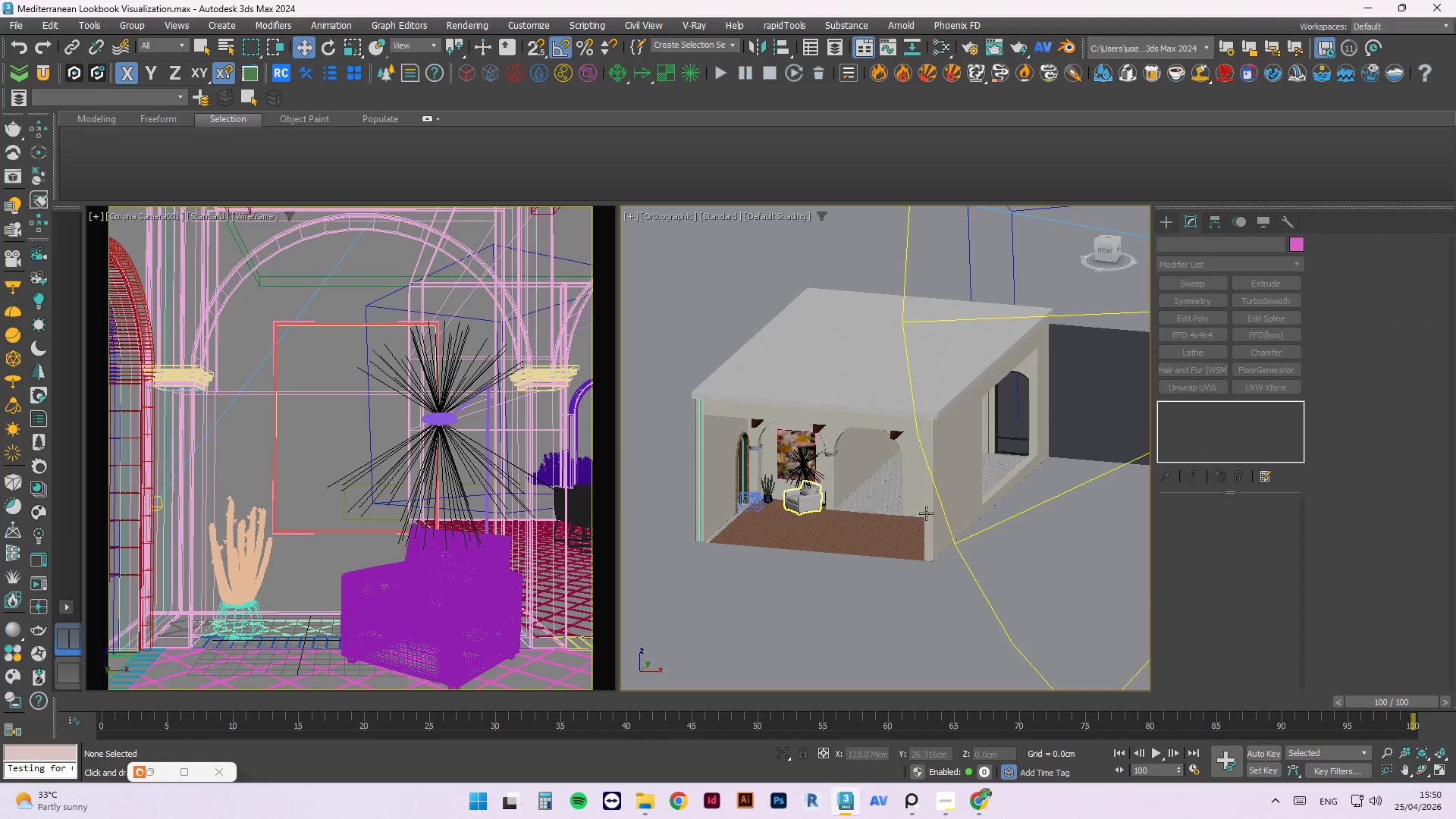 
hold_key(key=AltLeft, duration=1.33)
 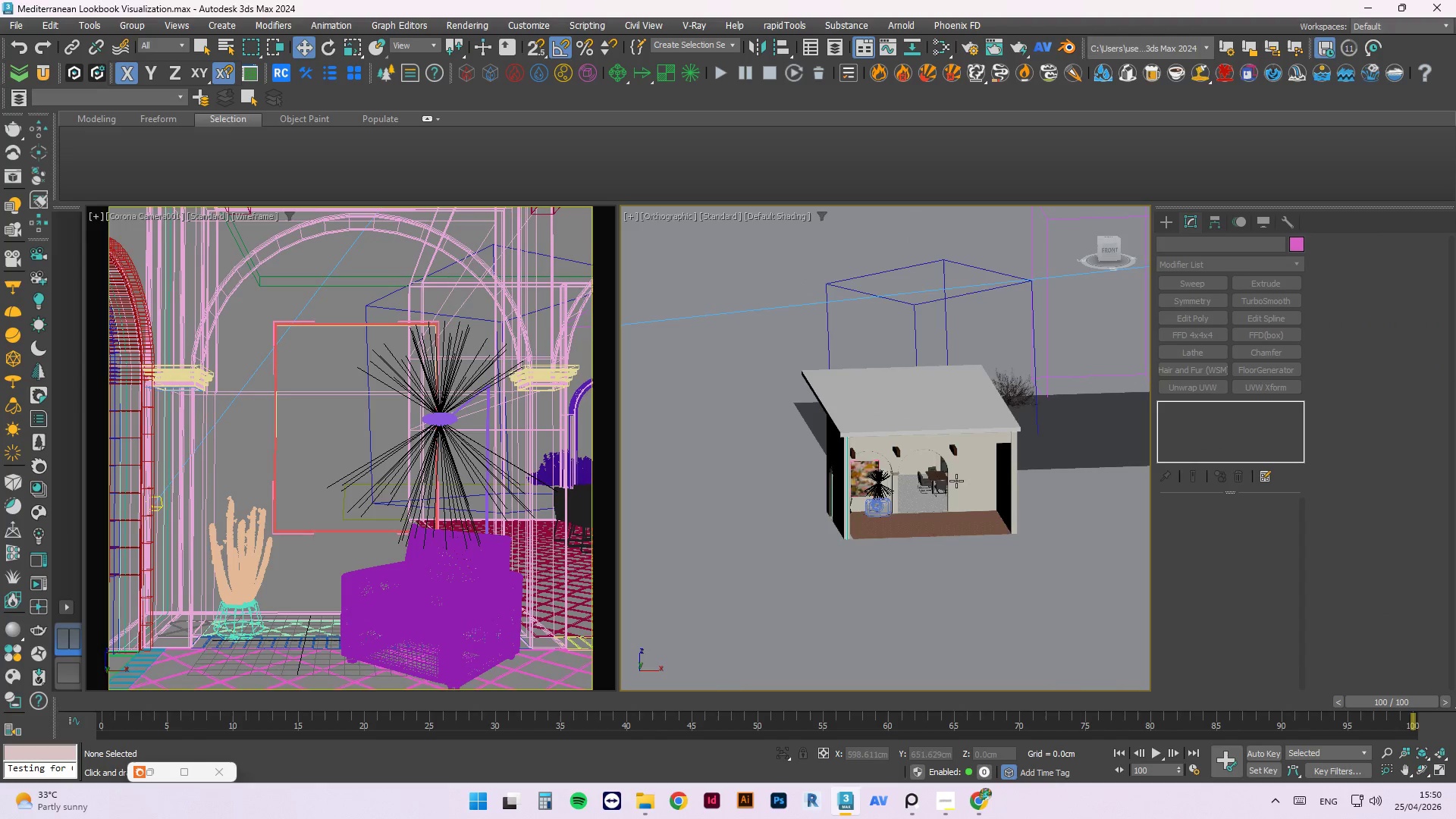 
scroll: coordinate [984, 498], scroll_direction: up, amount: 10.0
 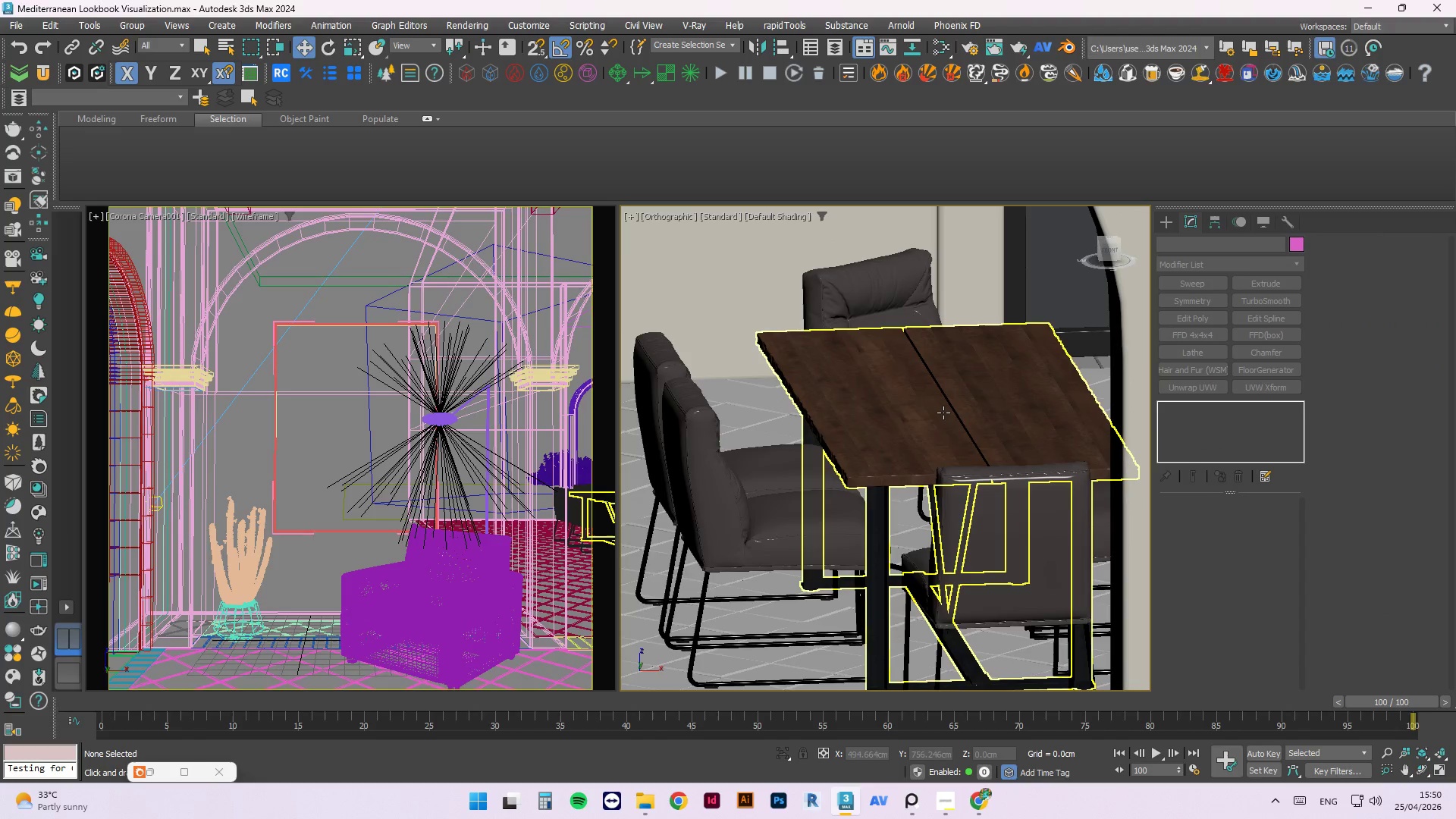 
left_click([944, 411])
 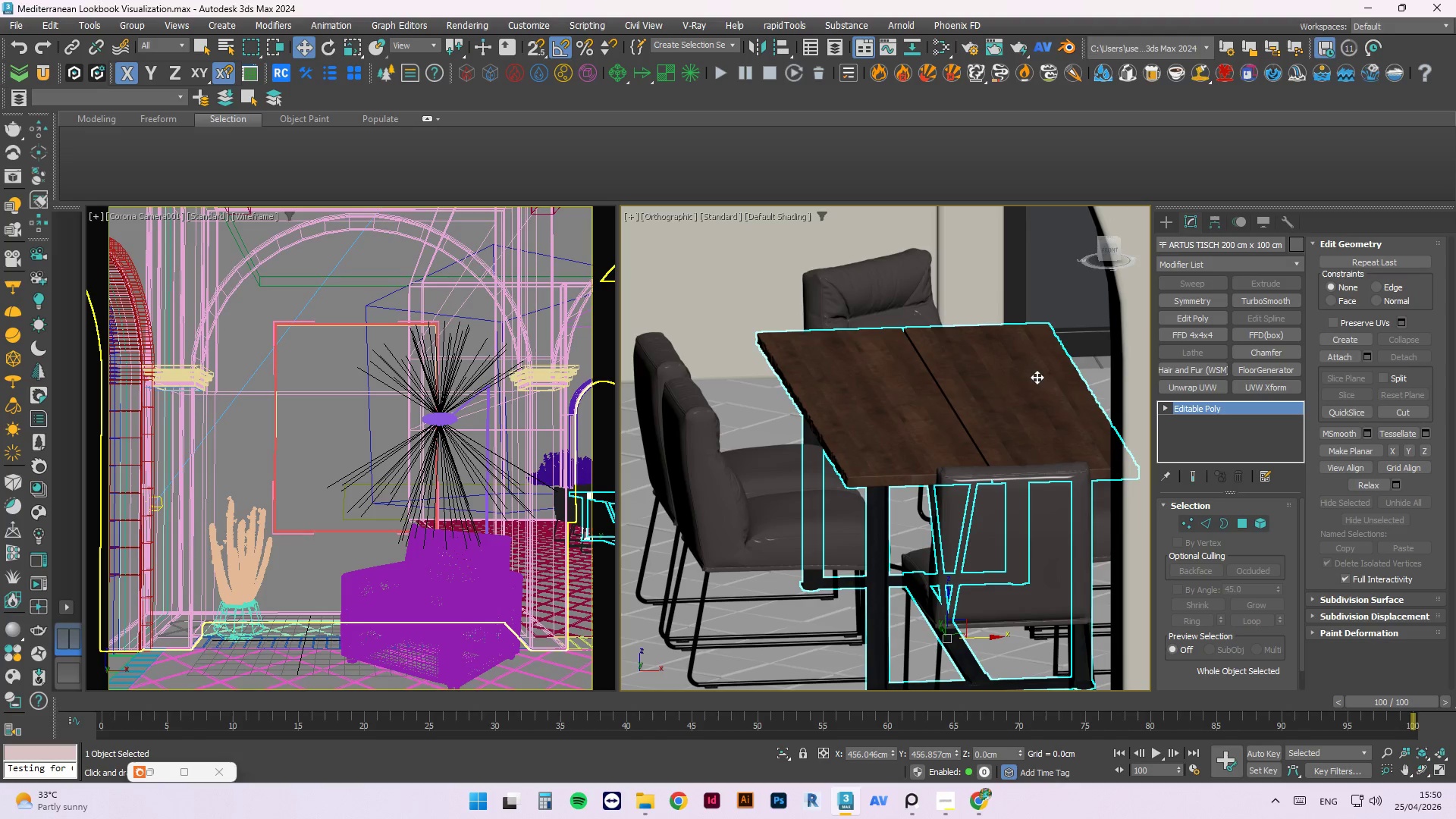 
wait(12.84)
 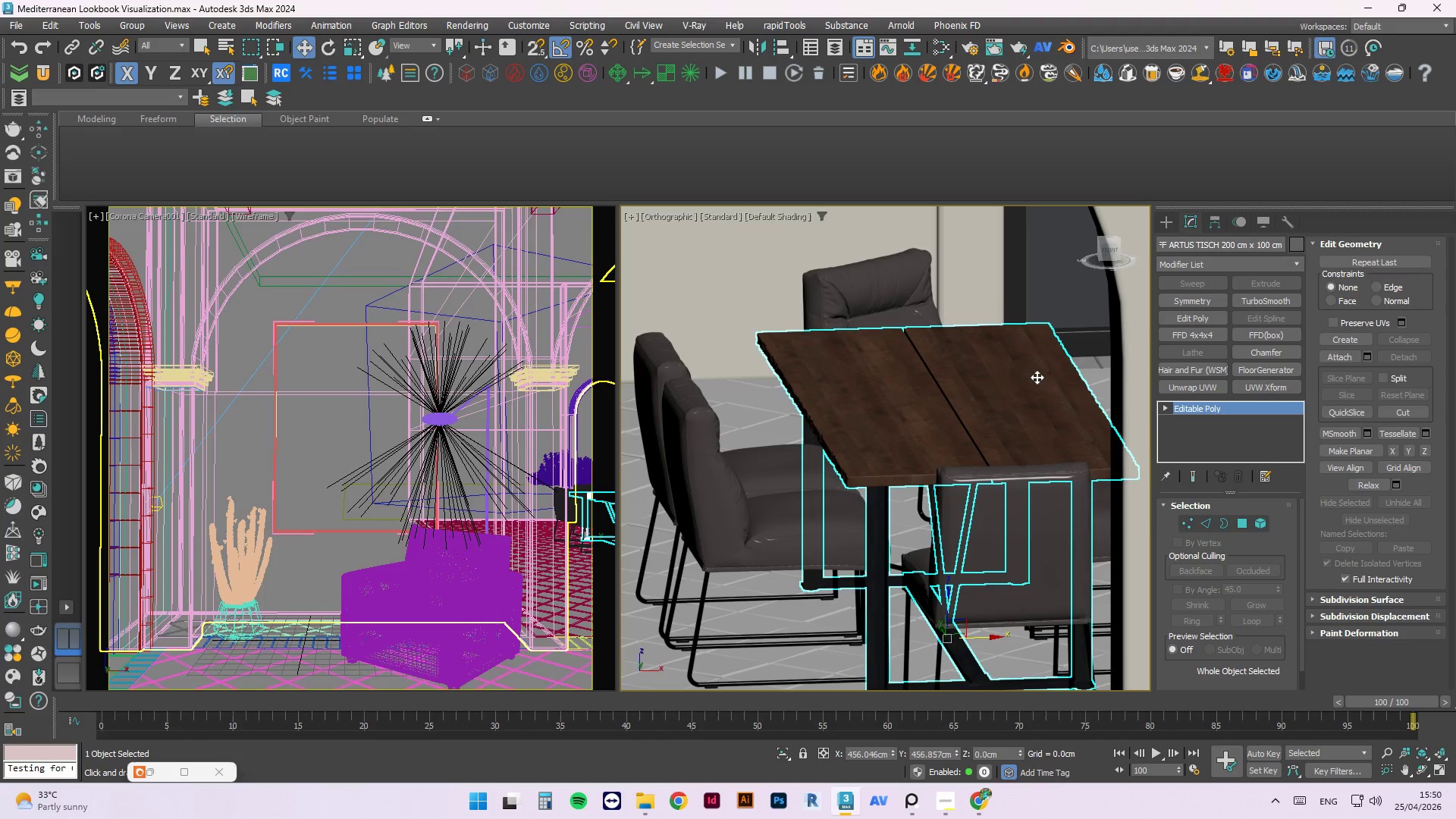 
scroll: coordinate [813, 470], scroll_direction: down, amount: 3.0
 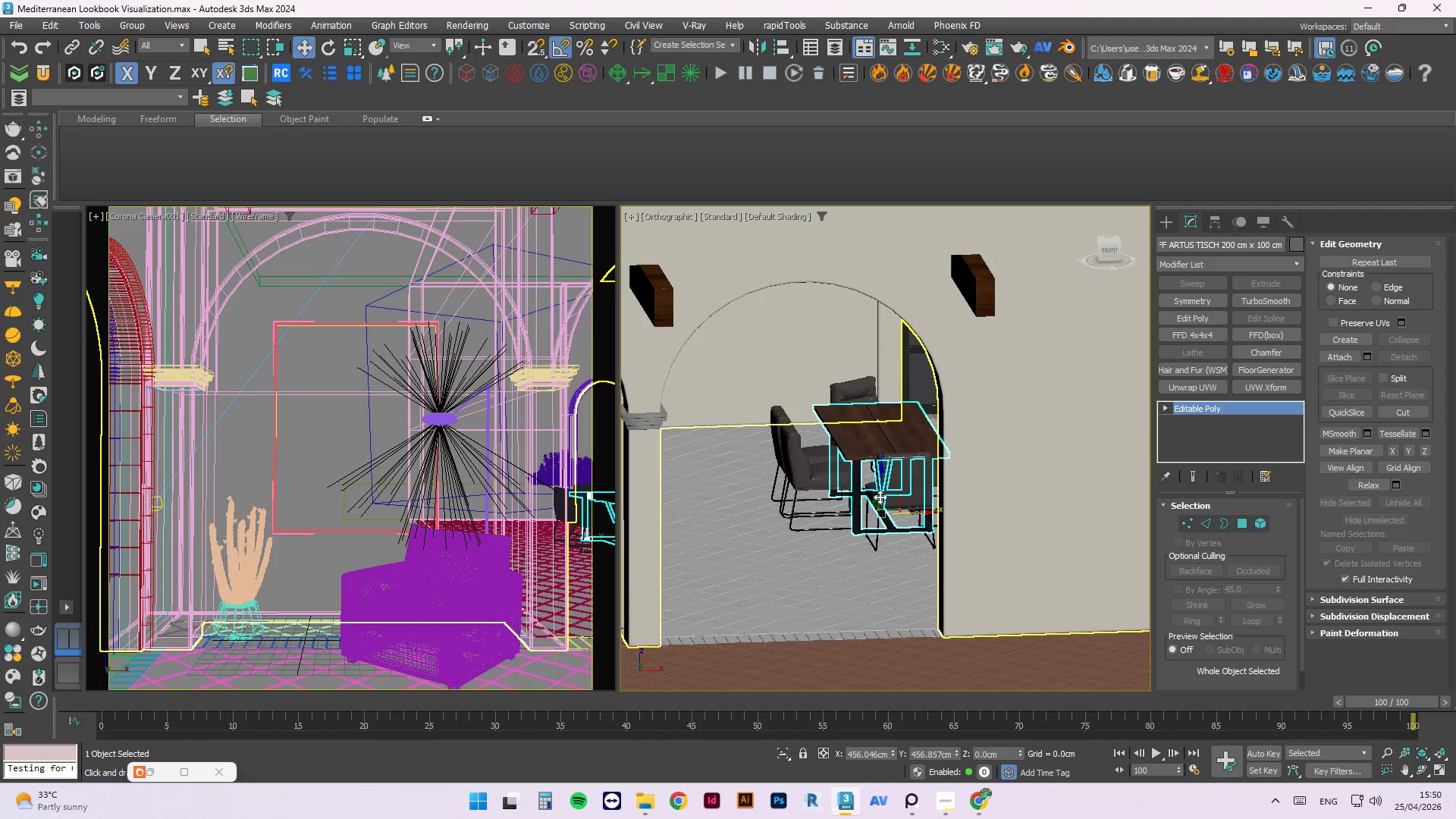 
scroll: coordinate [887, 471], scroll_direction: up, amount: 1.0
 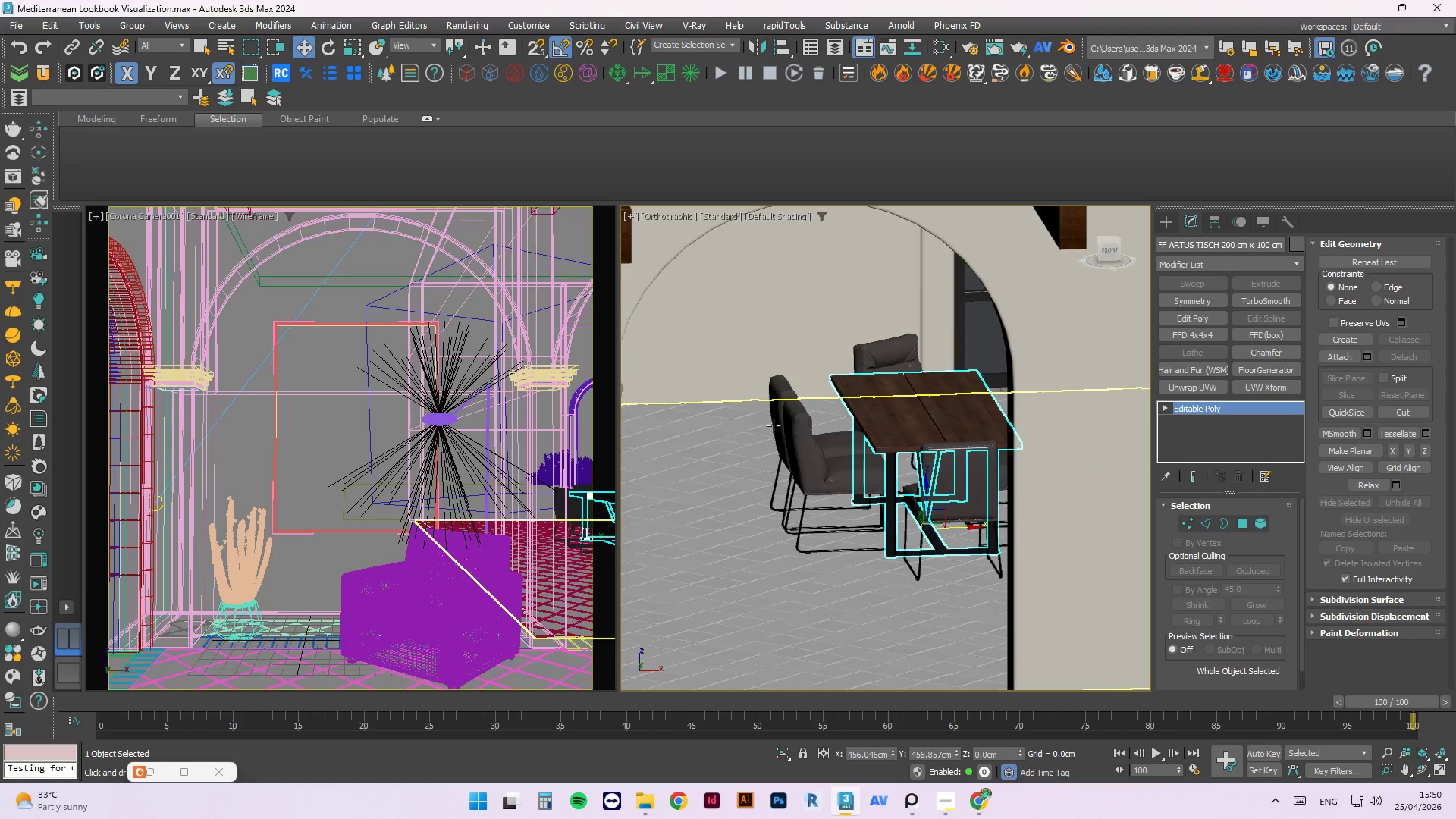 
left_click([803, 425])
 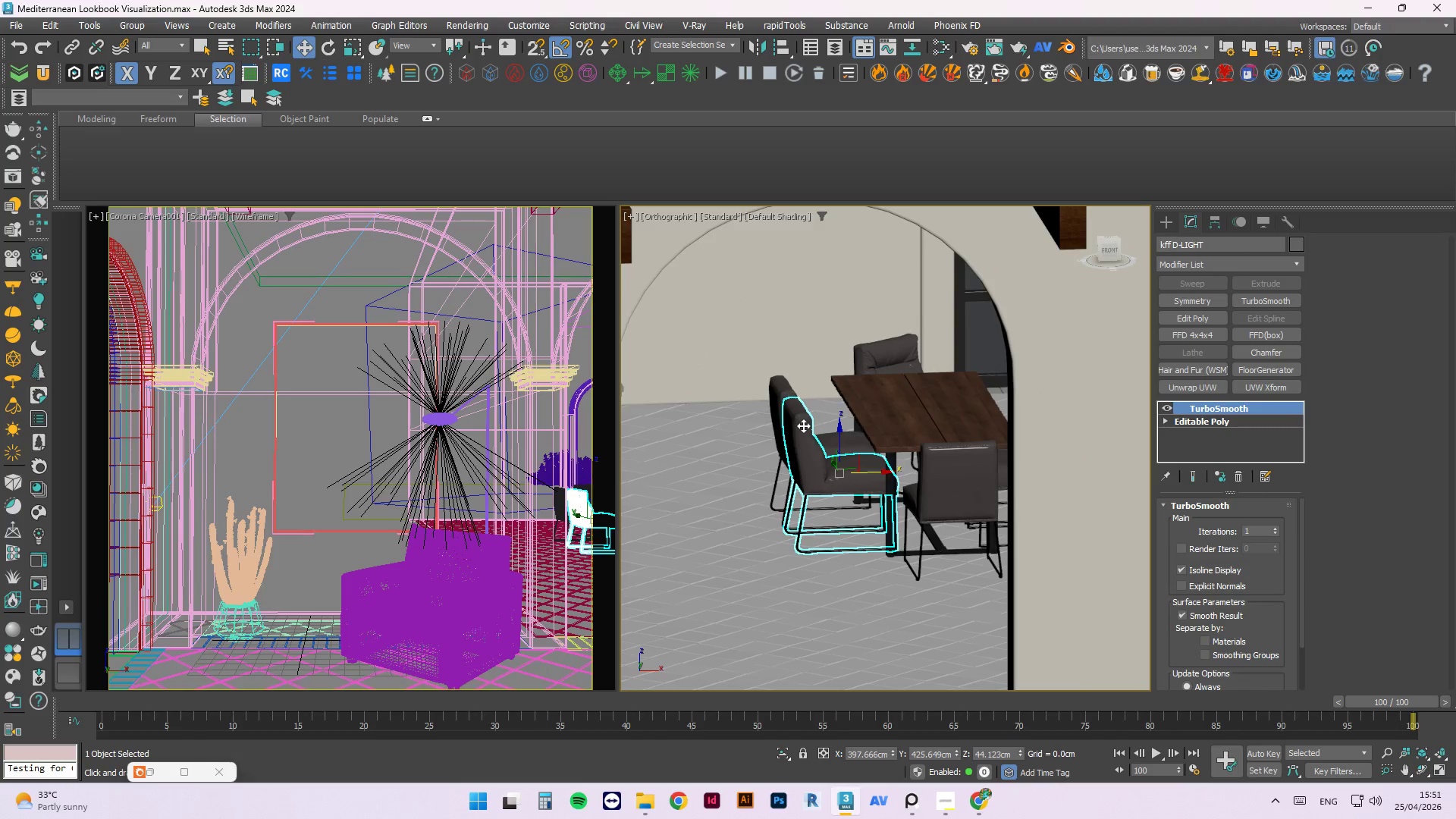 
key(M)
 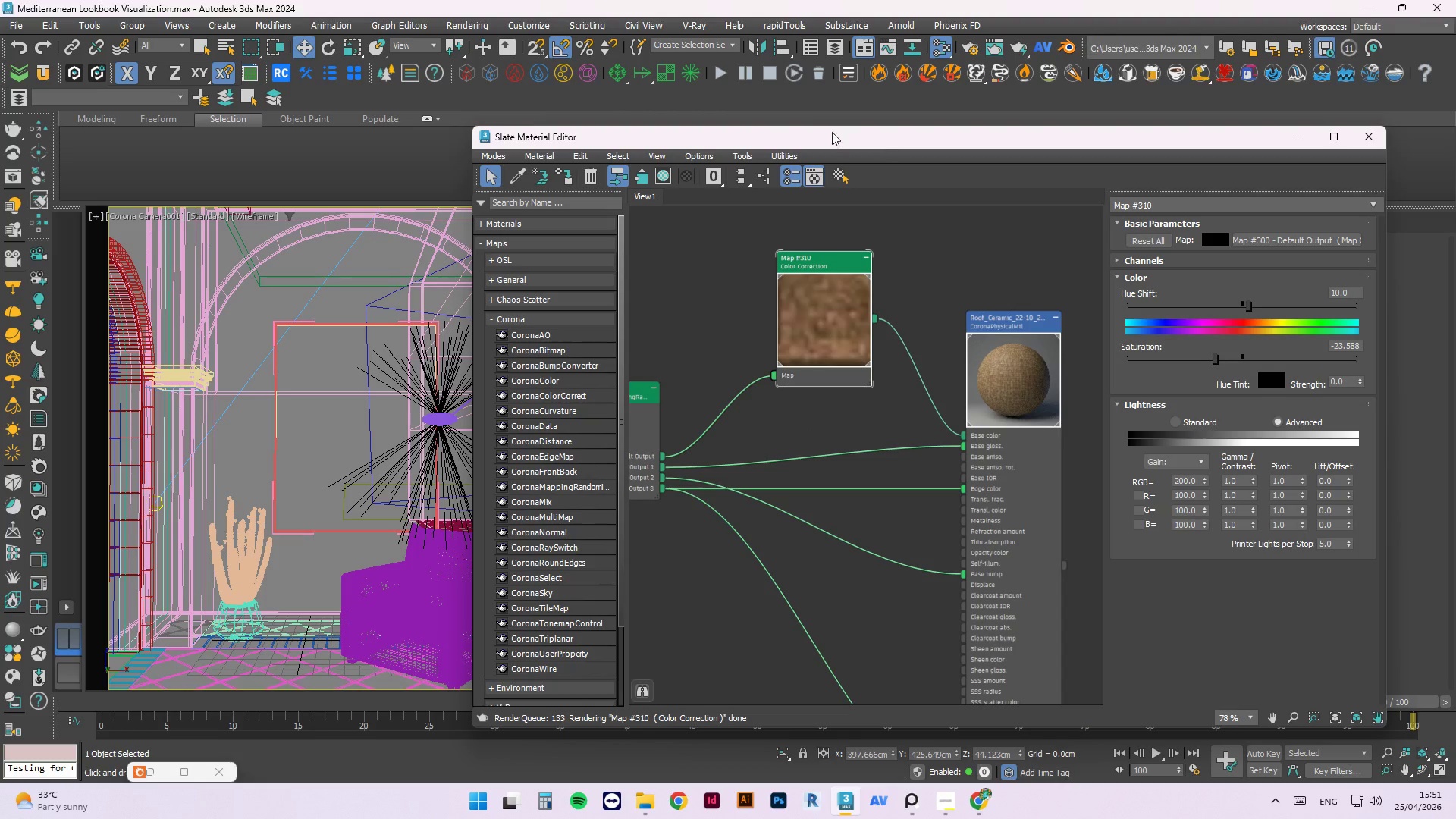 
left_click_drag(start_coordinate=[823, 141], to_coordinate=[312, 76])
 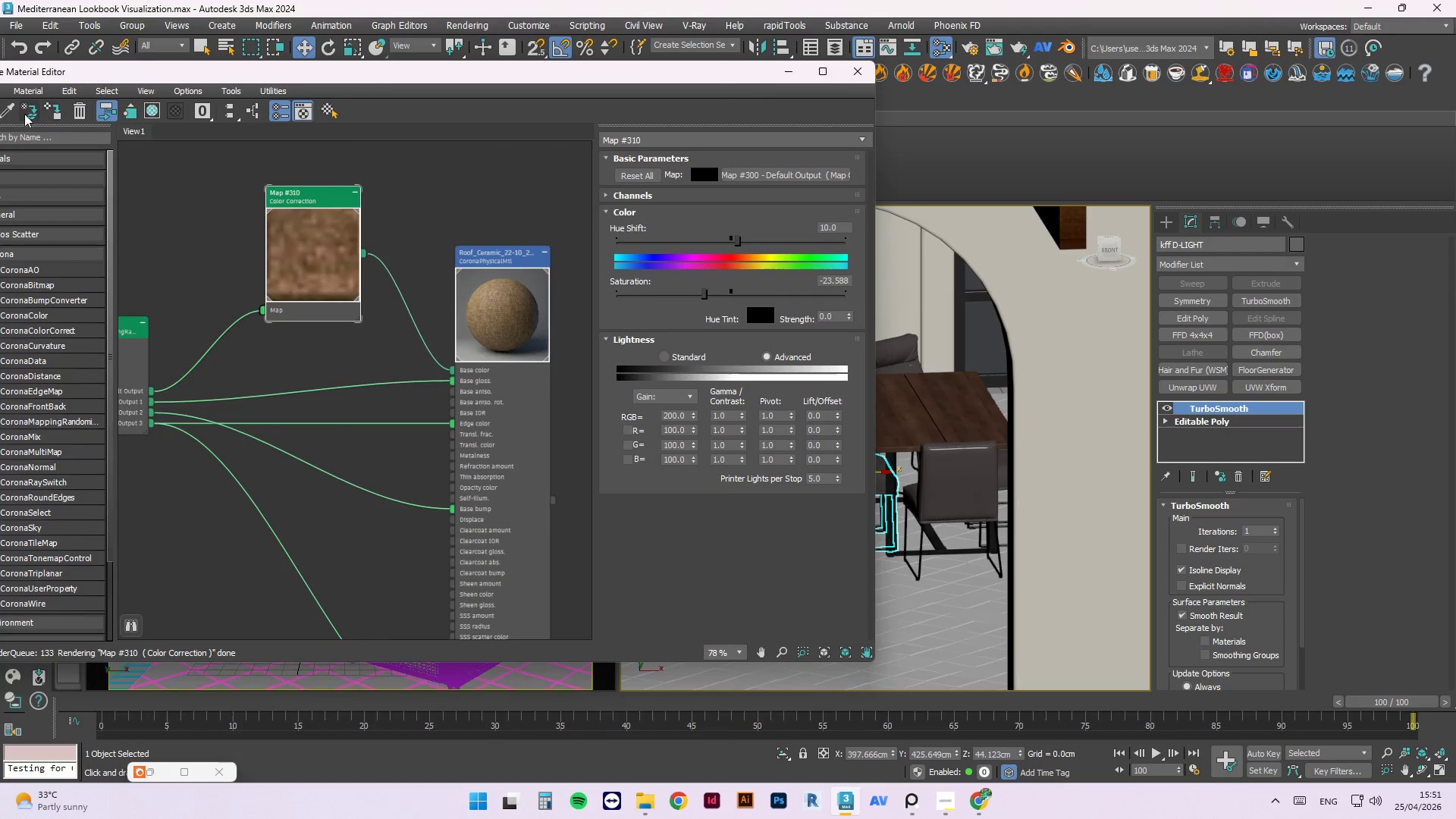 
left_click([11, 111])
 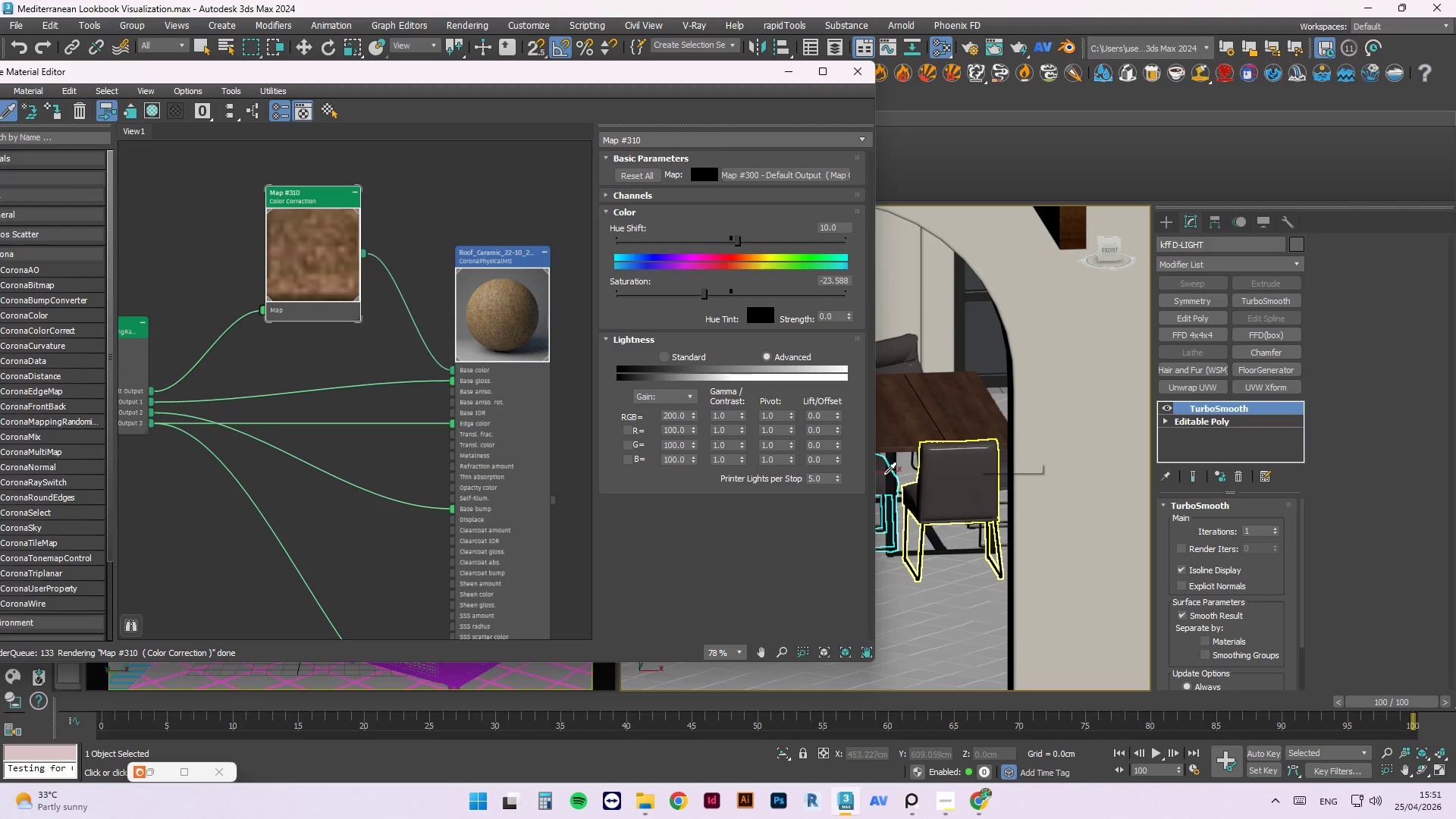 
scroll: coordinate [879, 478], scroll_direction: up, amount: 2.0
 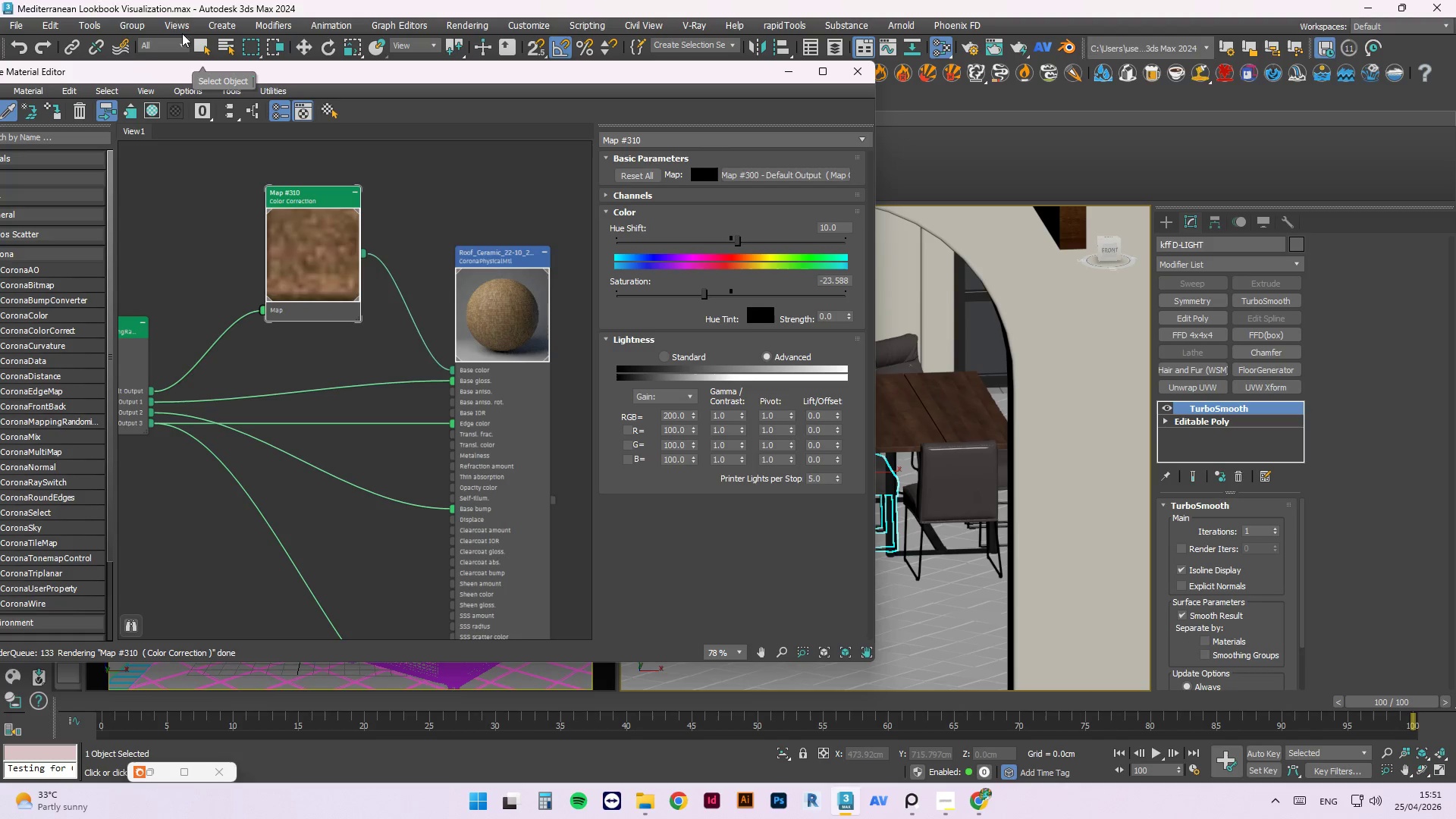 
left_click([136, 24])
 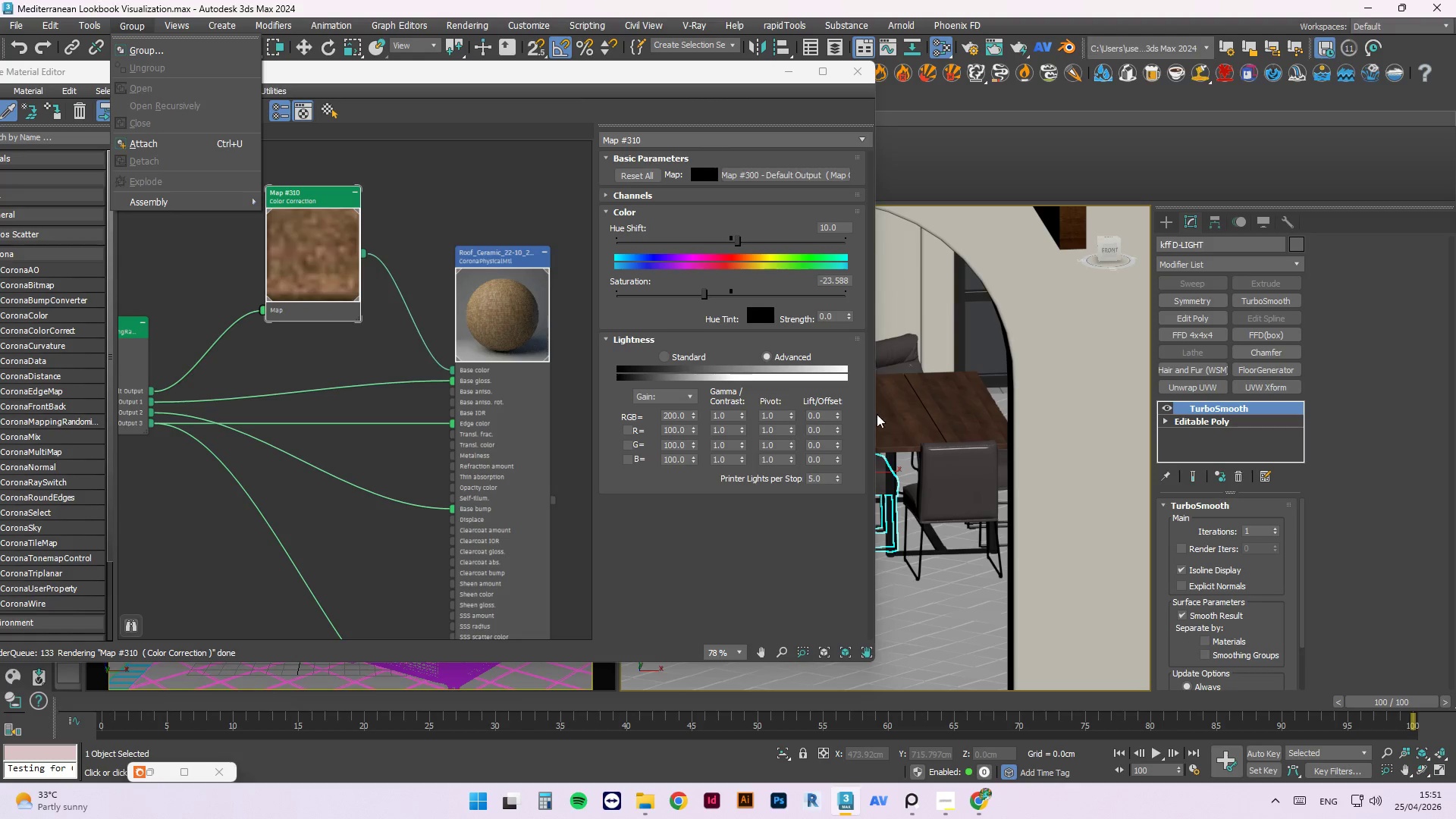 
key(Escape)
 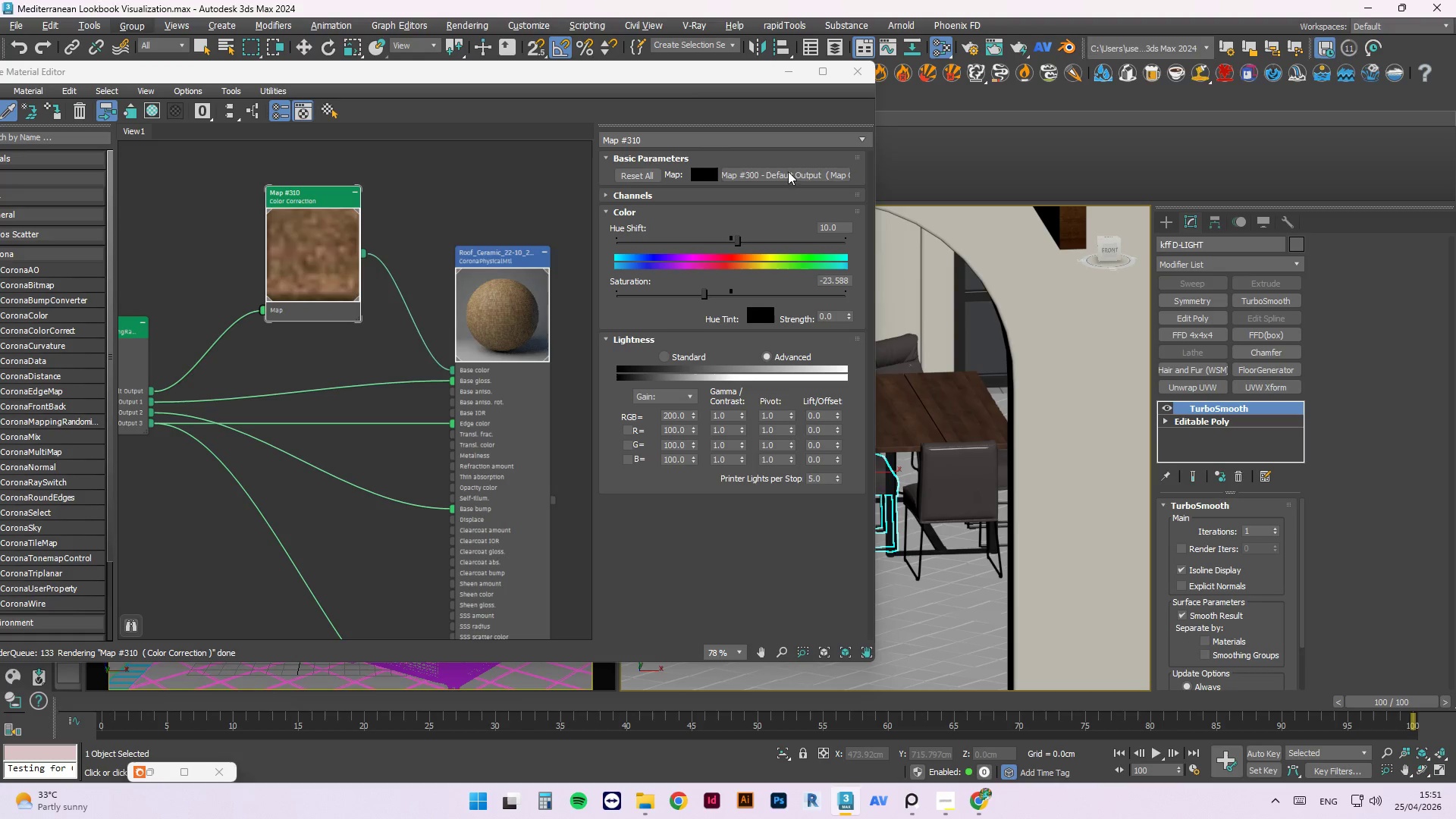 
key(Escape)
 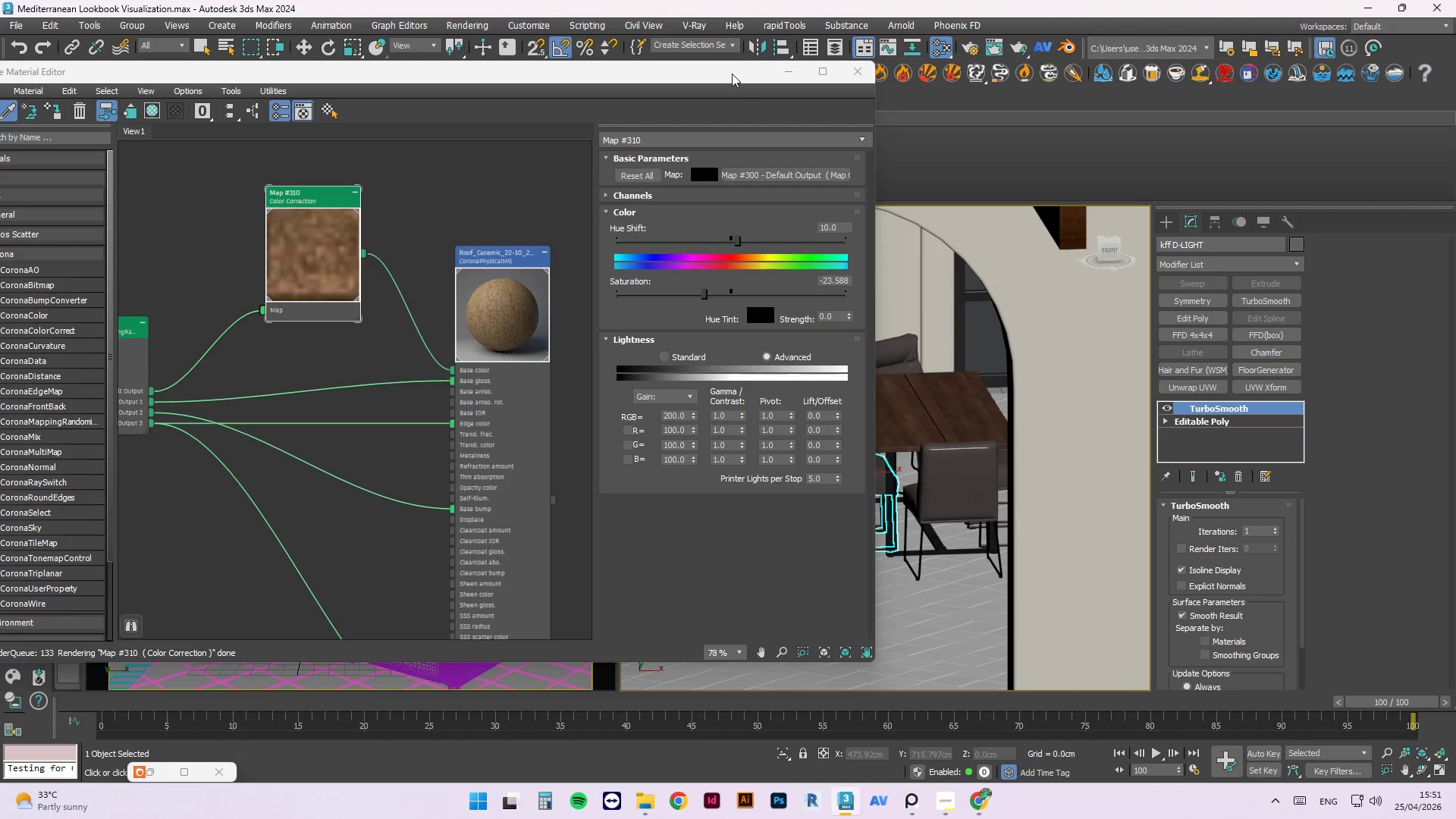 
wait(12.09)
 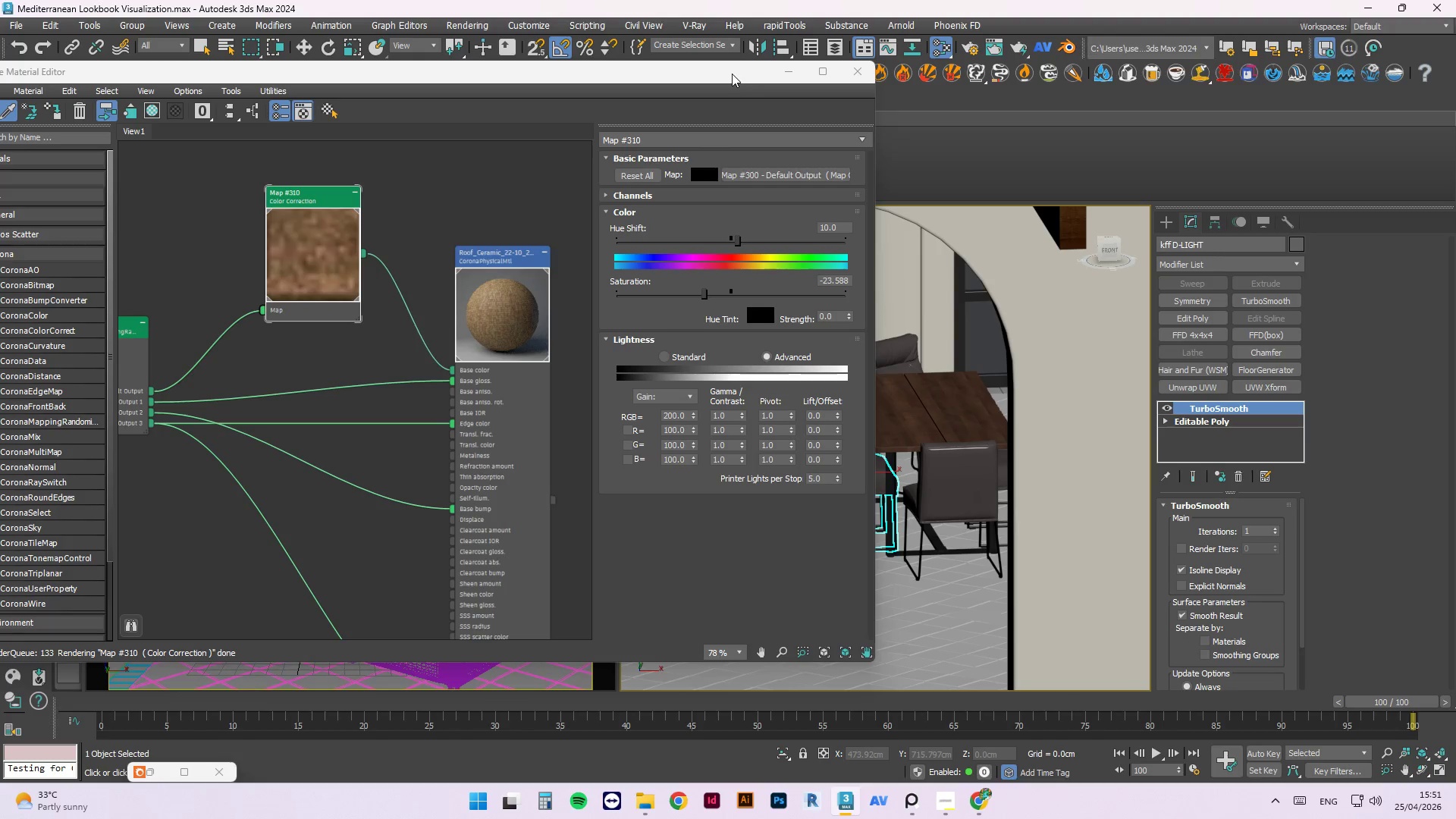 
left_click_drag(start_coordinate=[726, 77], to_coordinate=[673, 175])
 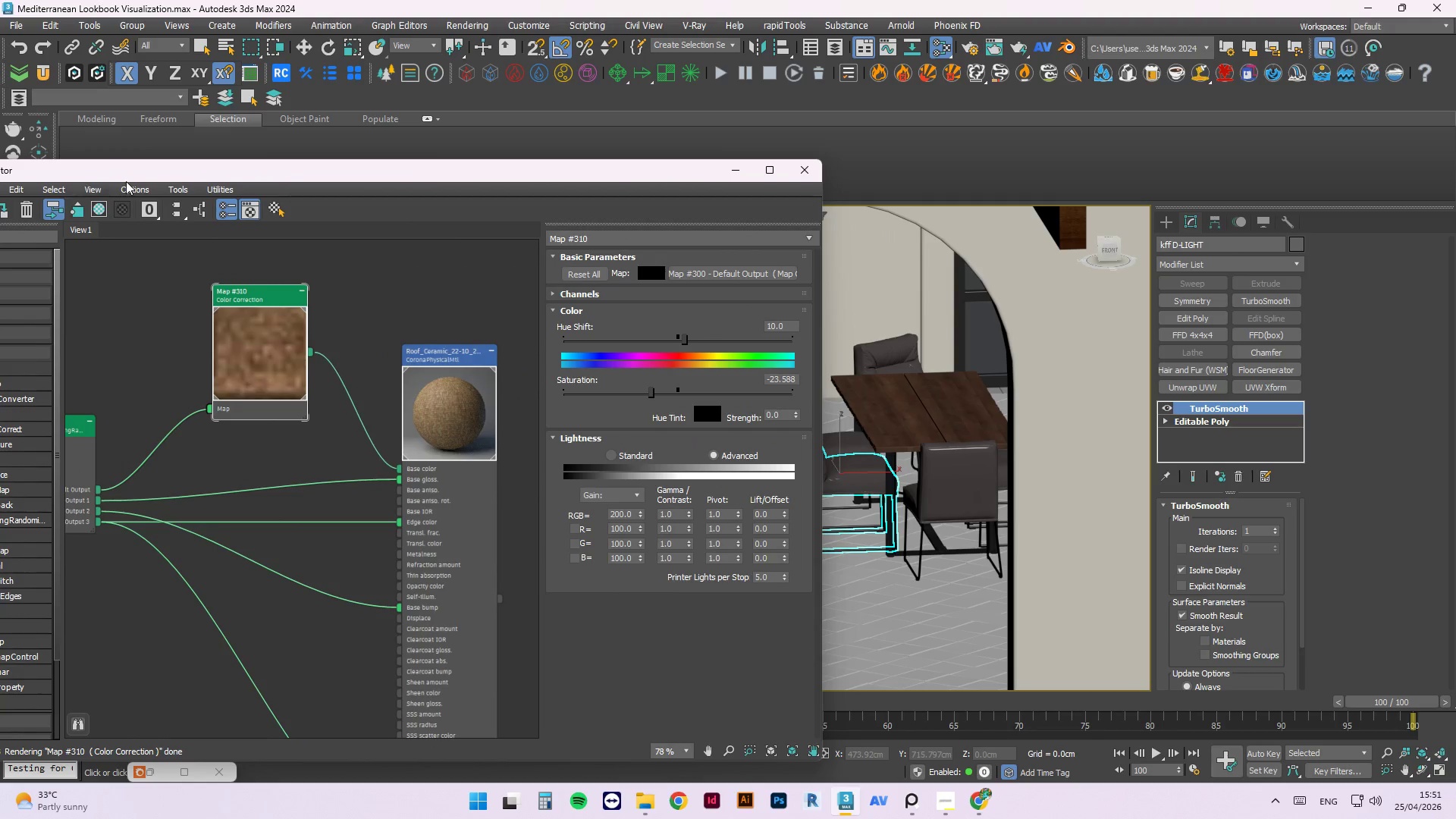 
left_click_drag(start_coordinate=[127, 174], to_coordinate=[300, 138])
 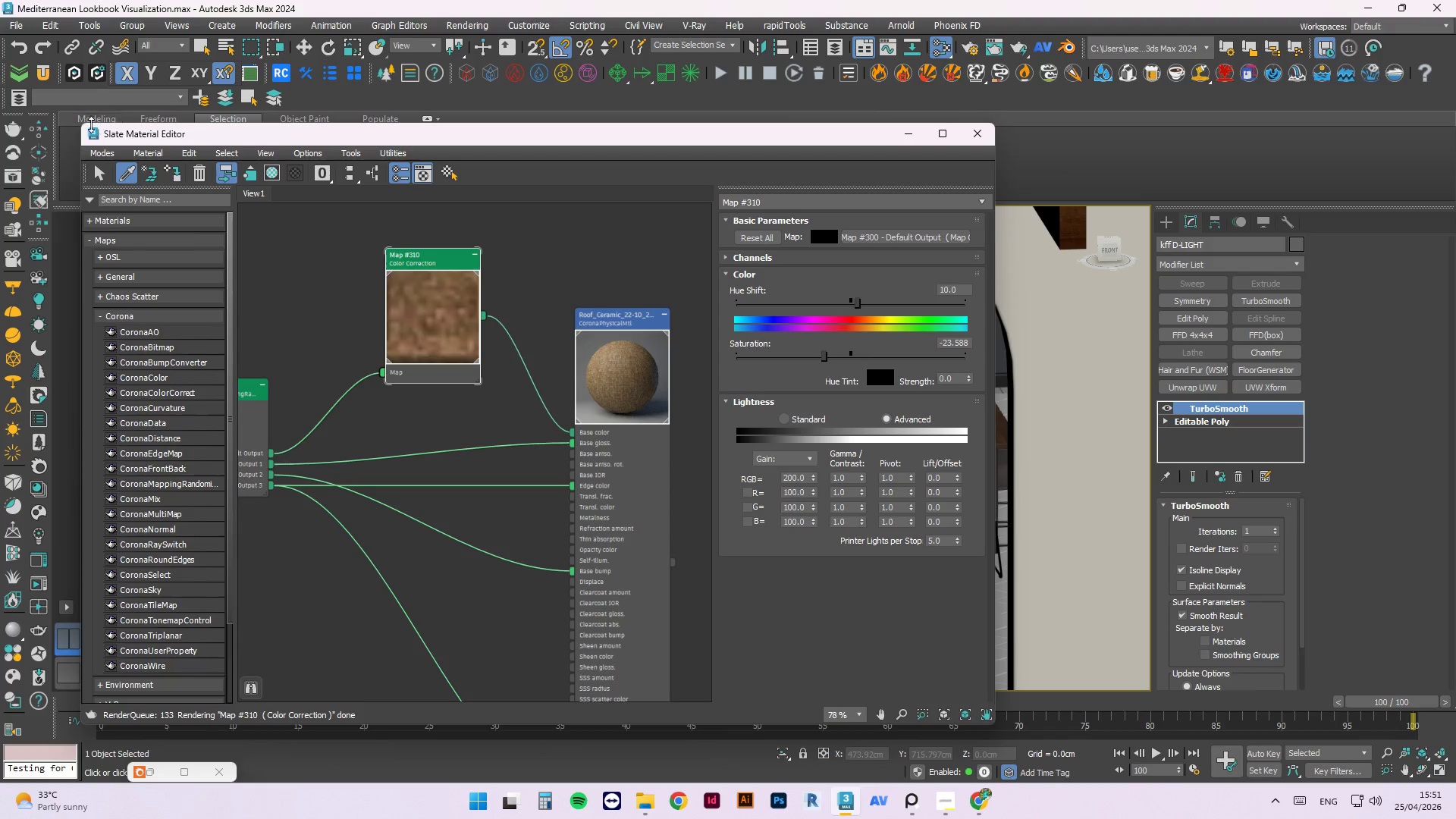 
left_click_drag(start_coordinate=[86, 125], to_coordinate=[209, 111])
 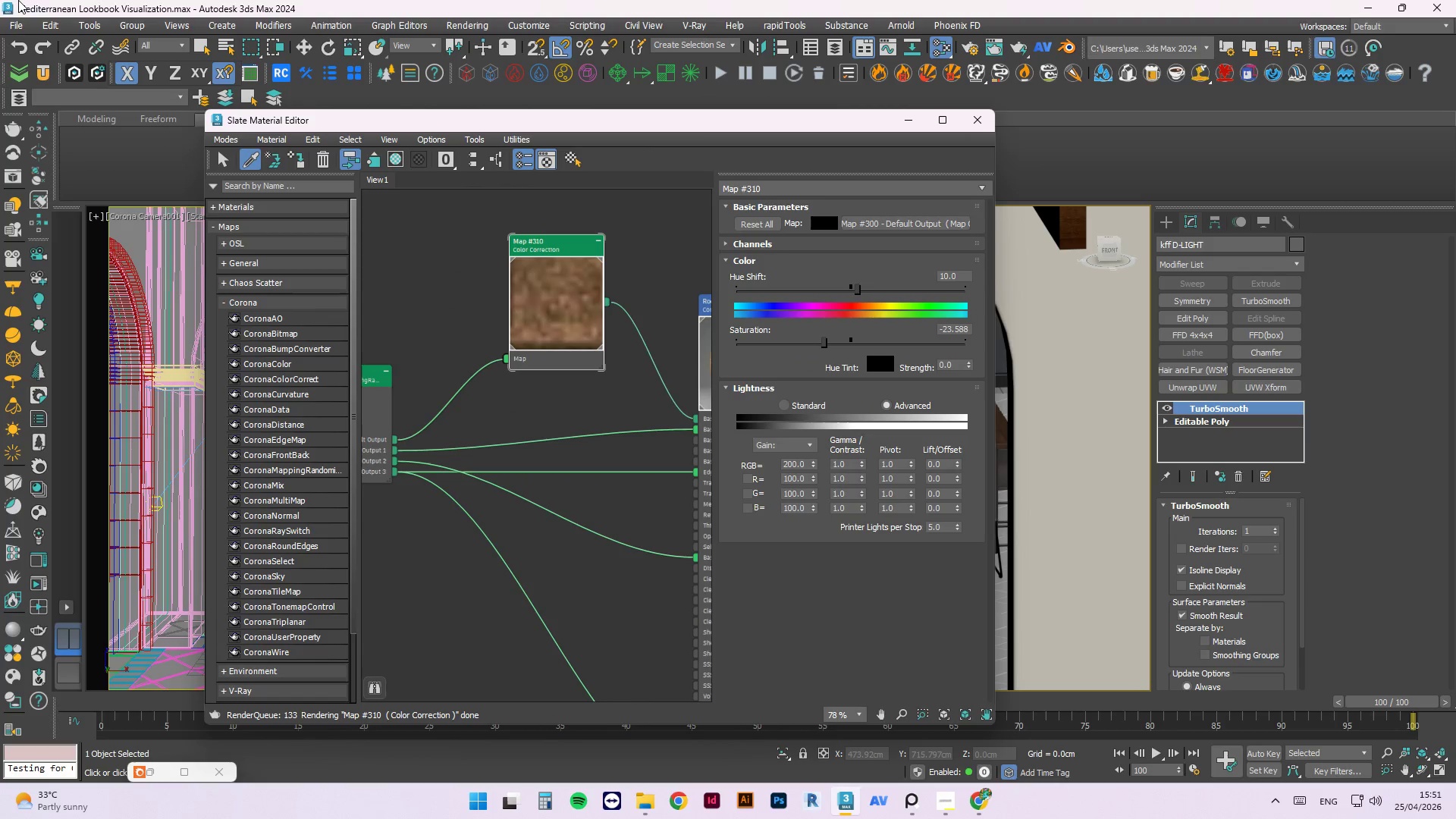 
wait(5.59)
 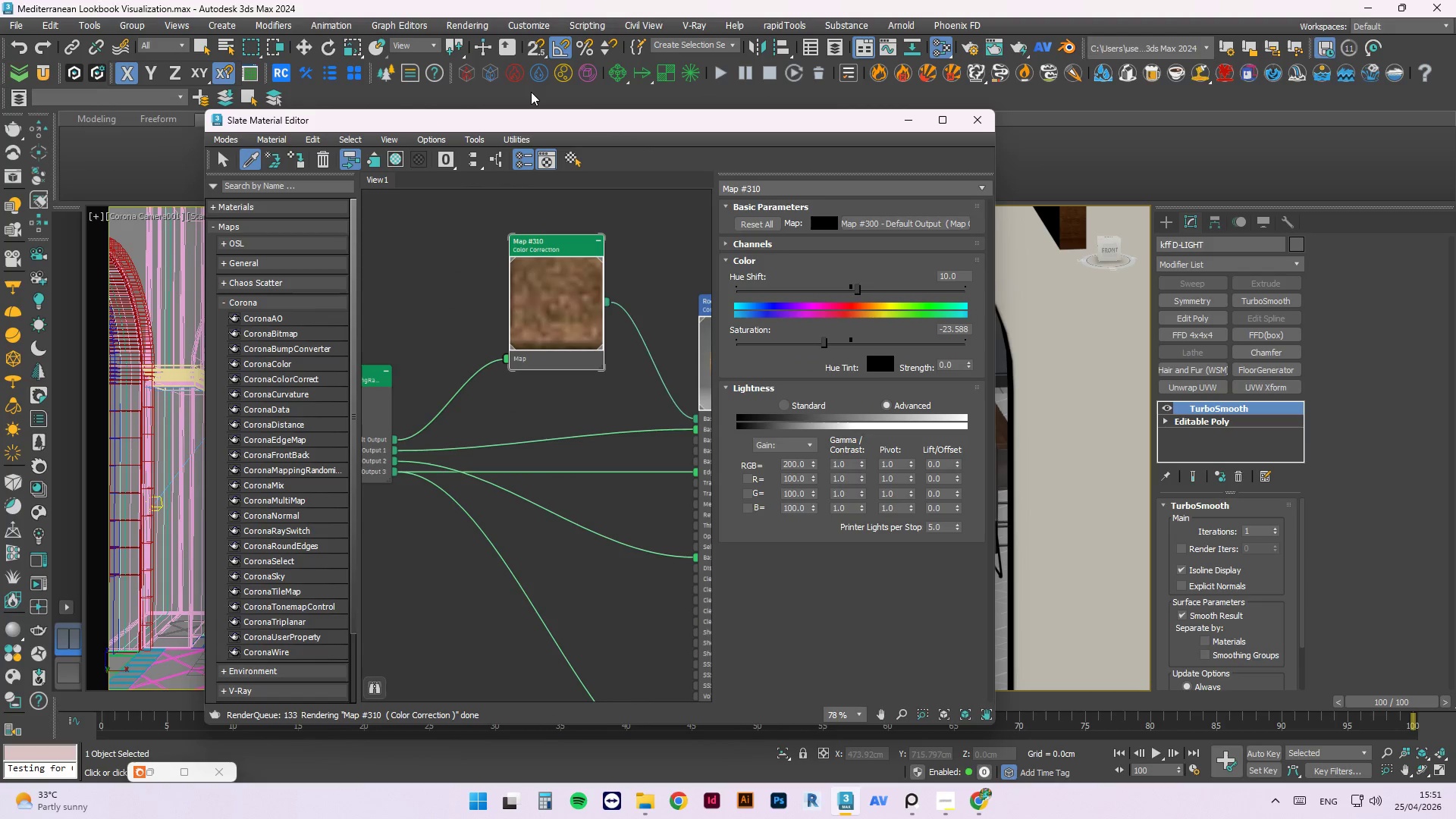 
left_click_drag(start_coordinate=[523, 123], to_coordinate=[326, 120])
 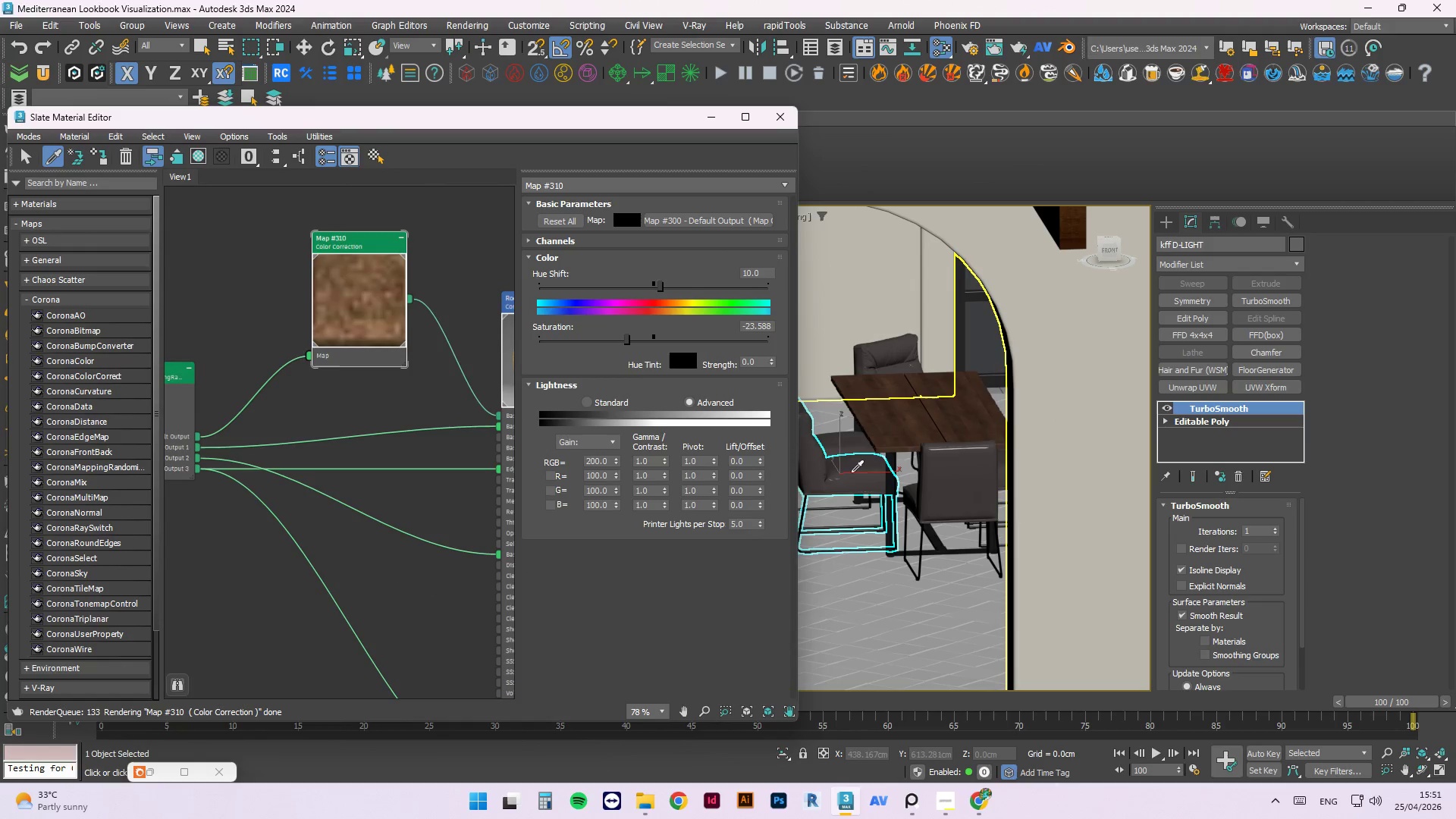 
left_click([842, 478])
 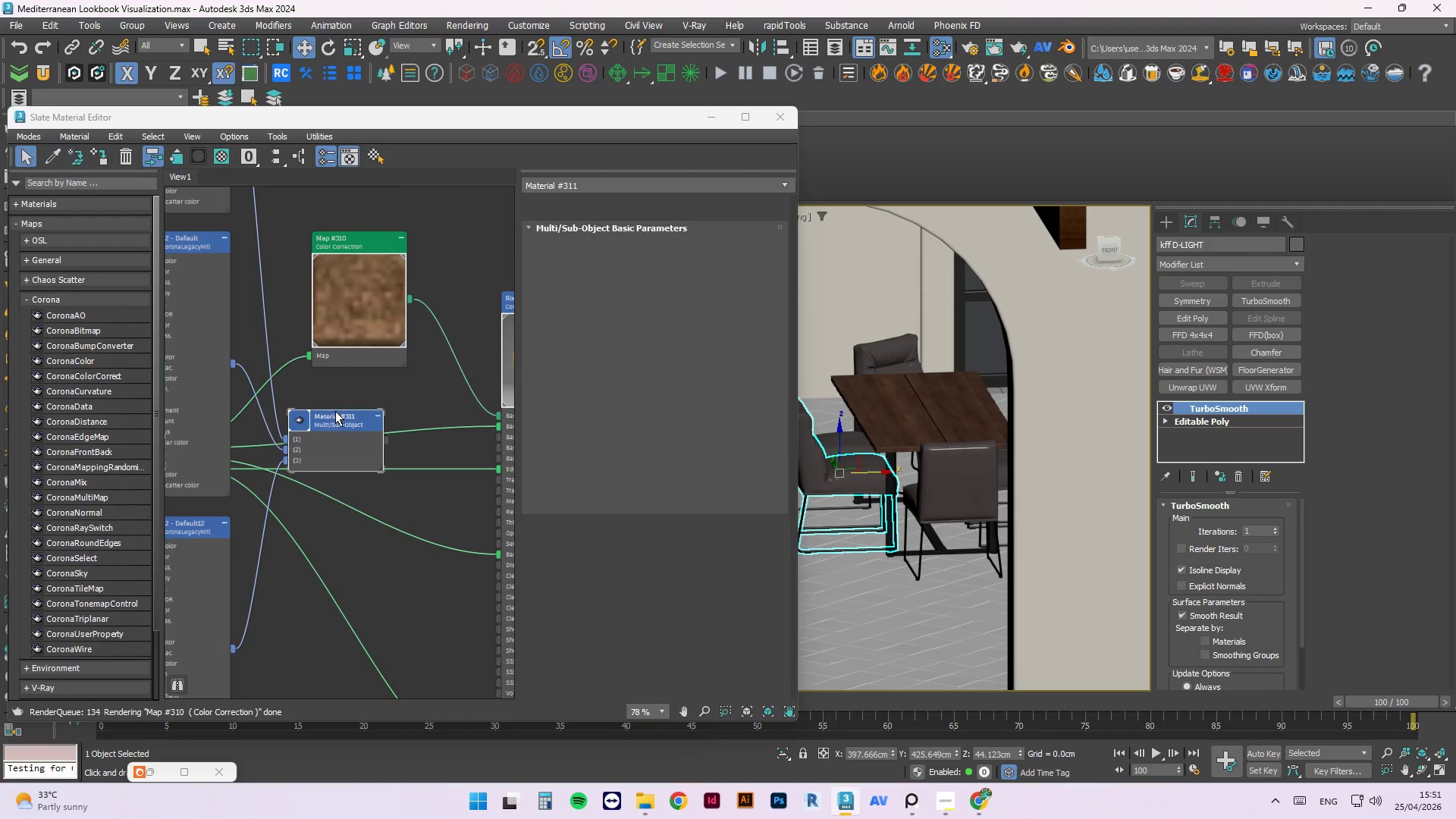 
scroll: coordinate [342, 407], scroll_direction: down, amount: 3.0
 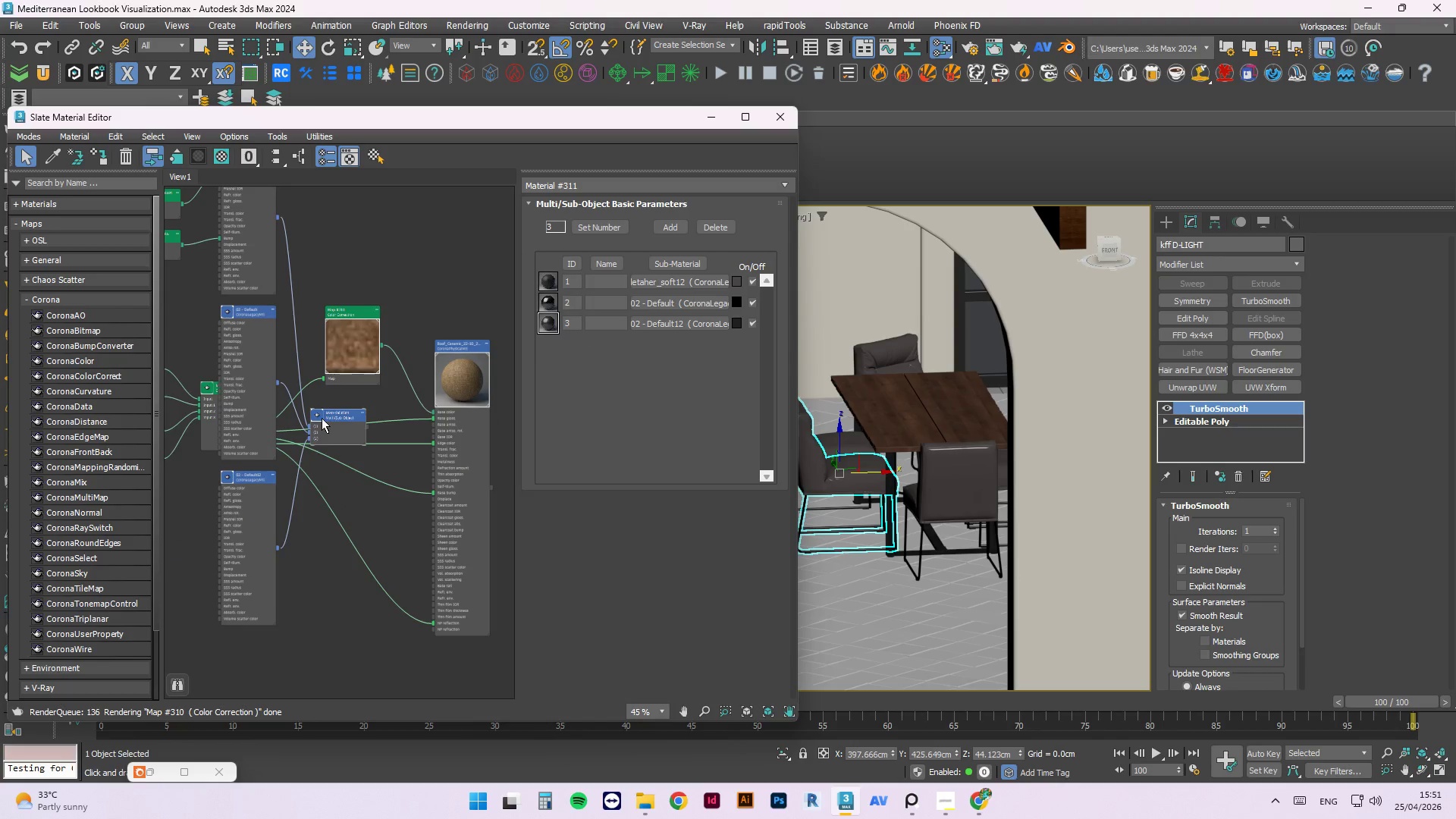 
left_click_drag(start_coordinate=[321, 417], to_coordinate=[356, 486])
 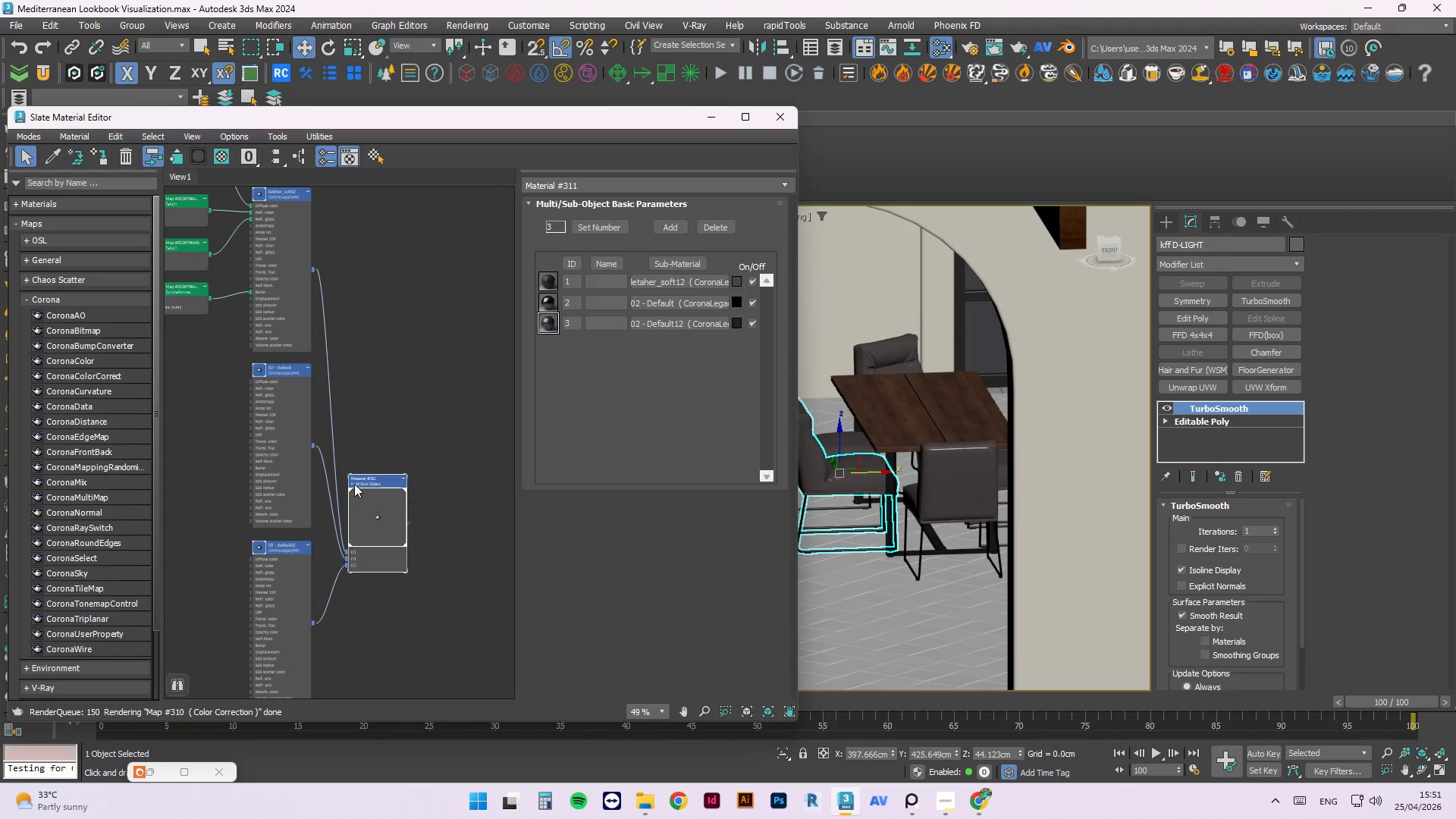 
scroll: coordinate [343, 543], scroll_direction: down, amount: 3.0
 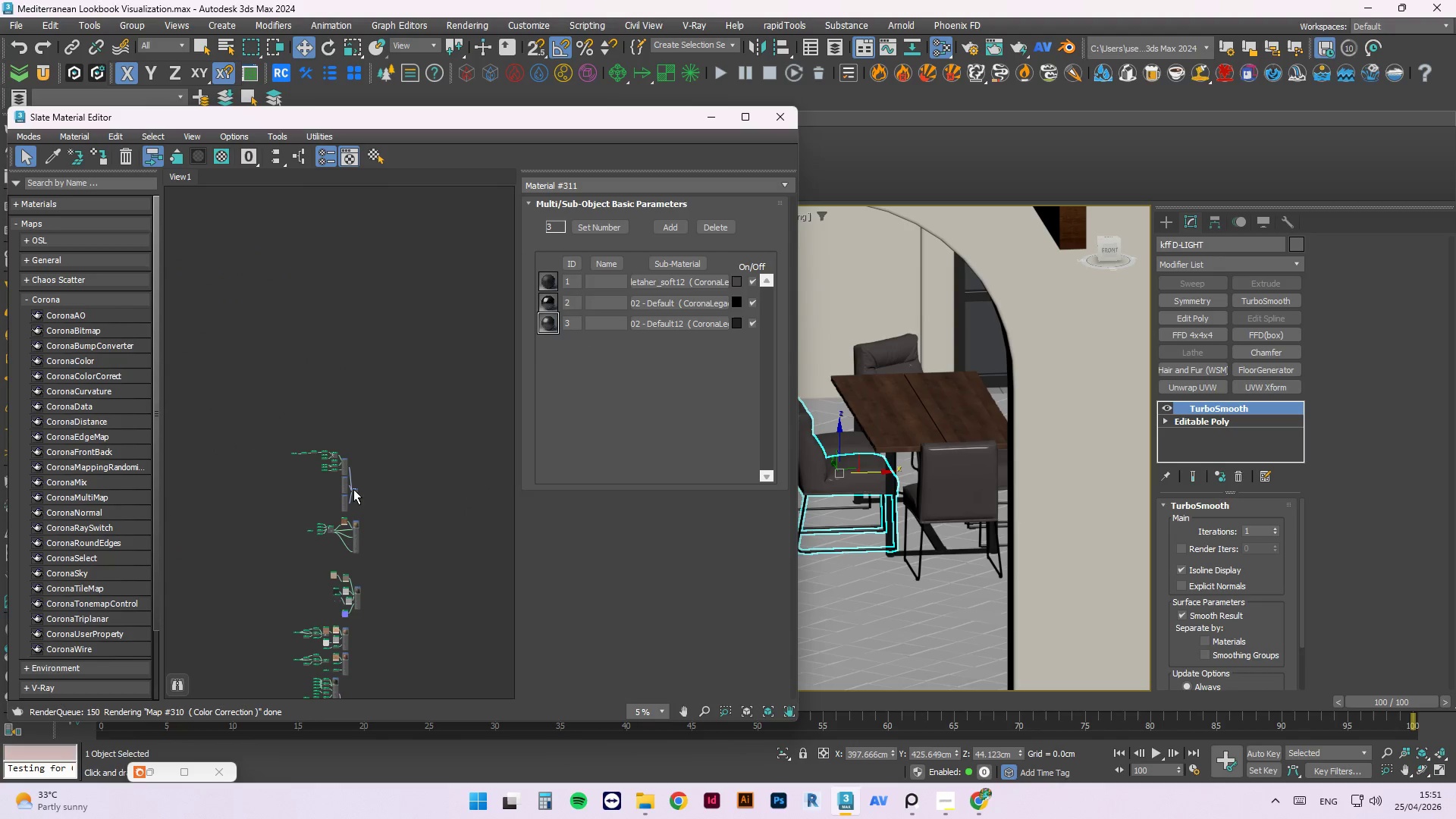 
scroll: coordinate [356, 486], scroll_direction: up, amount: 4.0
 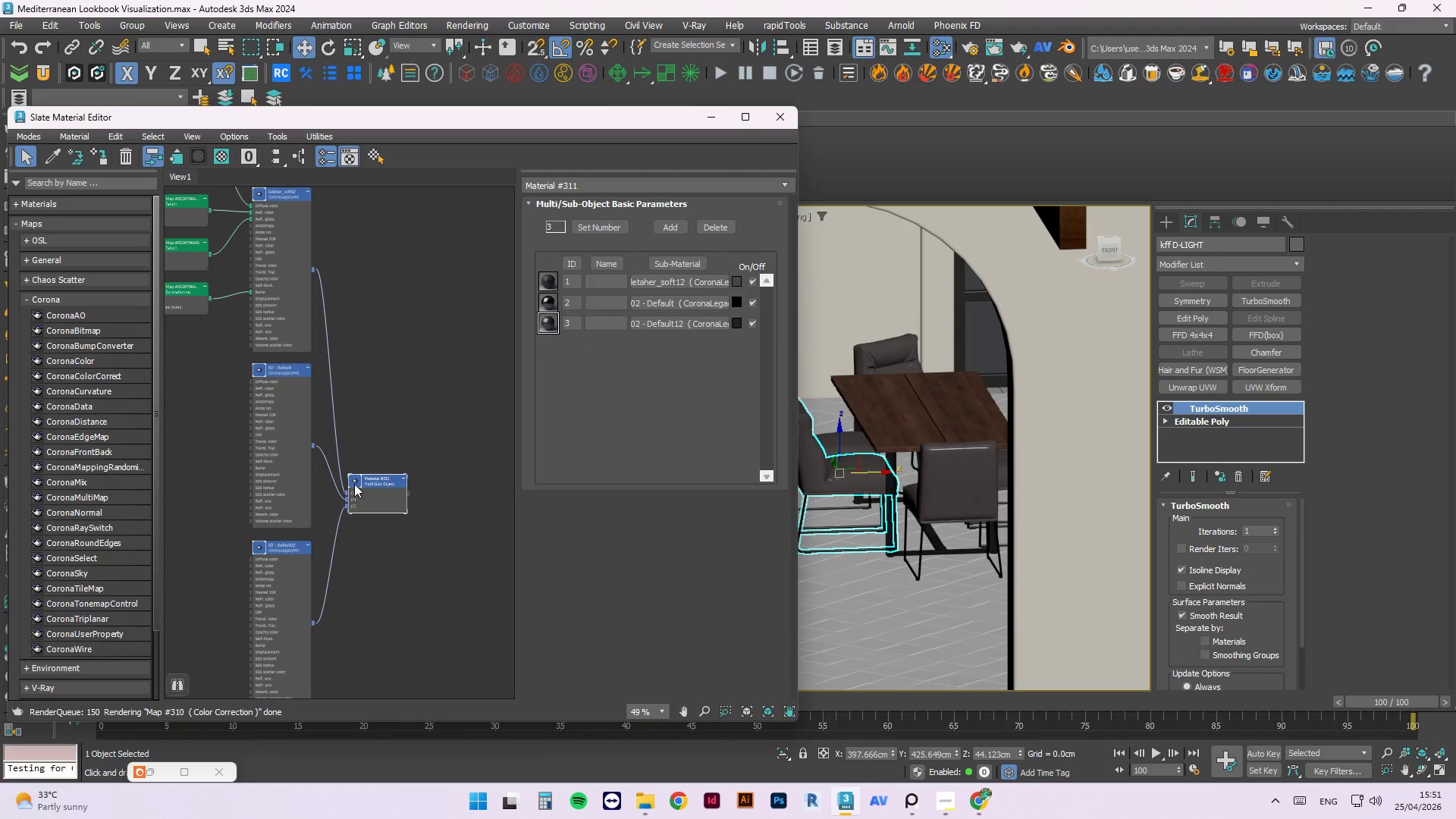 
double_click([354, 484])
 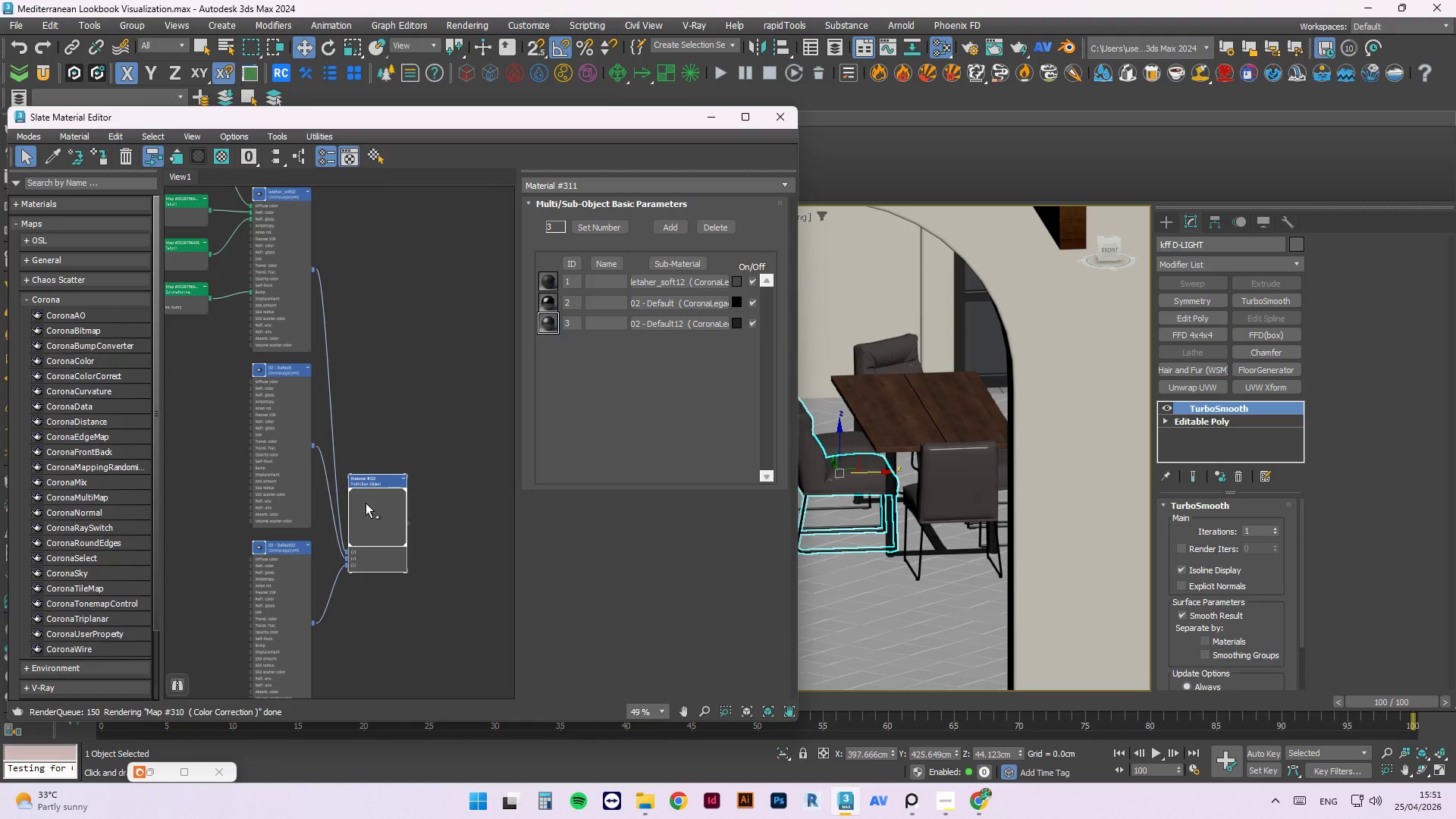 
right_click([366, 503])
 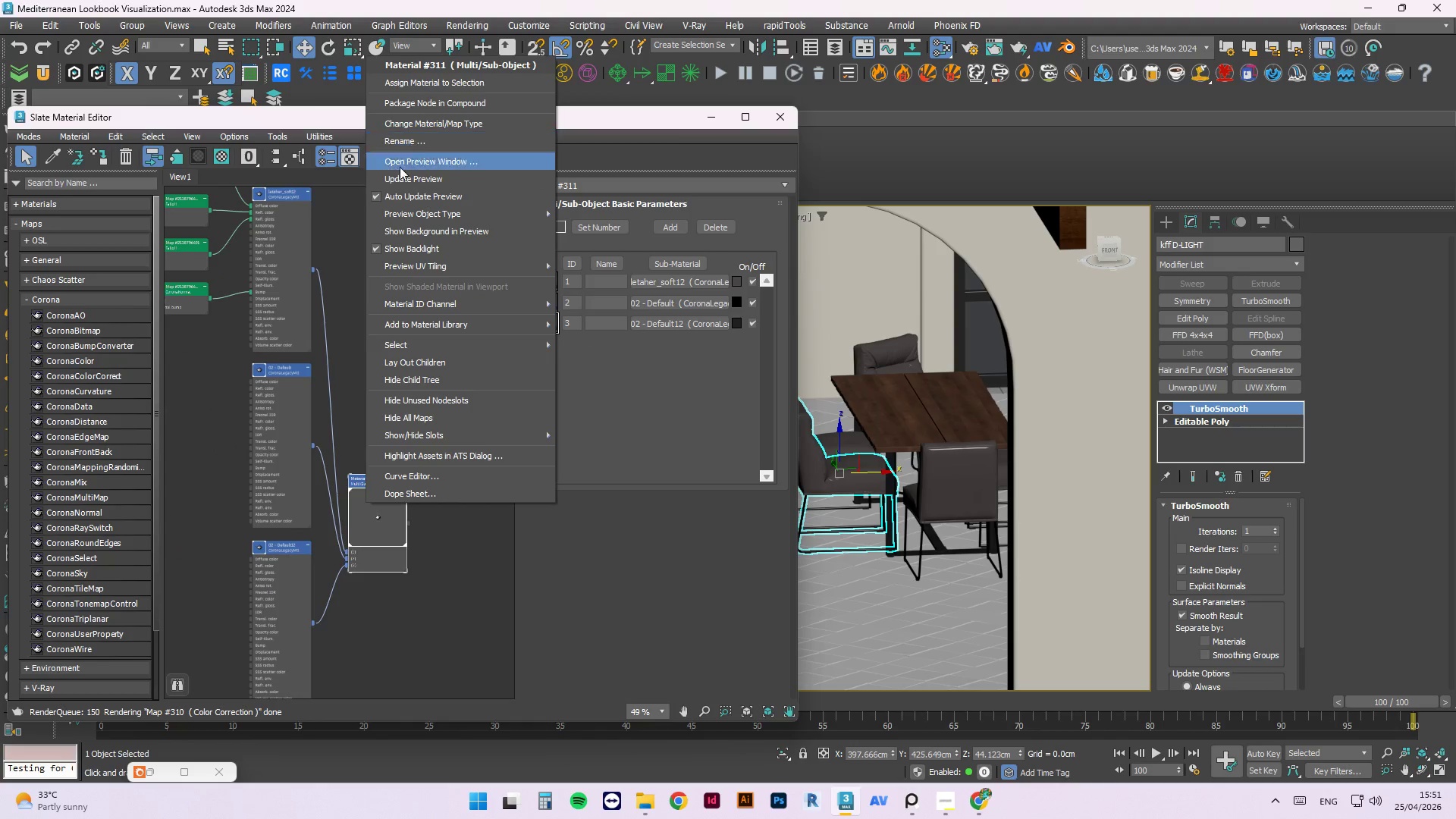 
left_click([409, 180])
 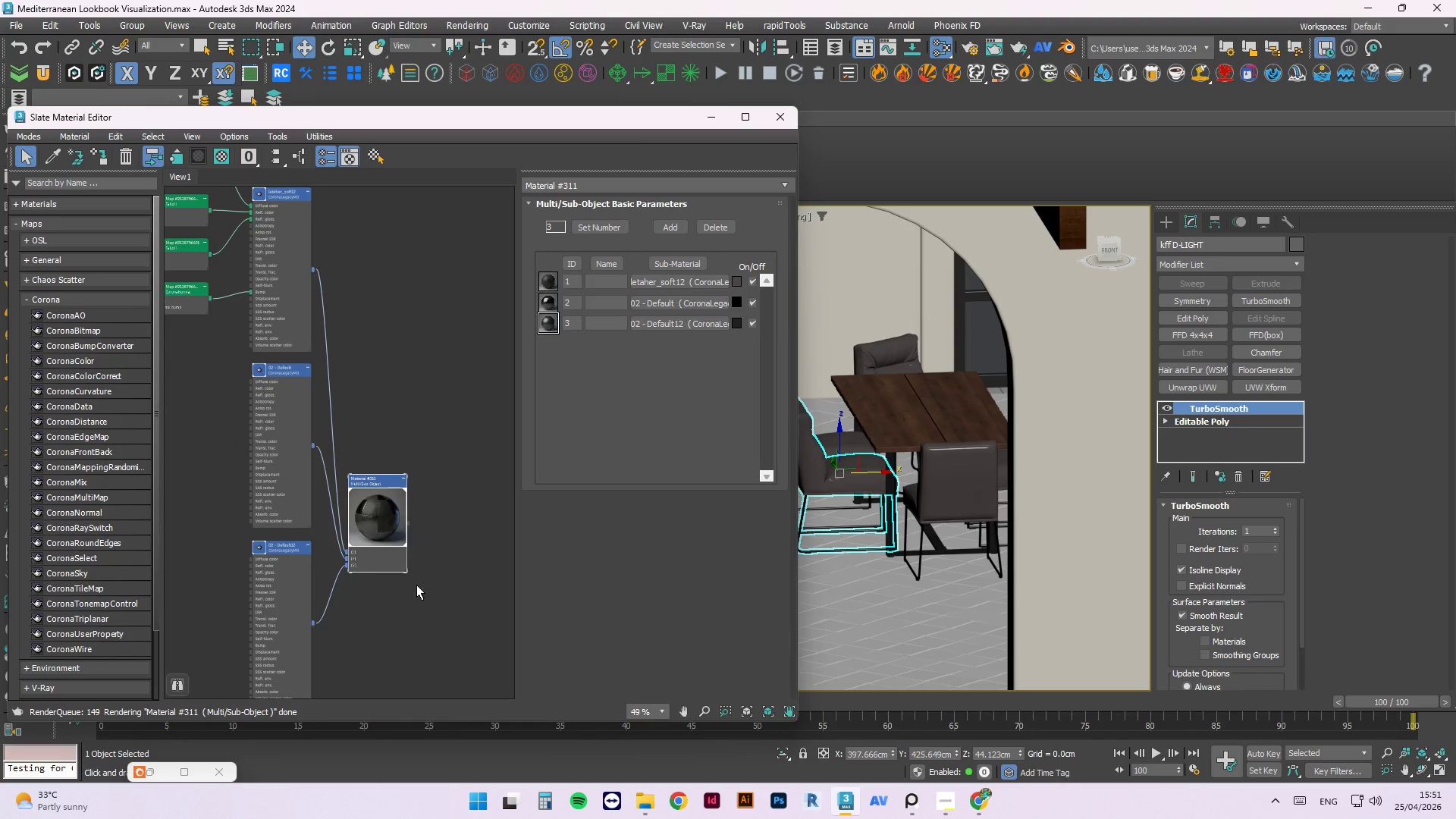 
scroll: coordinate [384, 374], scroll_direction: up, amount: 5.0
 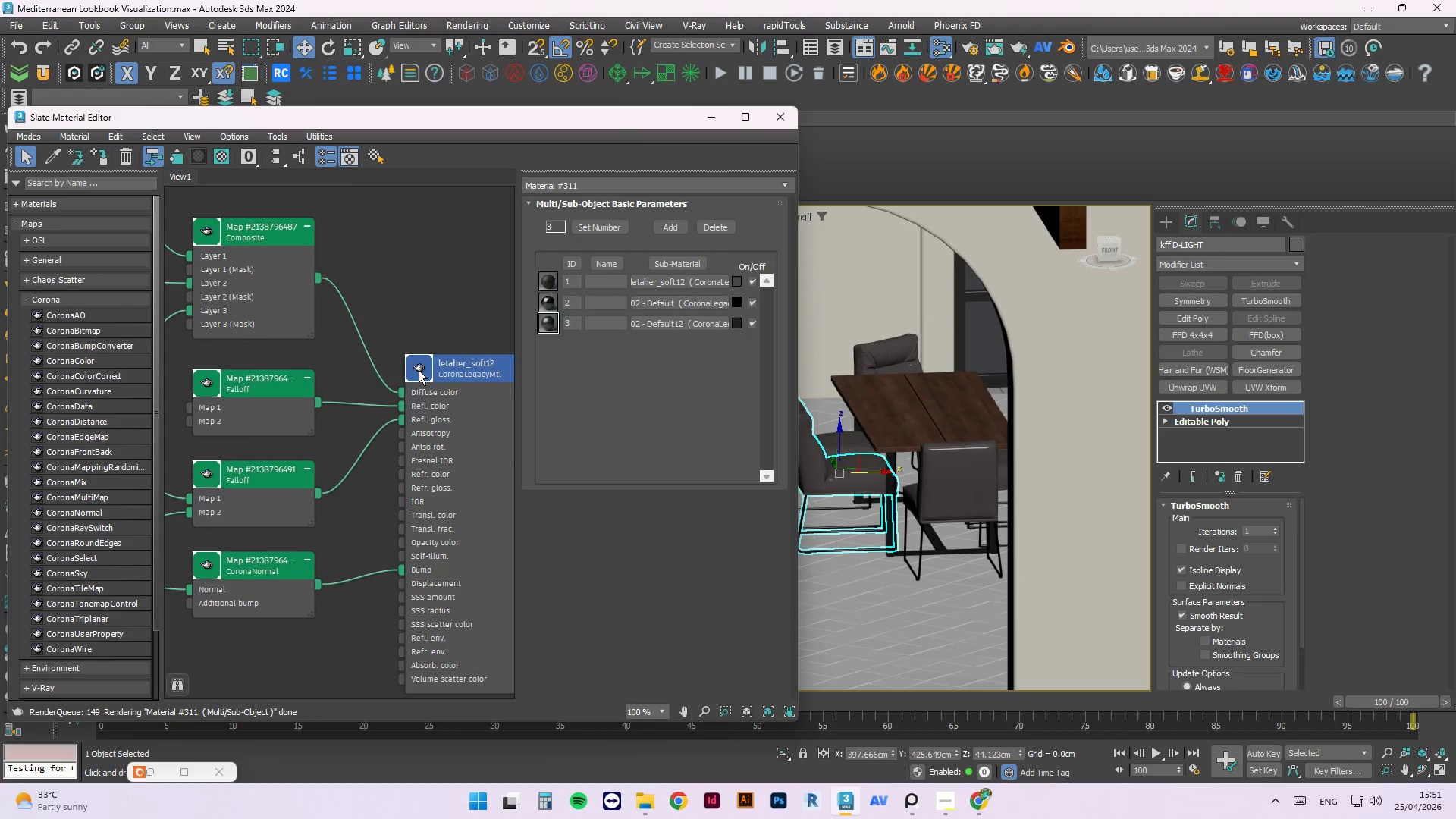 
right_click([419, 370])
 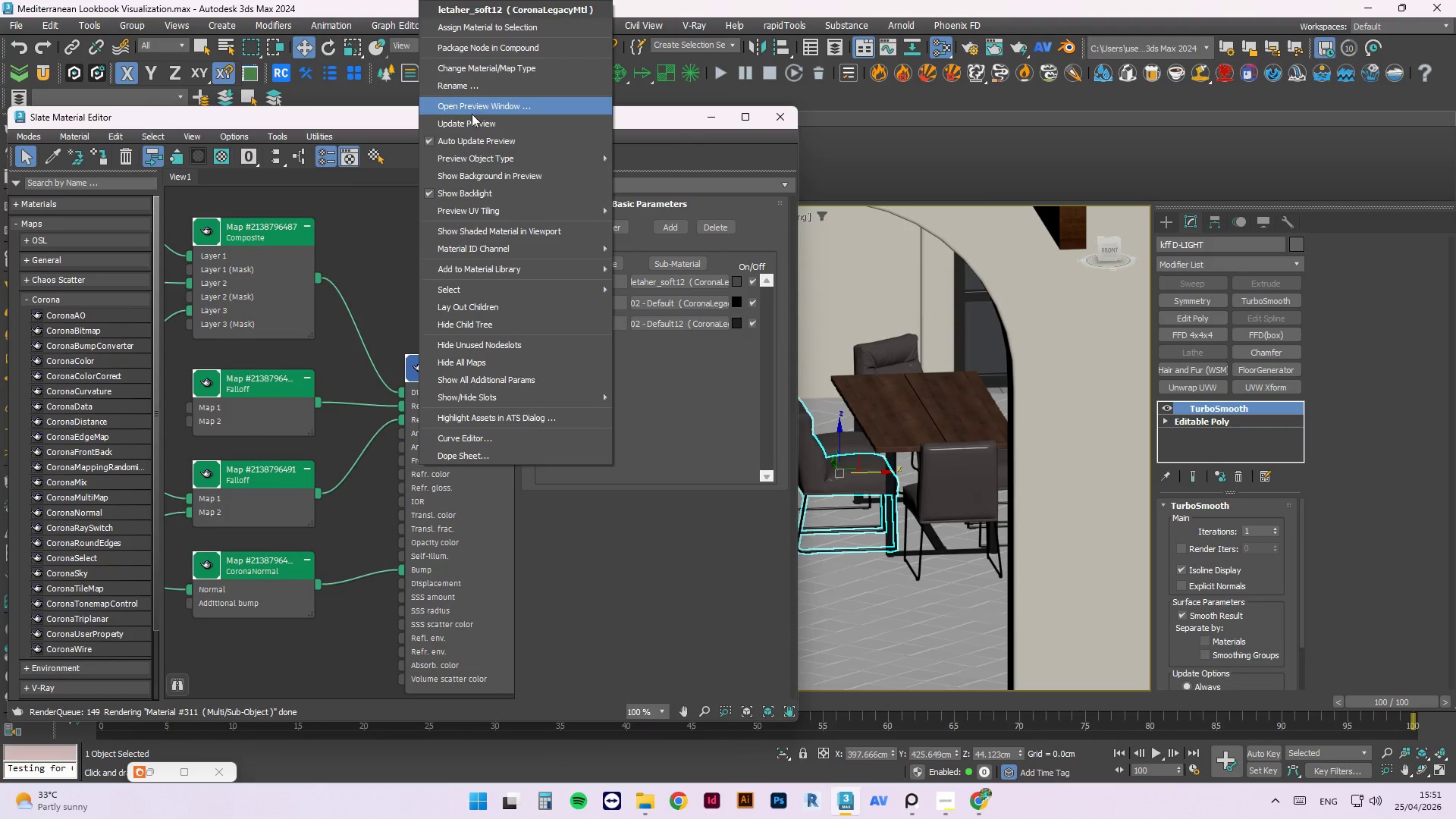 
left_click([469, 118])
 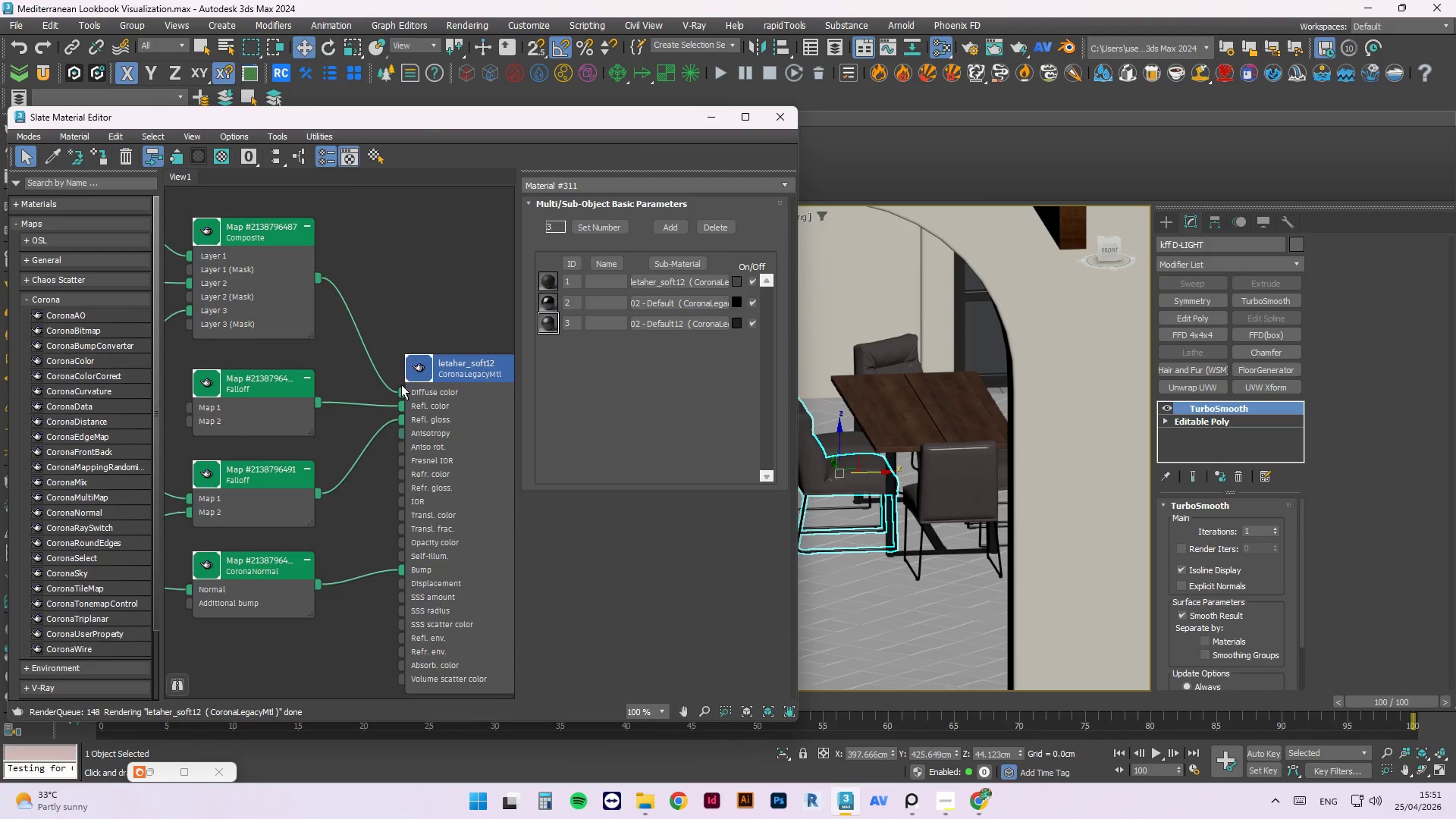 
scroll: coordinate [419, 380], scroll_direction: up, amount: 6.0
 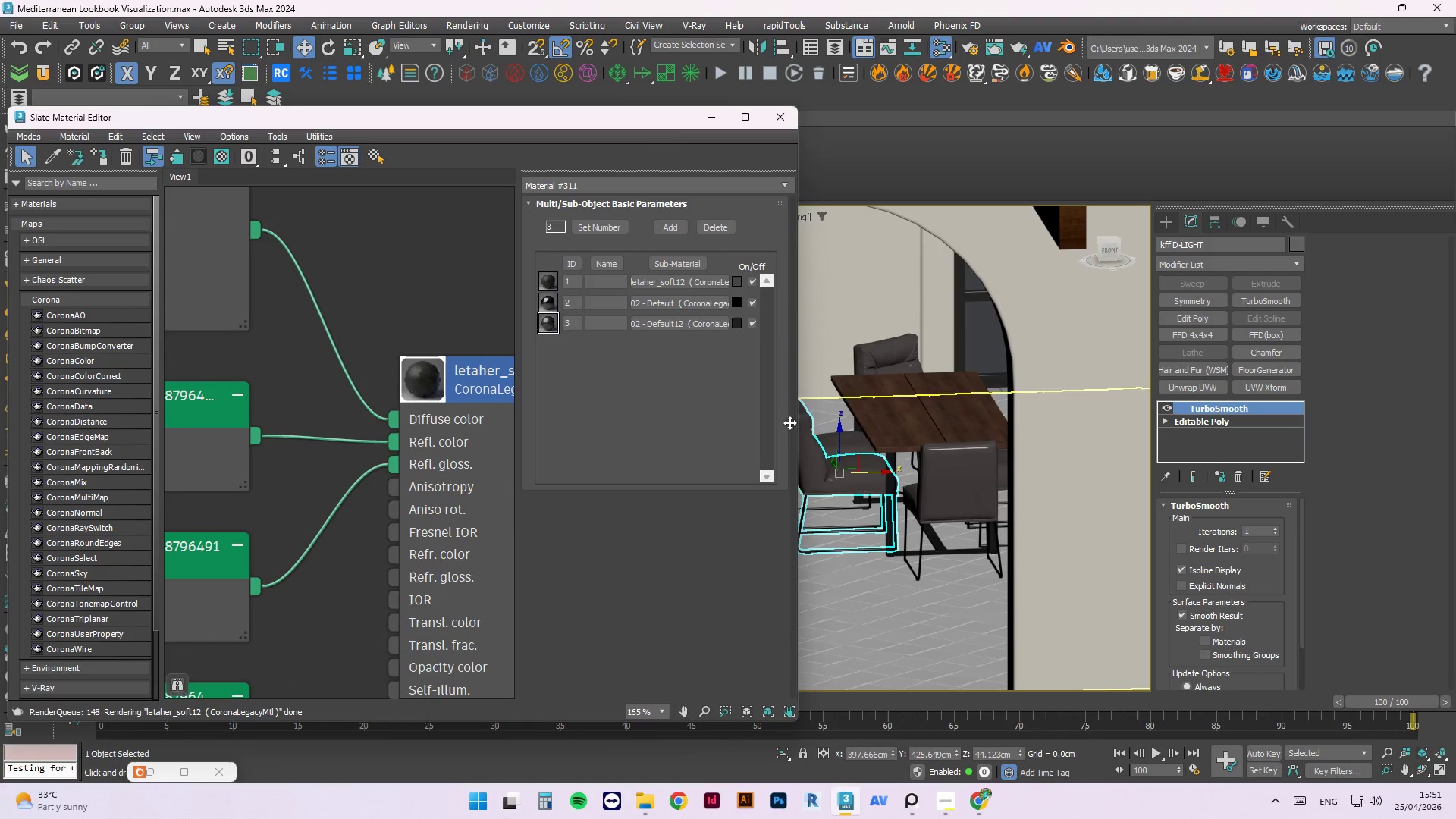 
scroll: coordinate [483, 363], scroll_direction: down, amount: 5.0
 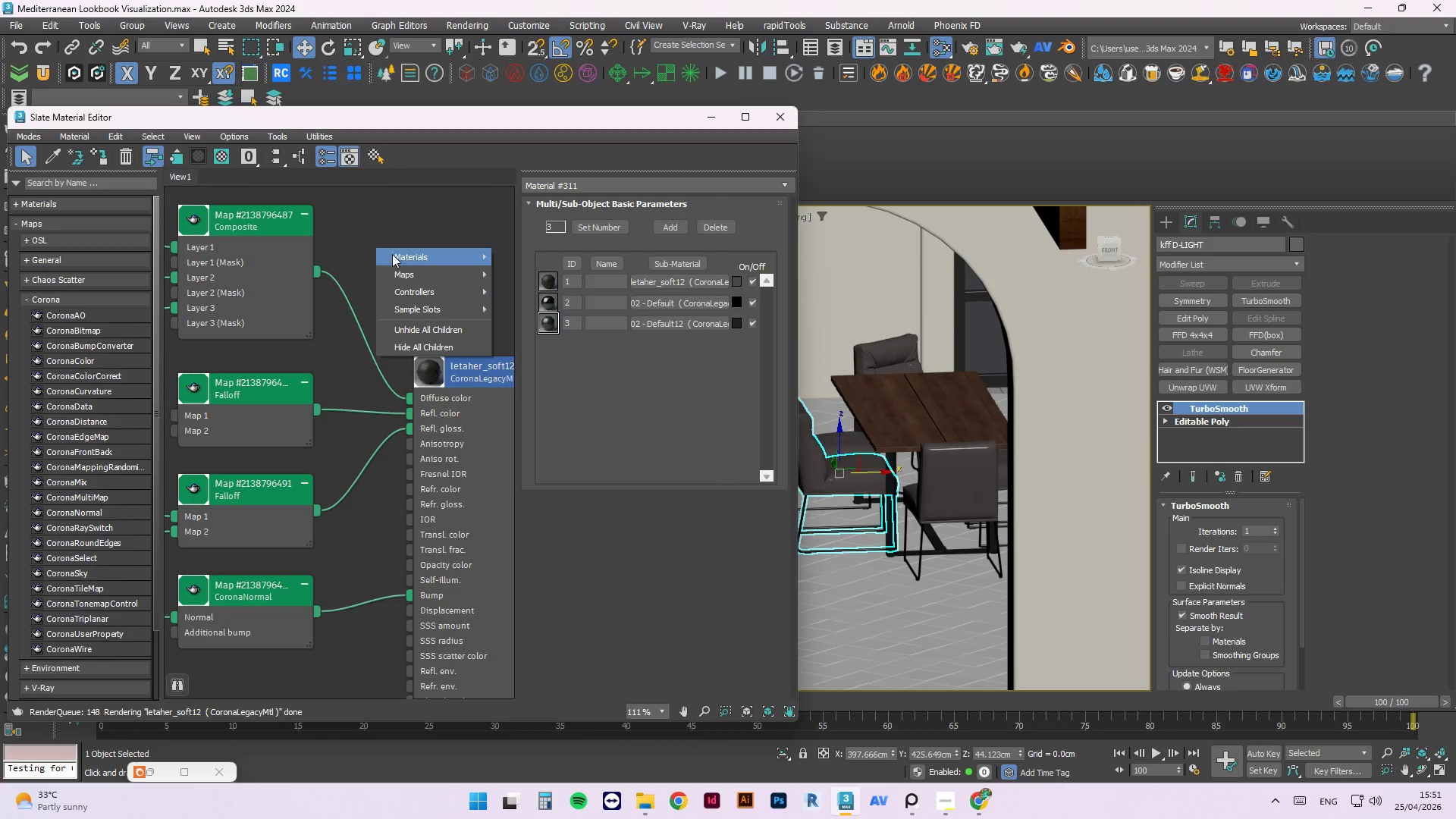 
left_click([415, 269])
 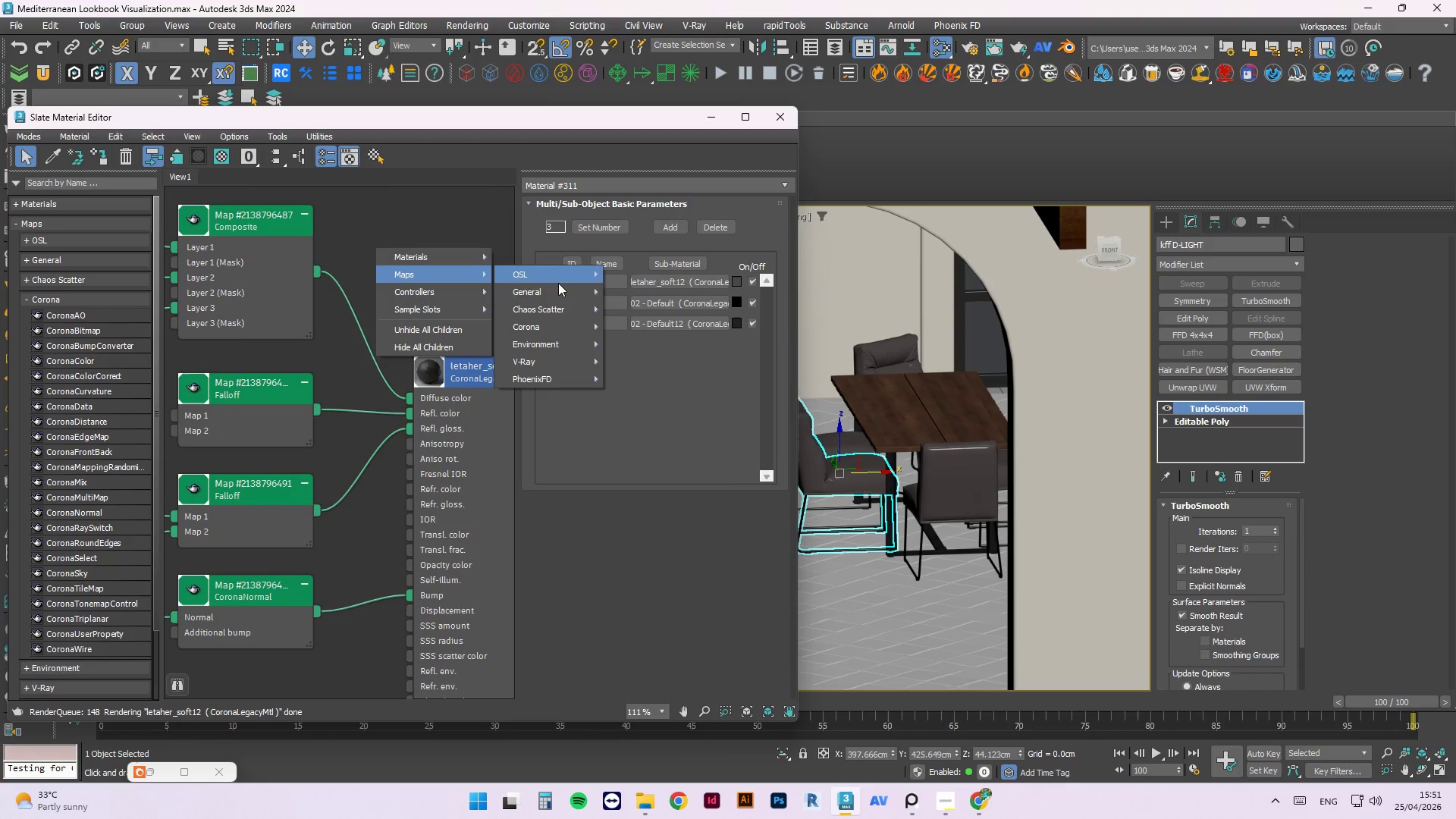 
left_click([557, 286])
 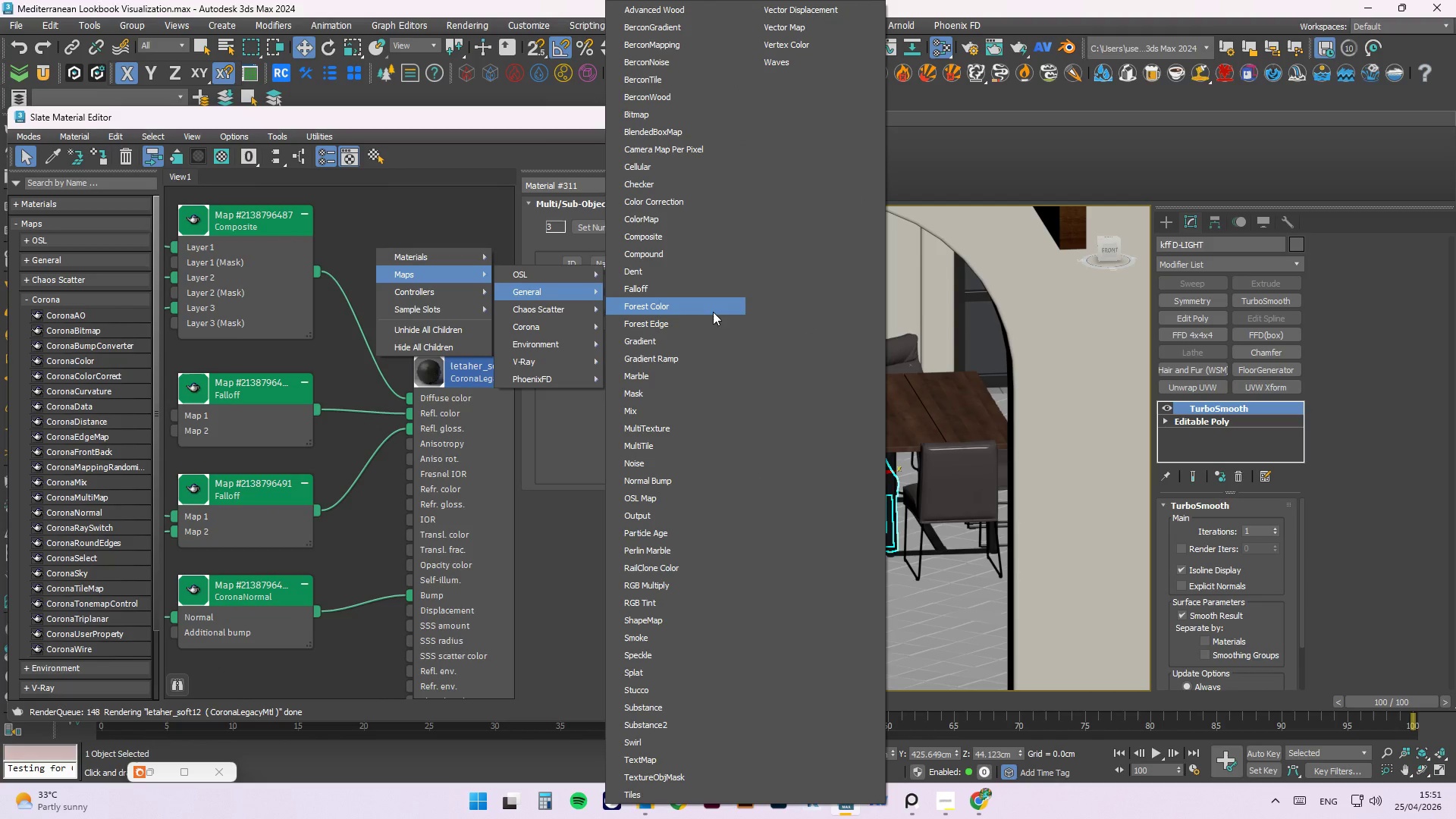 
wait(6.92)
 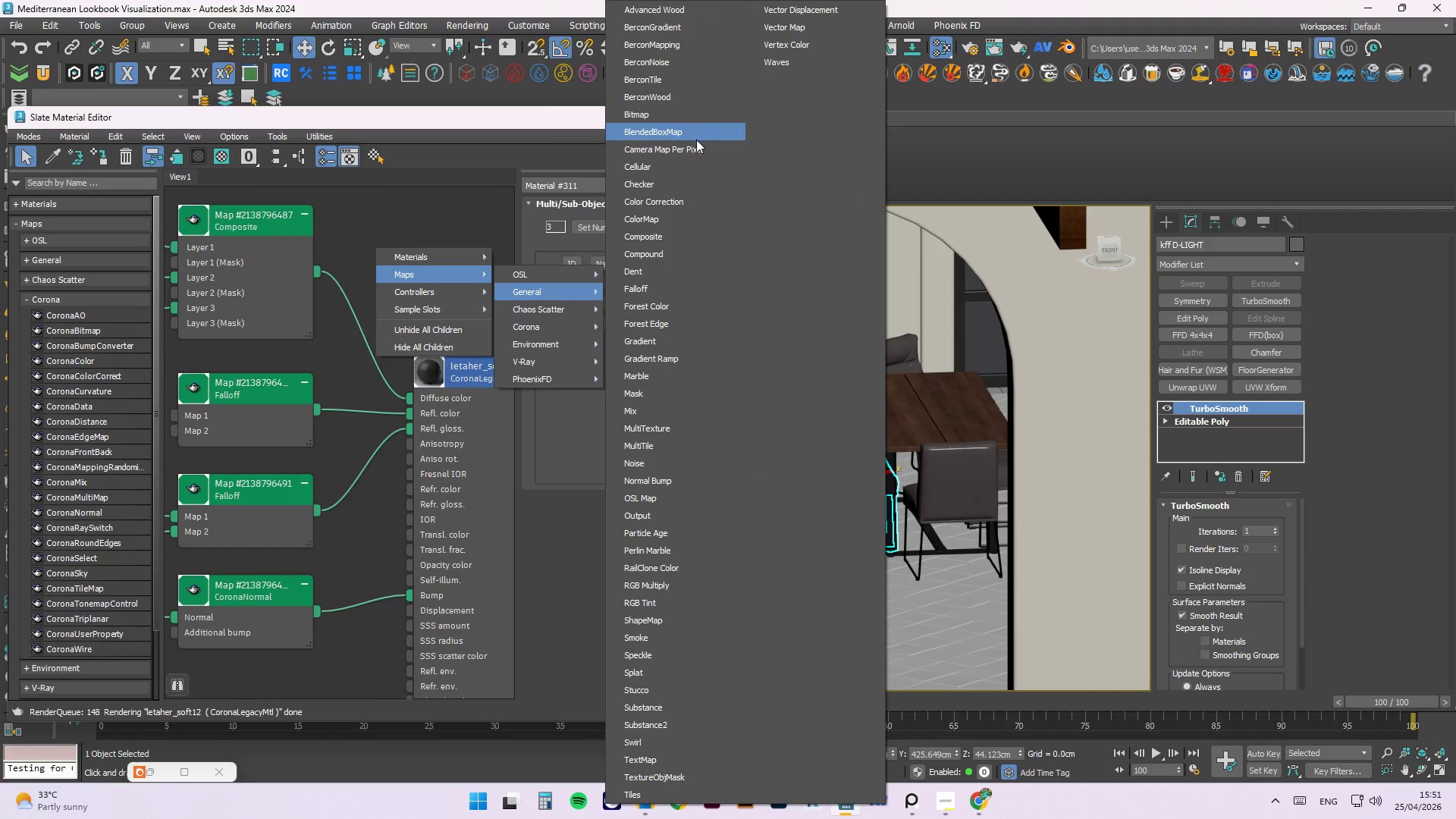 
left_click([661, 202])
 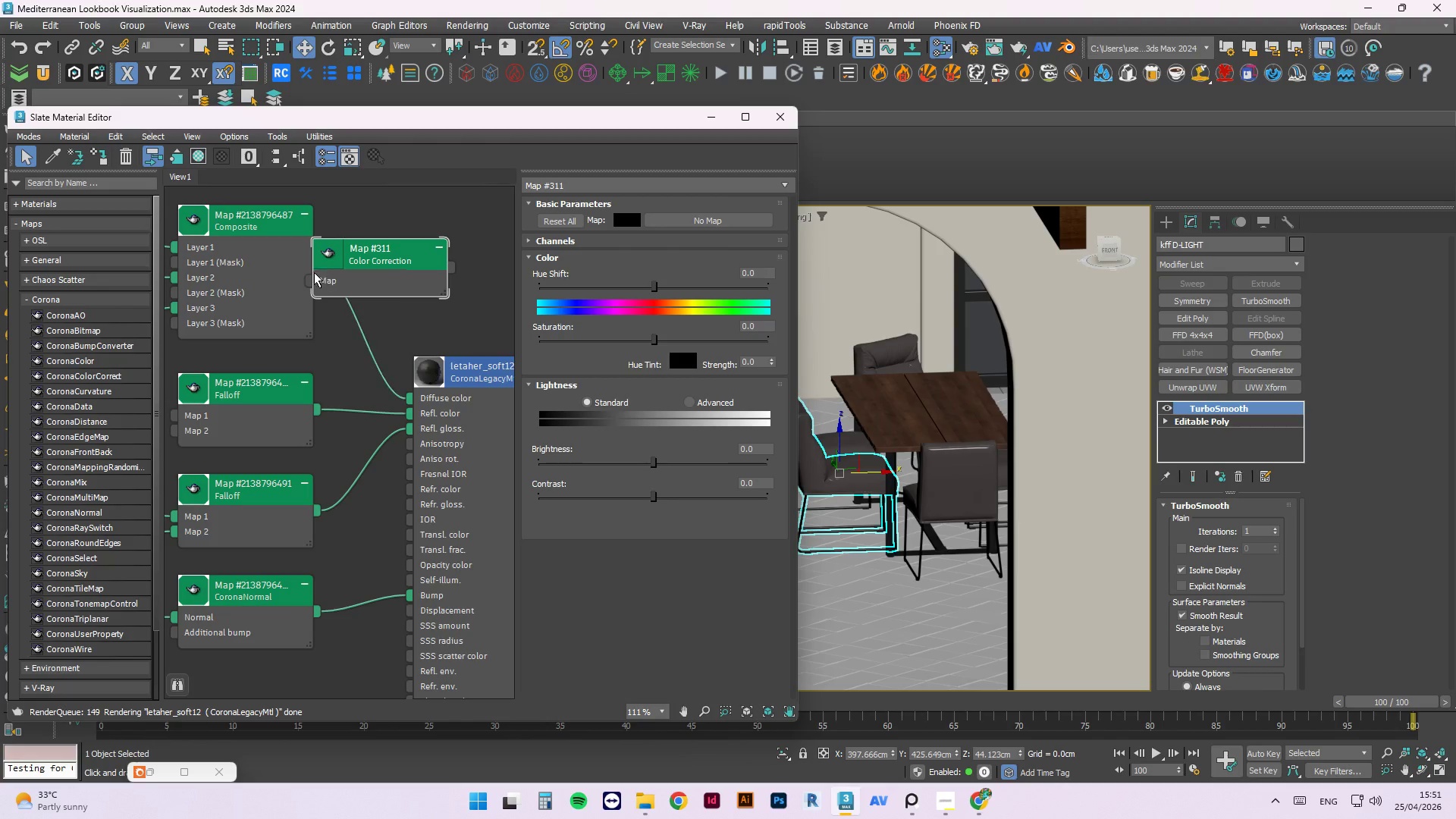 
left_click_drag(start_coordinate=[274, 278], to_coordinate=[171, 275])
 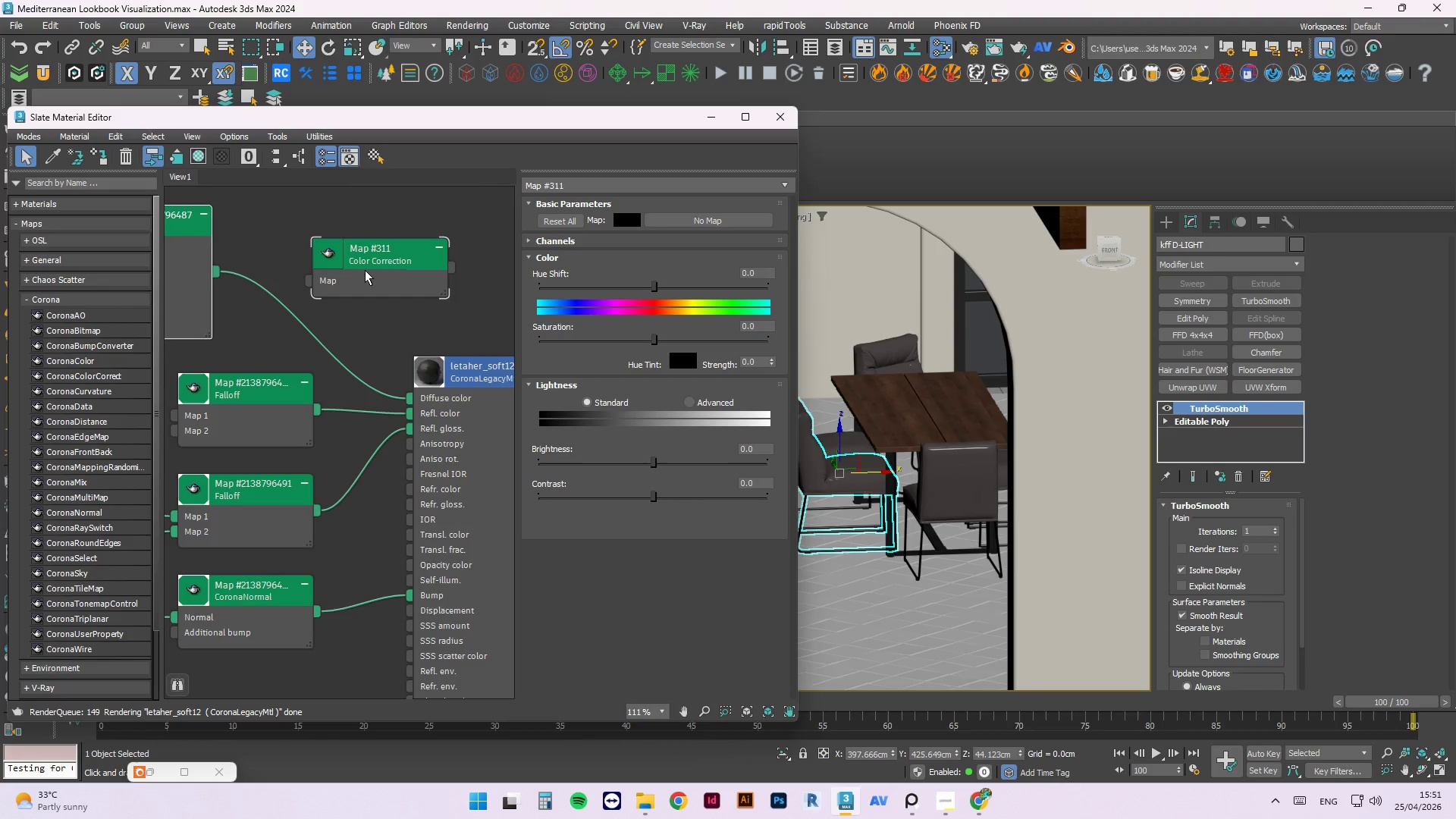 
left_click_drag(start_coordinate=[372, 271], to_coordinate=[274, 245])
 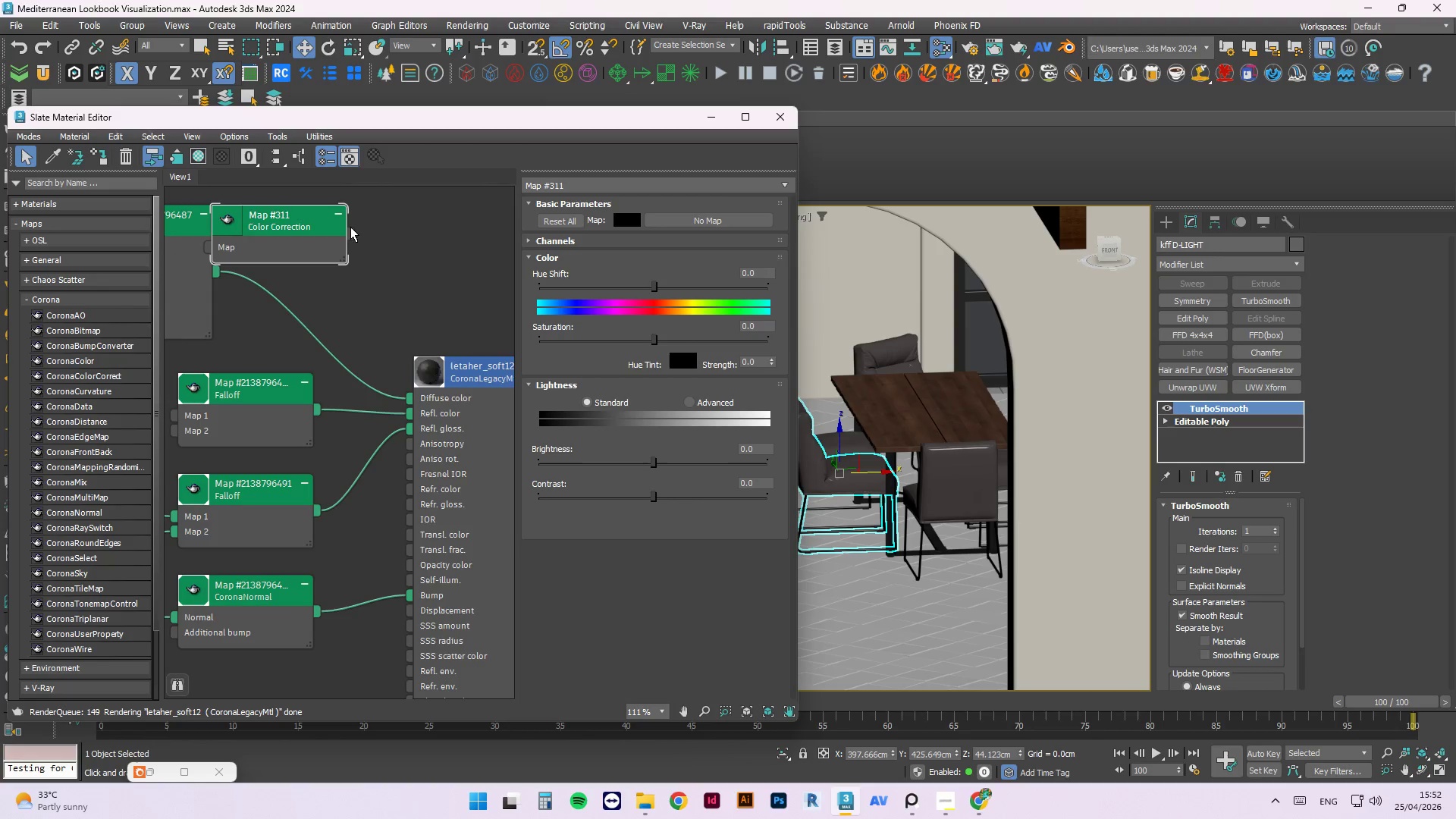 
left_click_drag(start_coordinate=[350, 231], to_coordinate=[334, 349])
 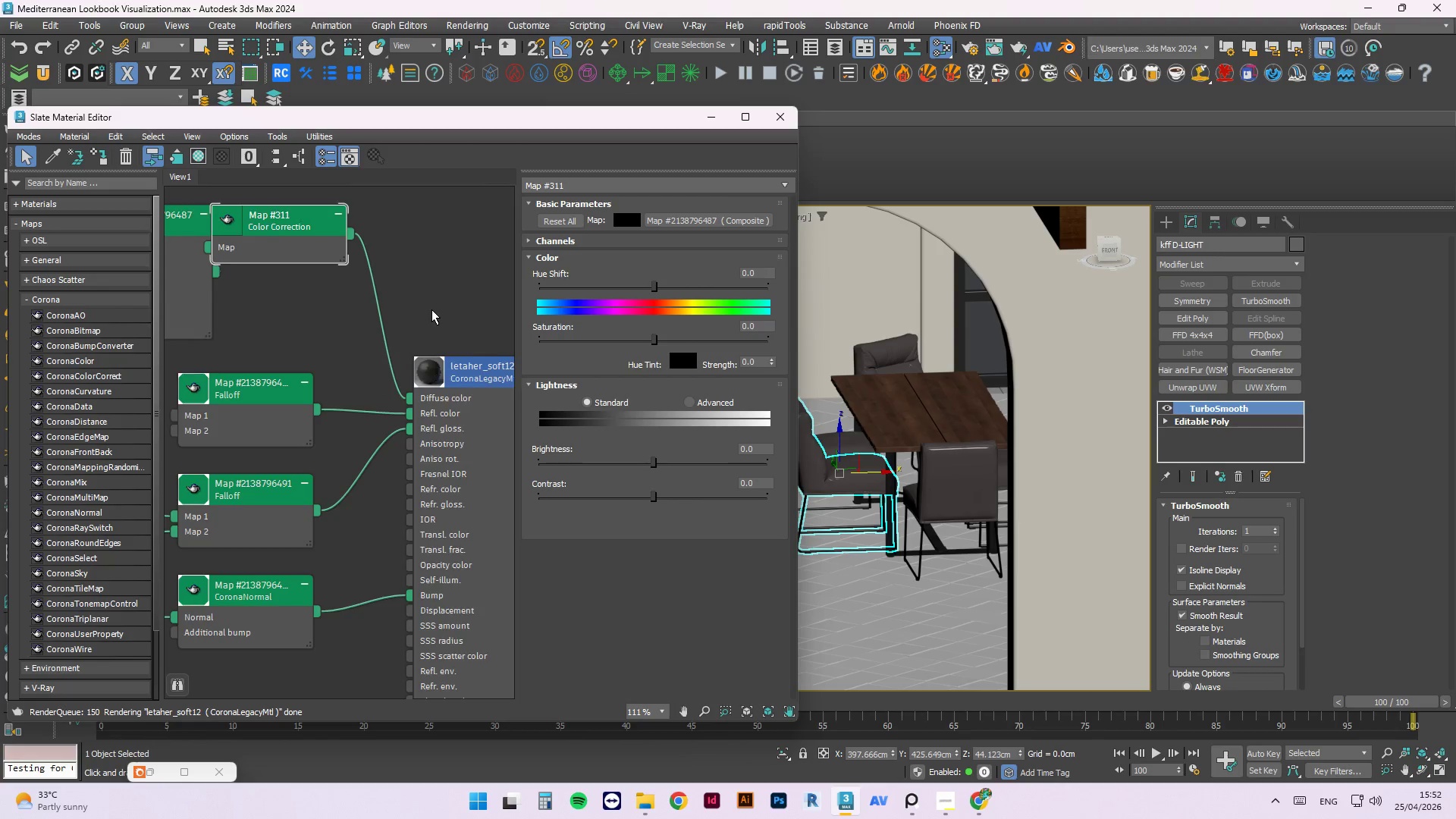 
left_click_drag(start_coordinate=[232, 294], to_coordinate=[115, 285])
 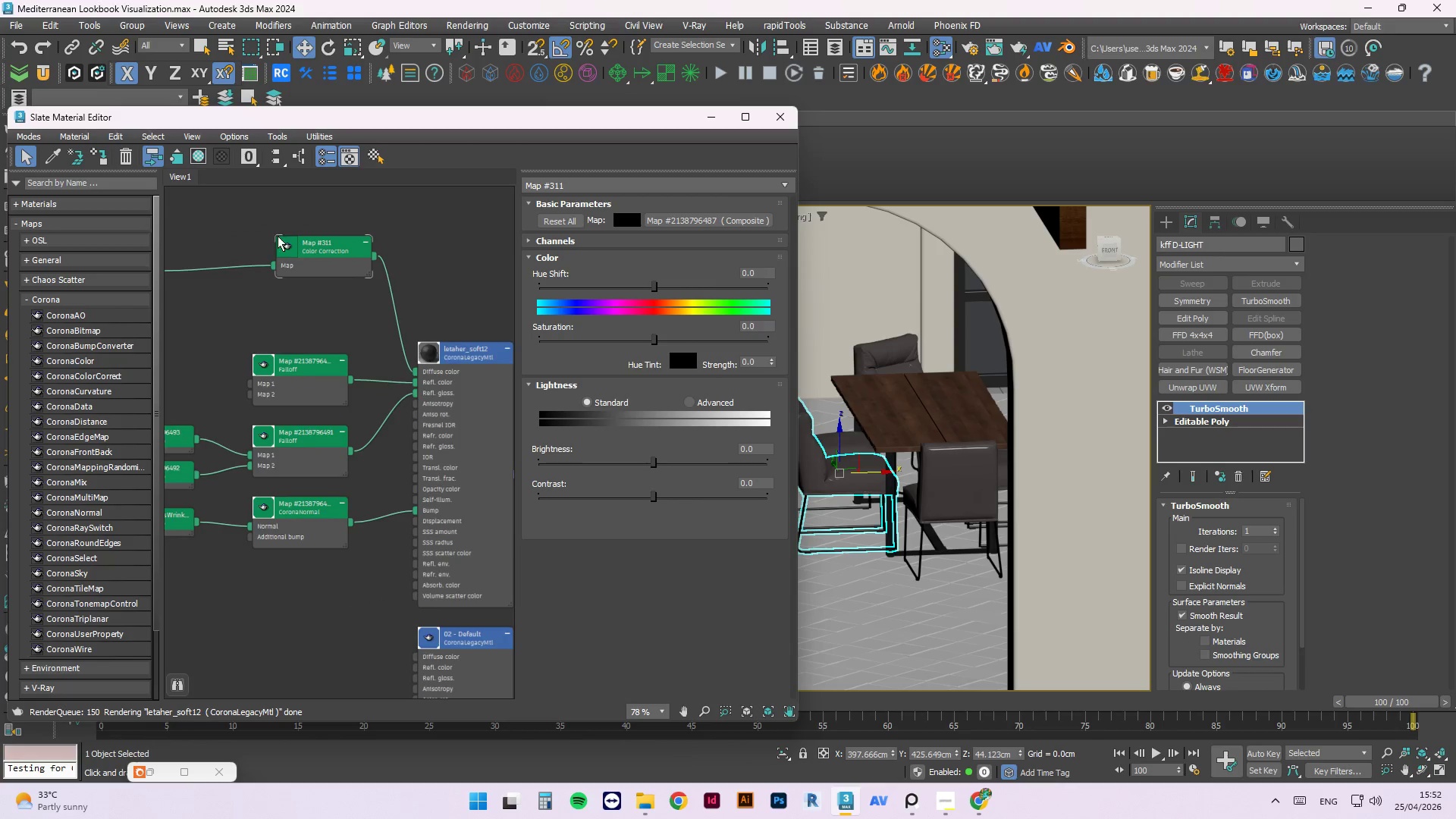 
scroll: coordinate [431, 309], scroll_direction: down, amount: 3.0
 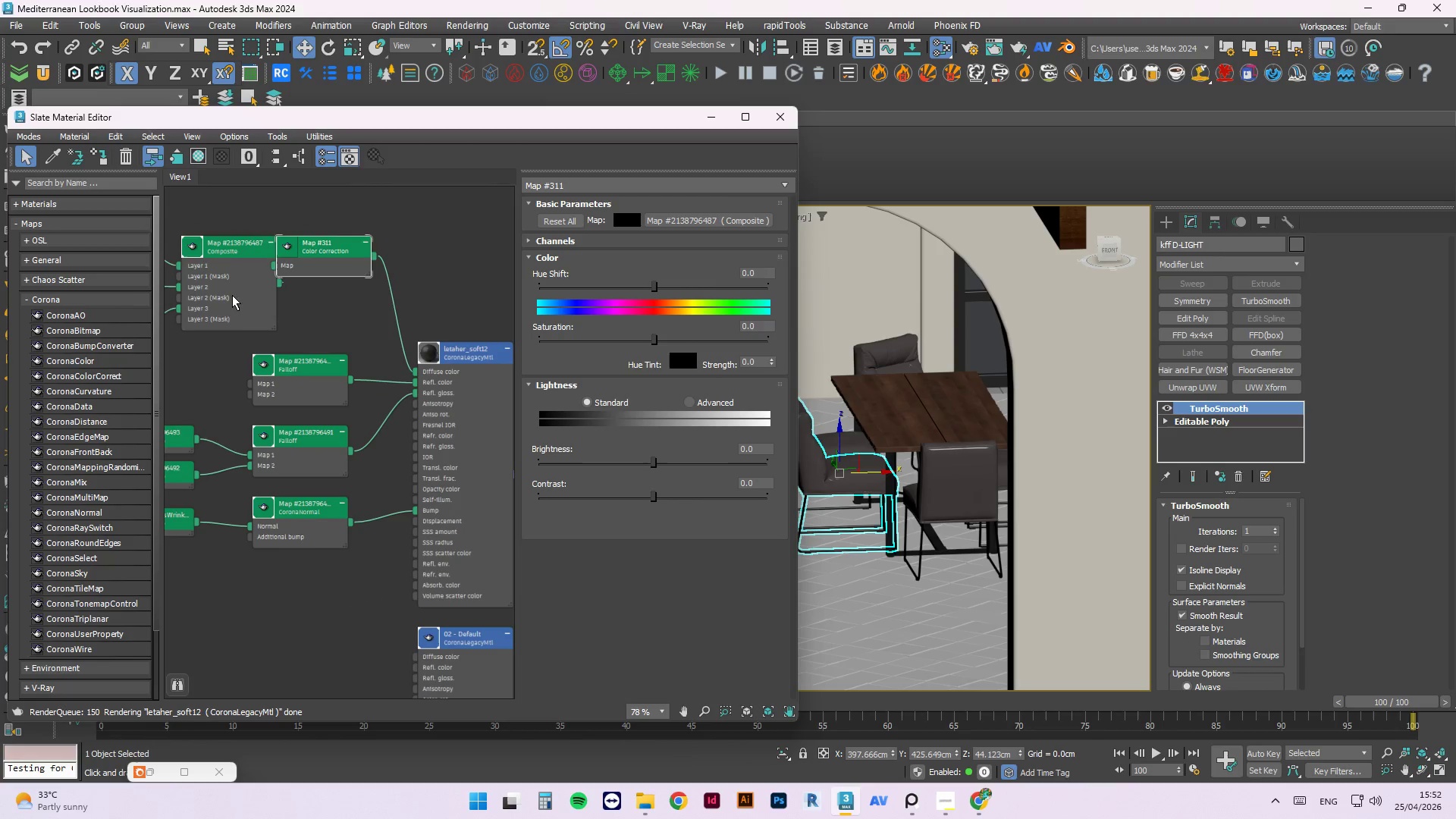 
double_click([282, 246])
 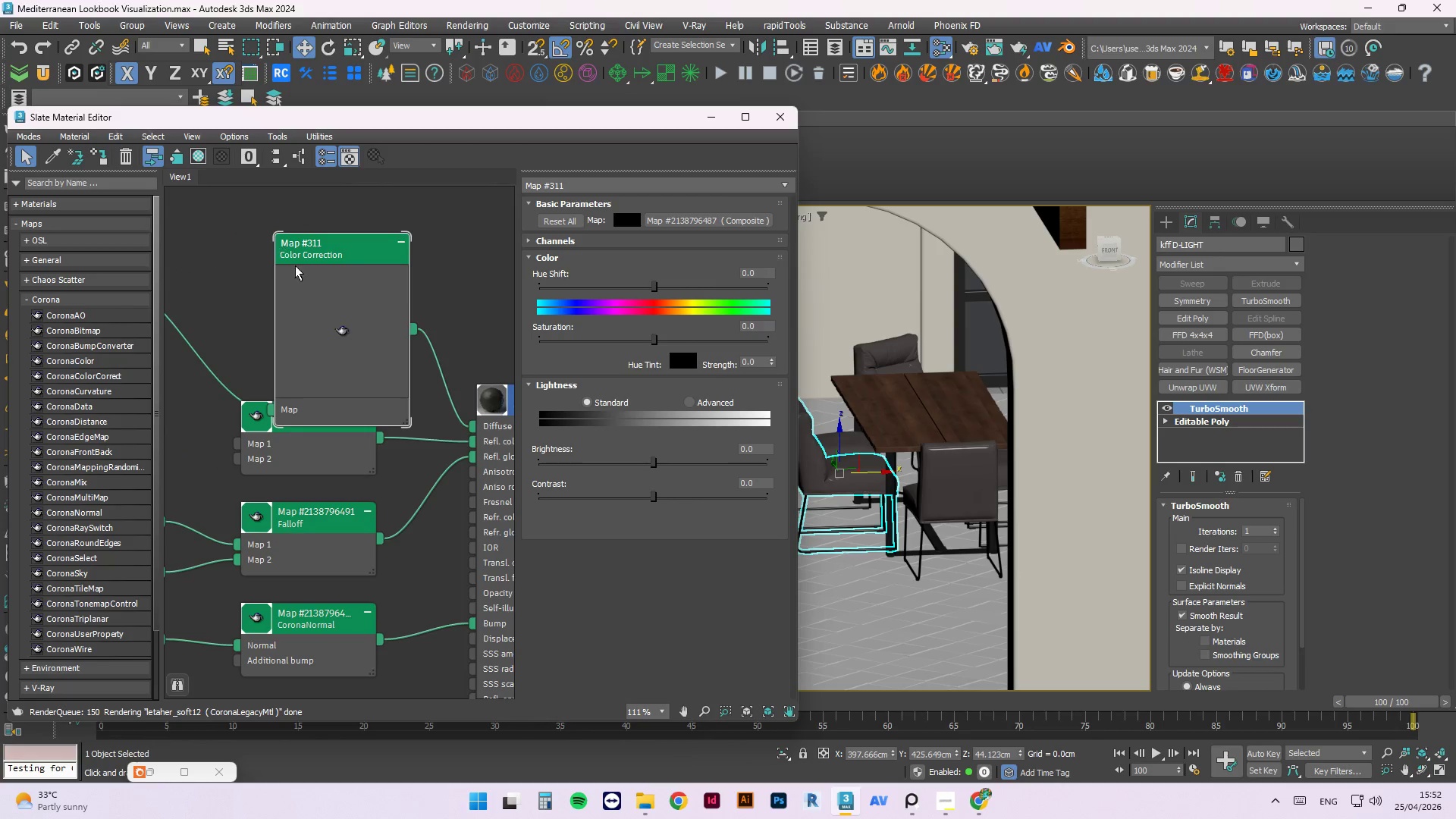 
scroll: coordinate [282, 246], scroll_direction: up, amount: 3.0
 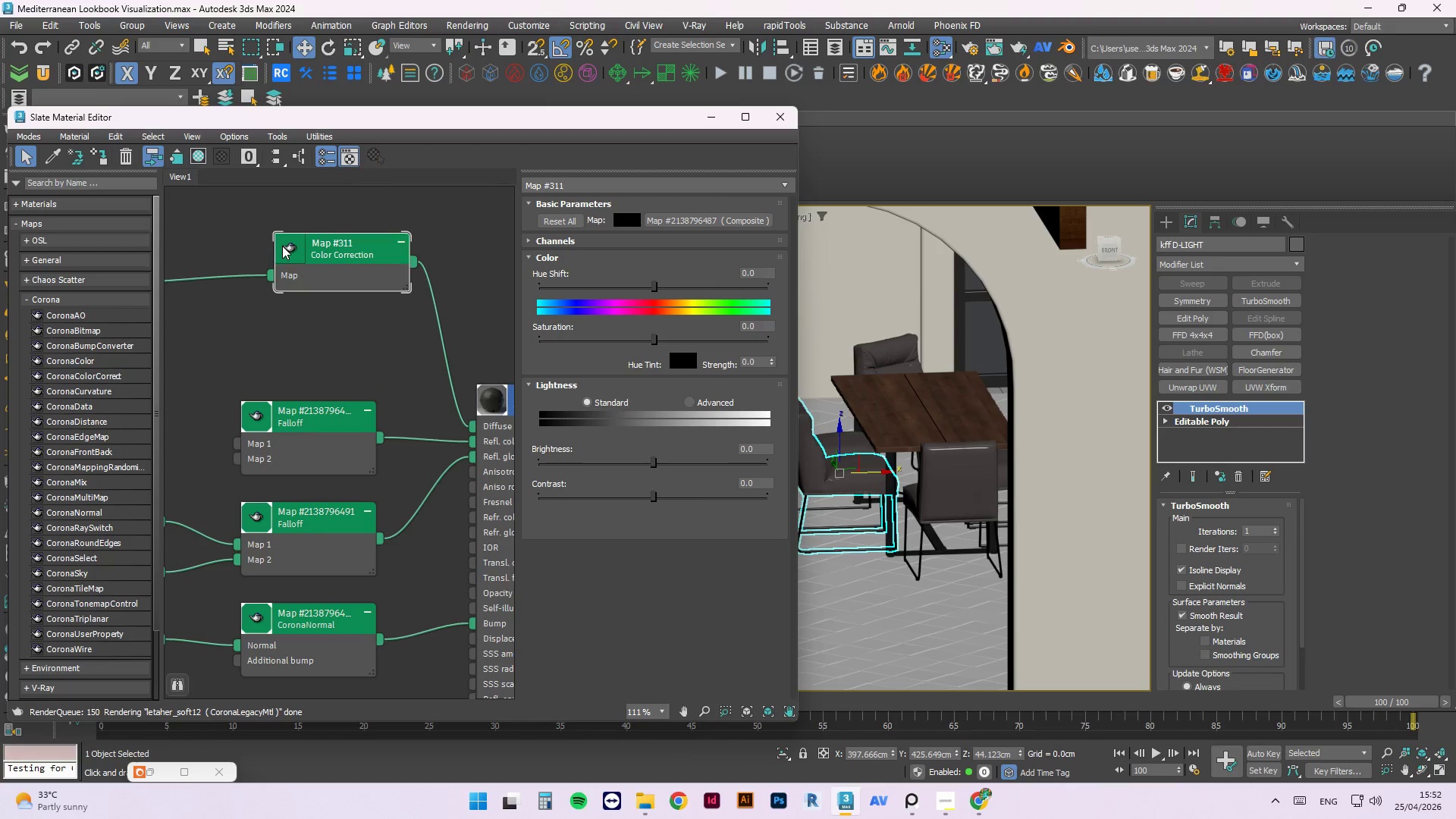 
right_click([313, 291])
 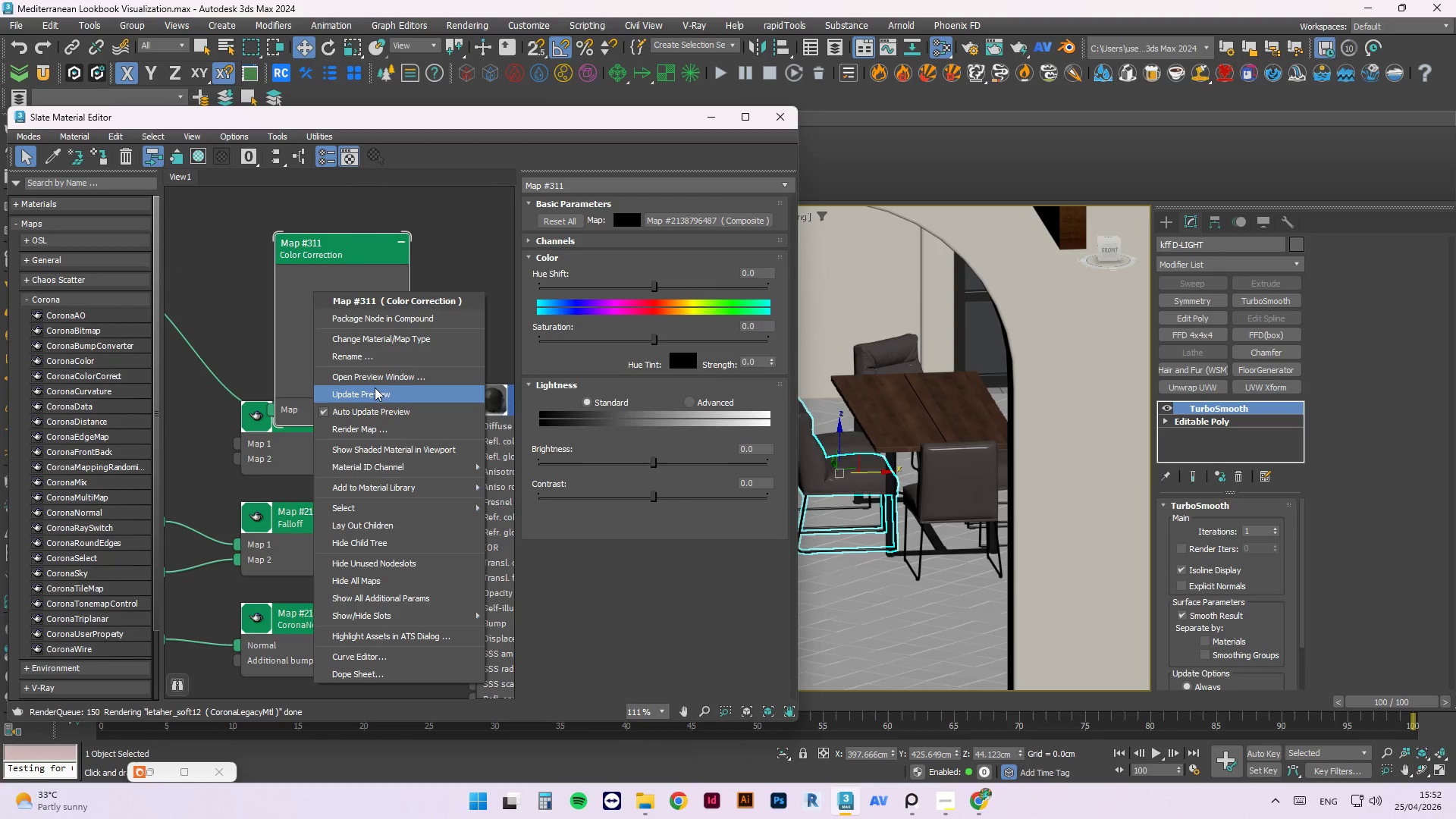 
left_click([375, 391])
 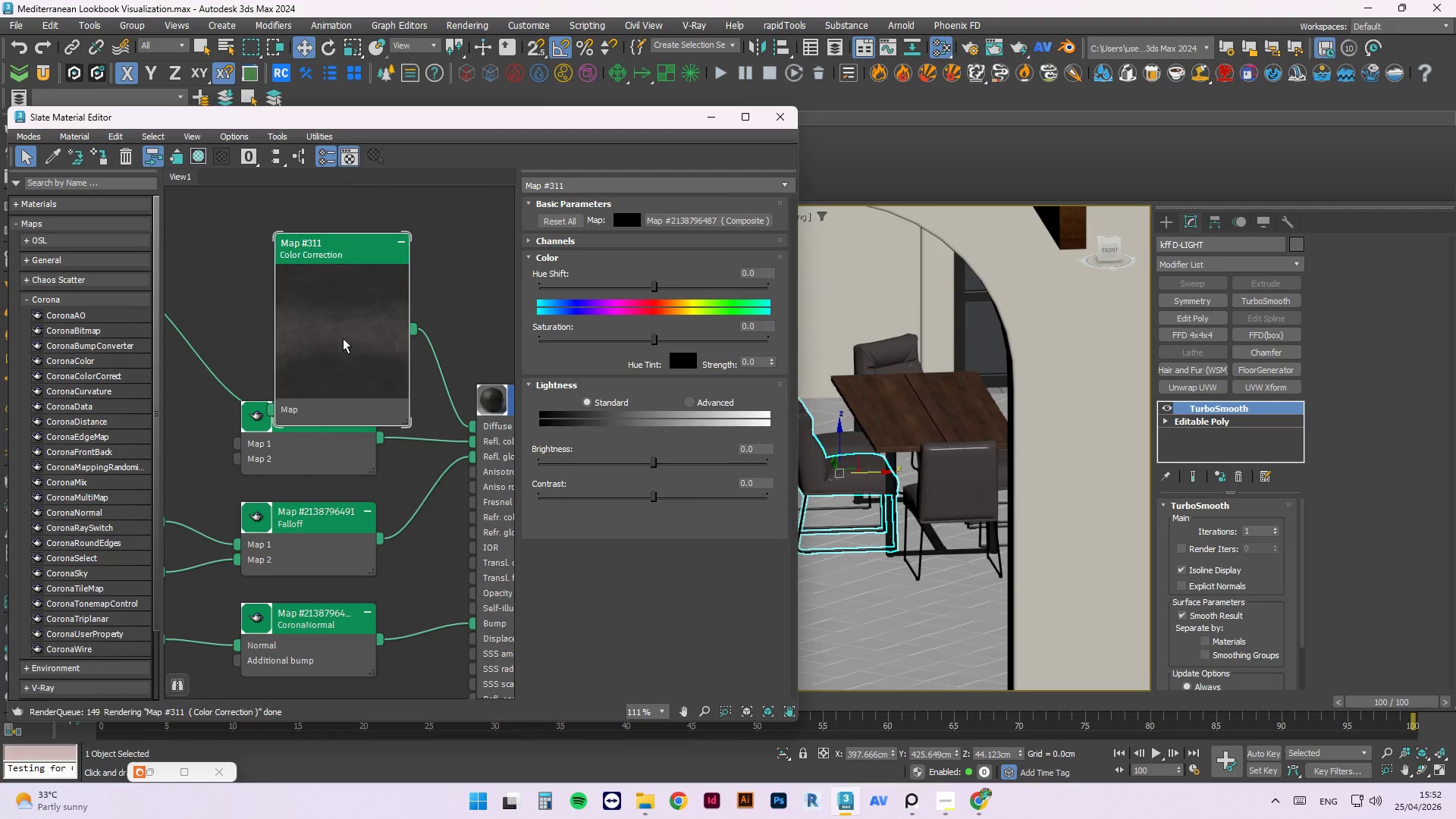 
left_click_drag(start_coordinate=[343, 338], to_coordinate=[315, 240])
 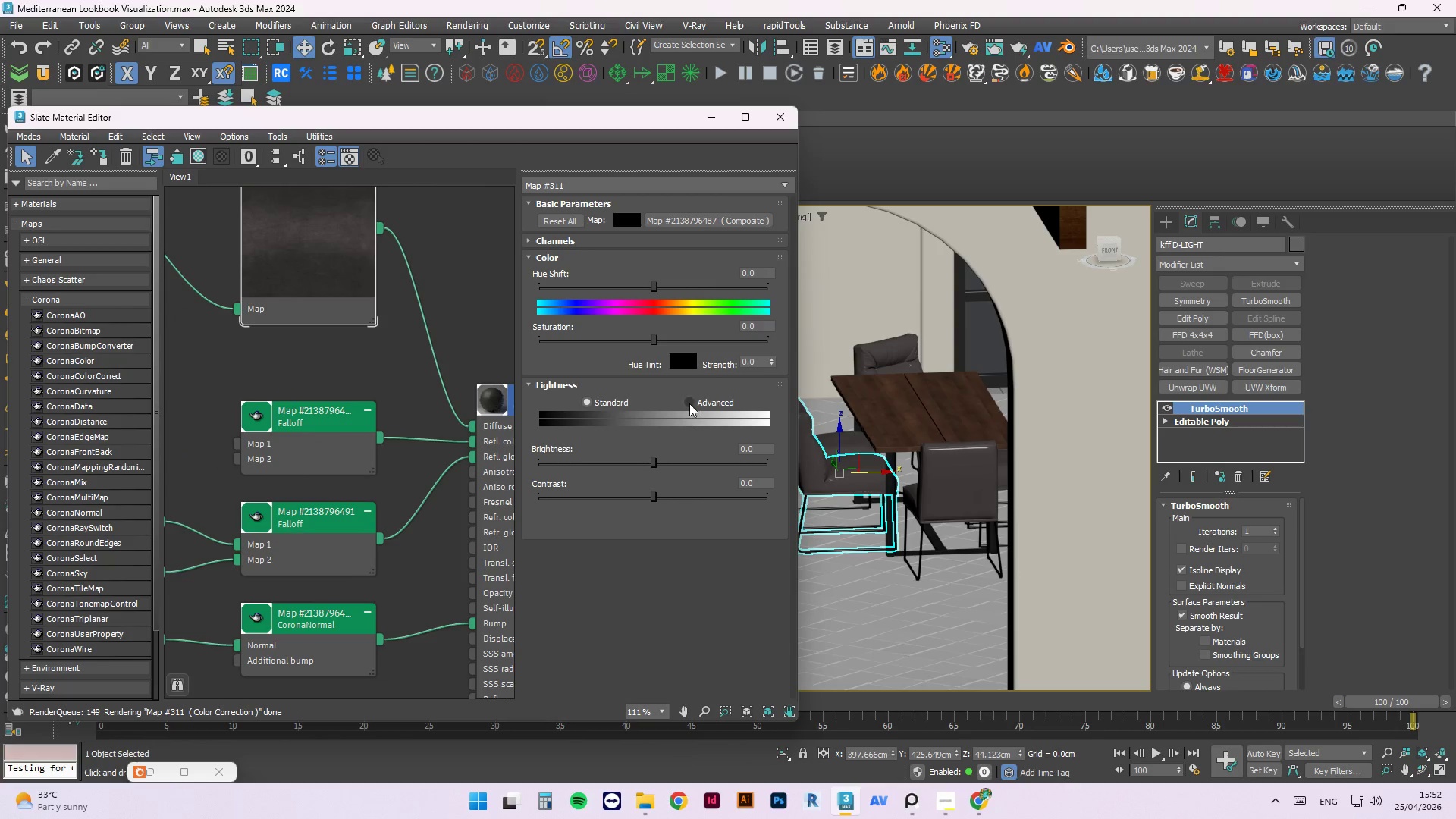 
left_click([692, 399])
 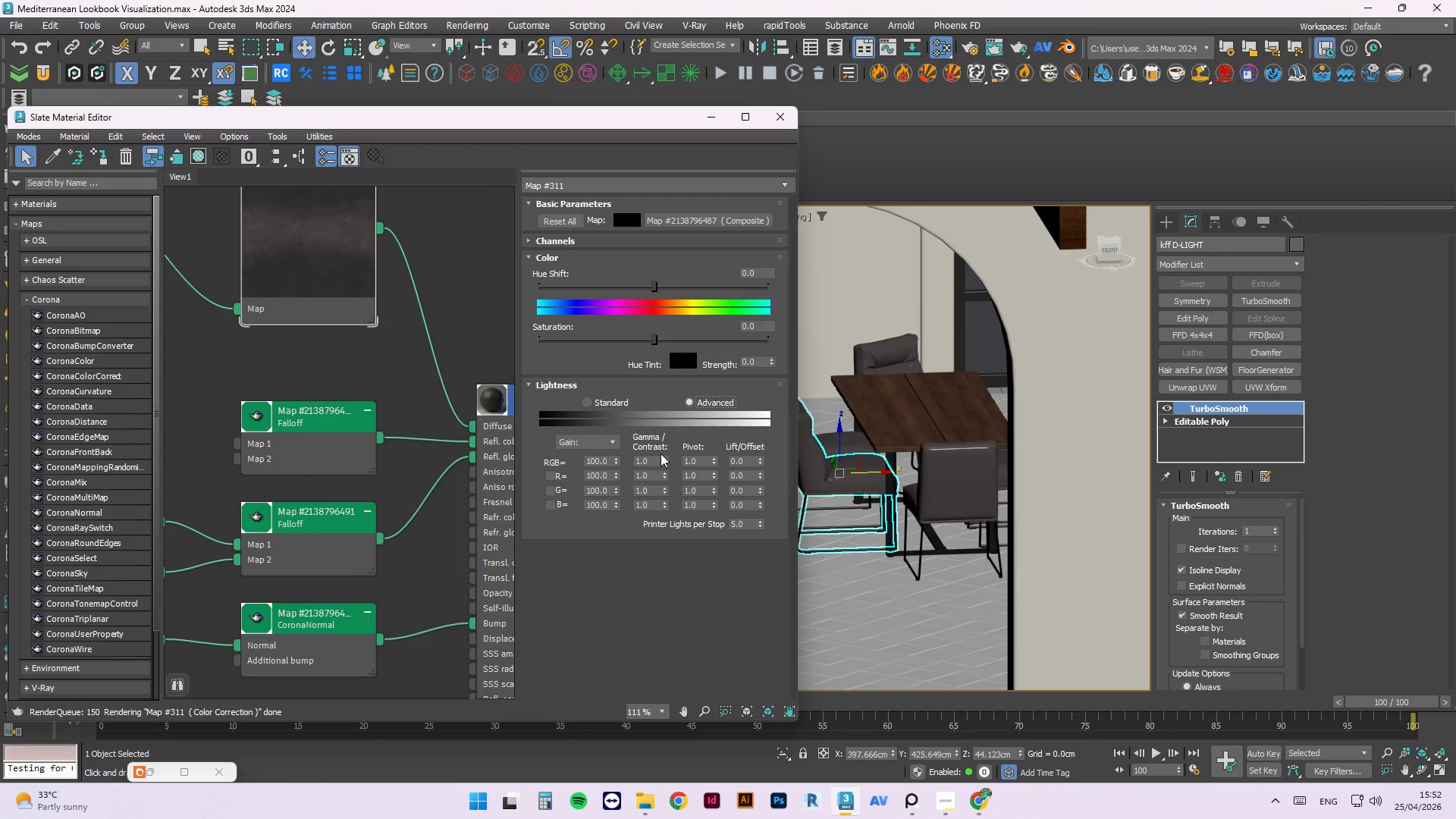 
left_click_drag(start_coordinate=[653, 460], to_coordinate=[569, 452])
 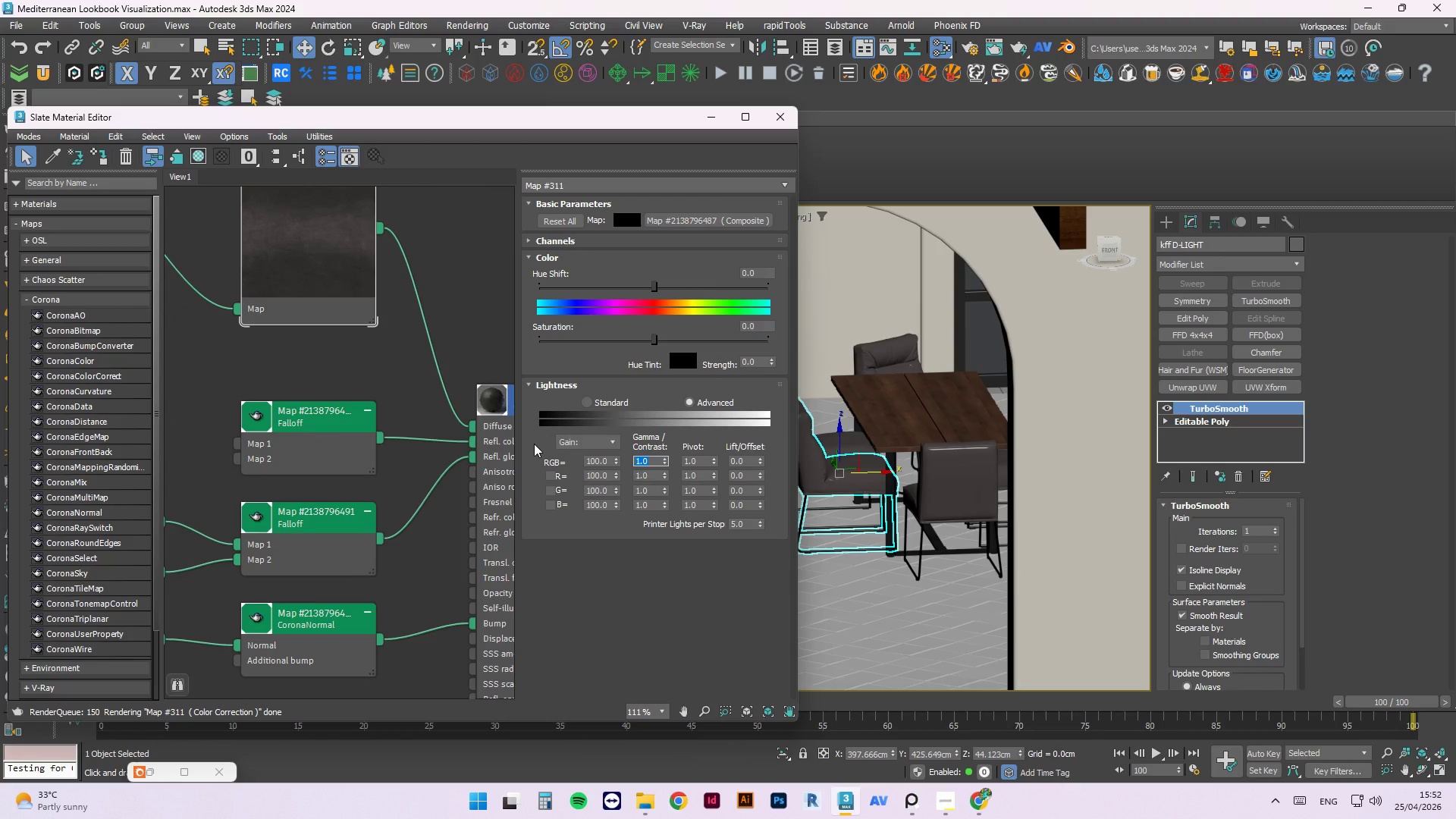 
key(Numpad5)
 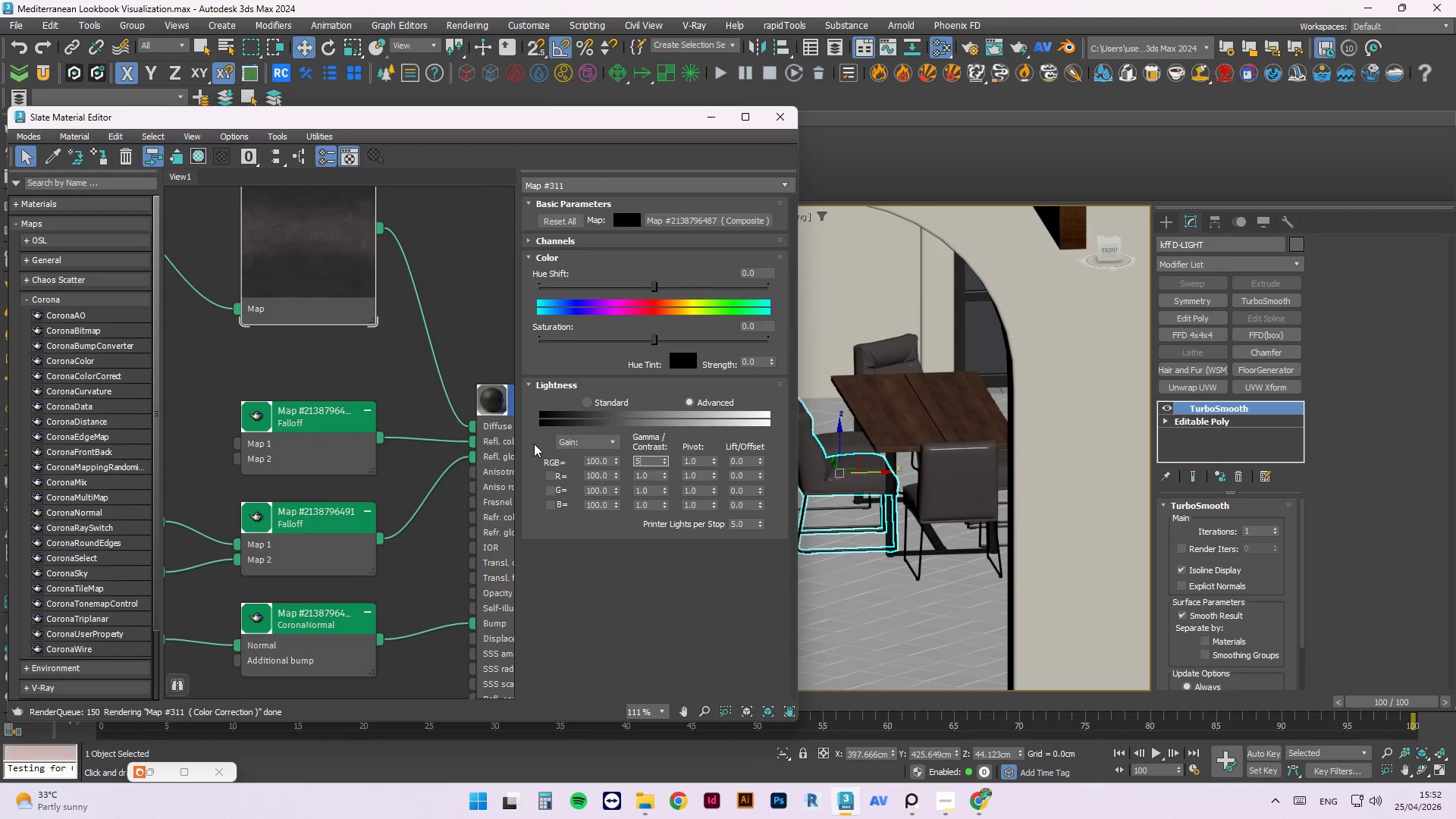 
key(NumpadEnter)
 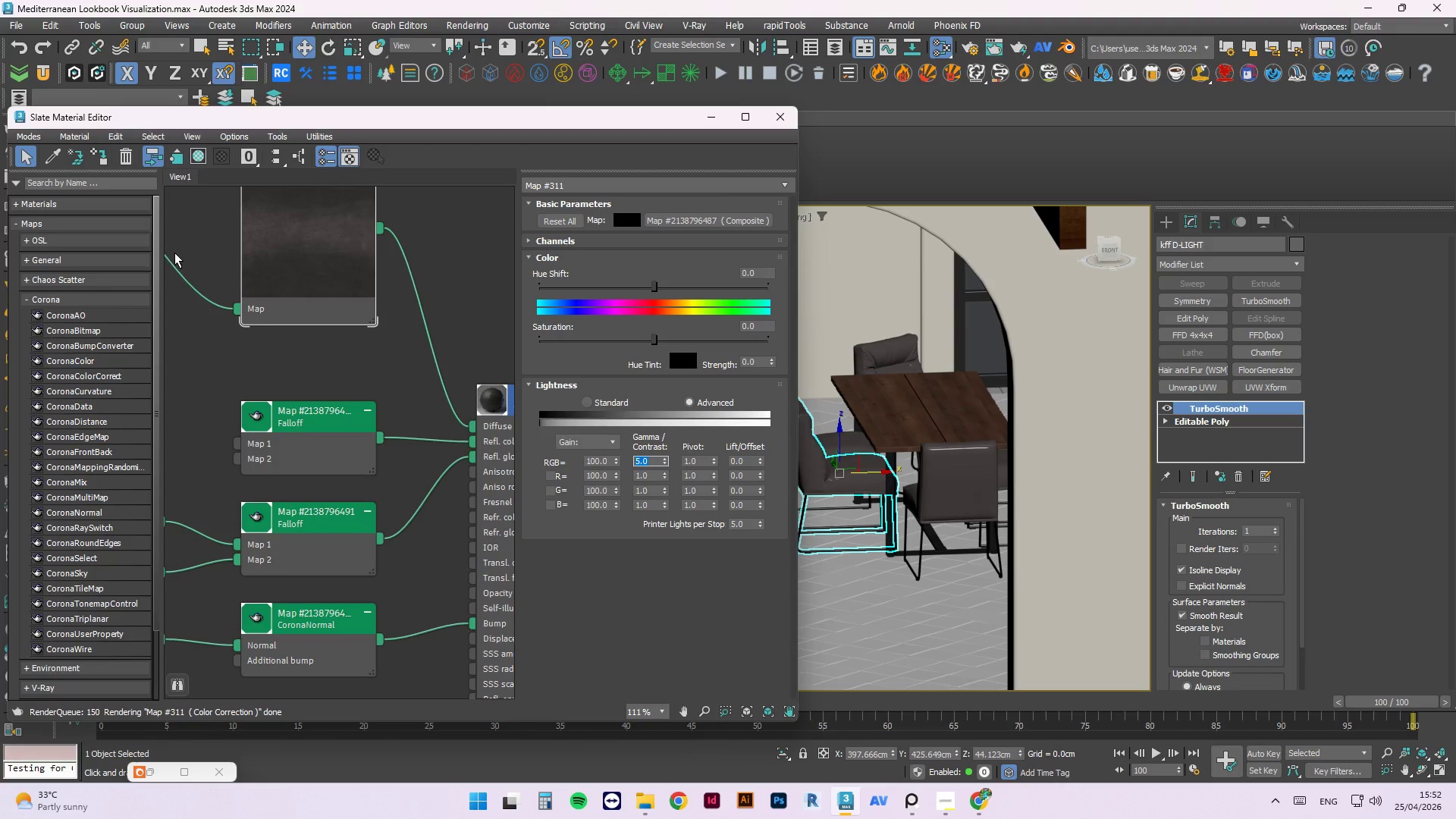 
right_click([335, 265])
 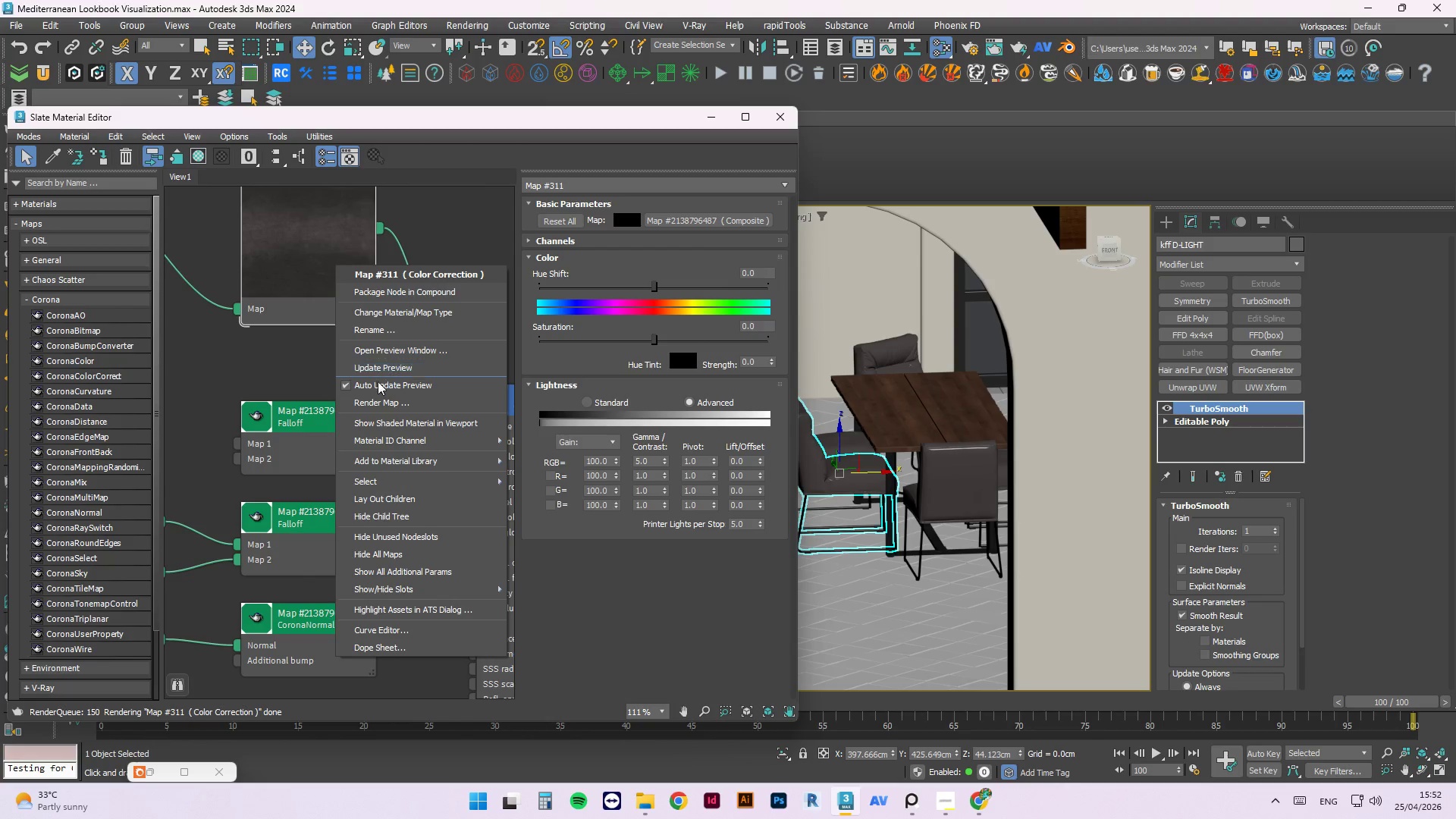 
left_click([381, 370])
 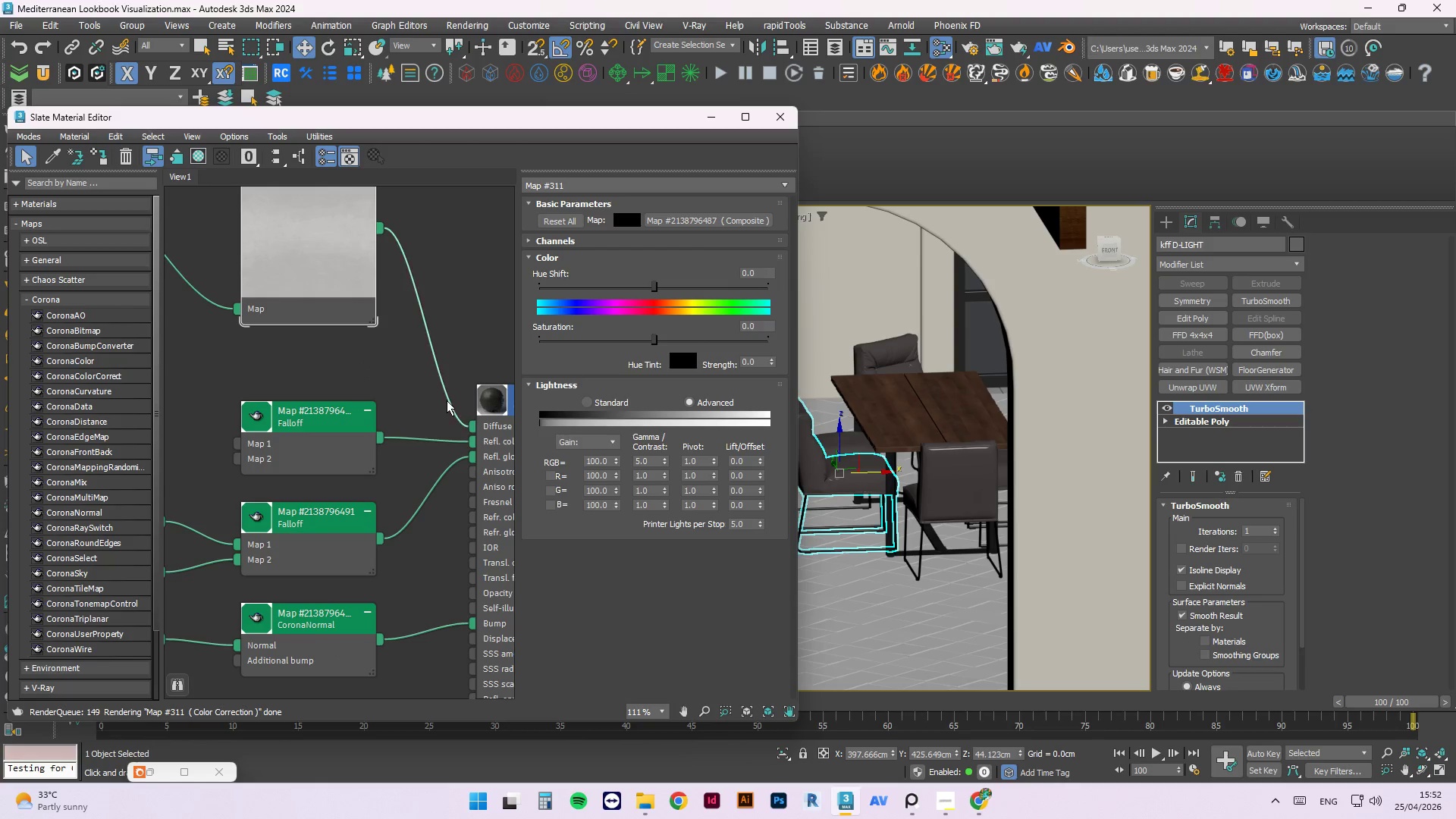 
right_click([485, 407])
 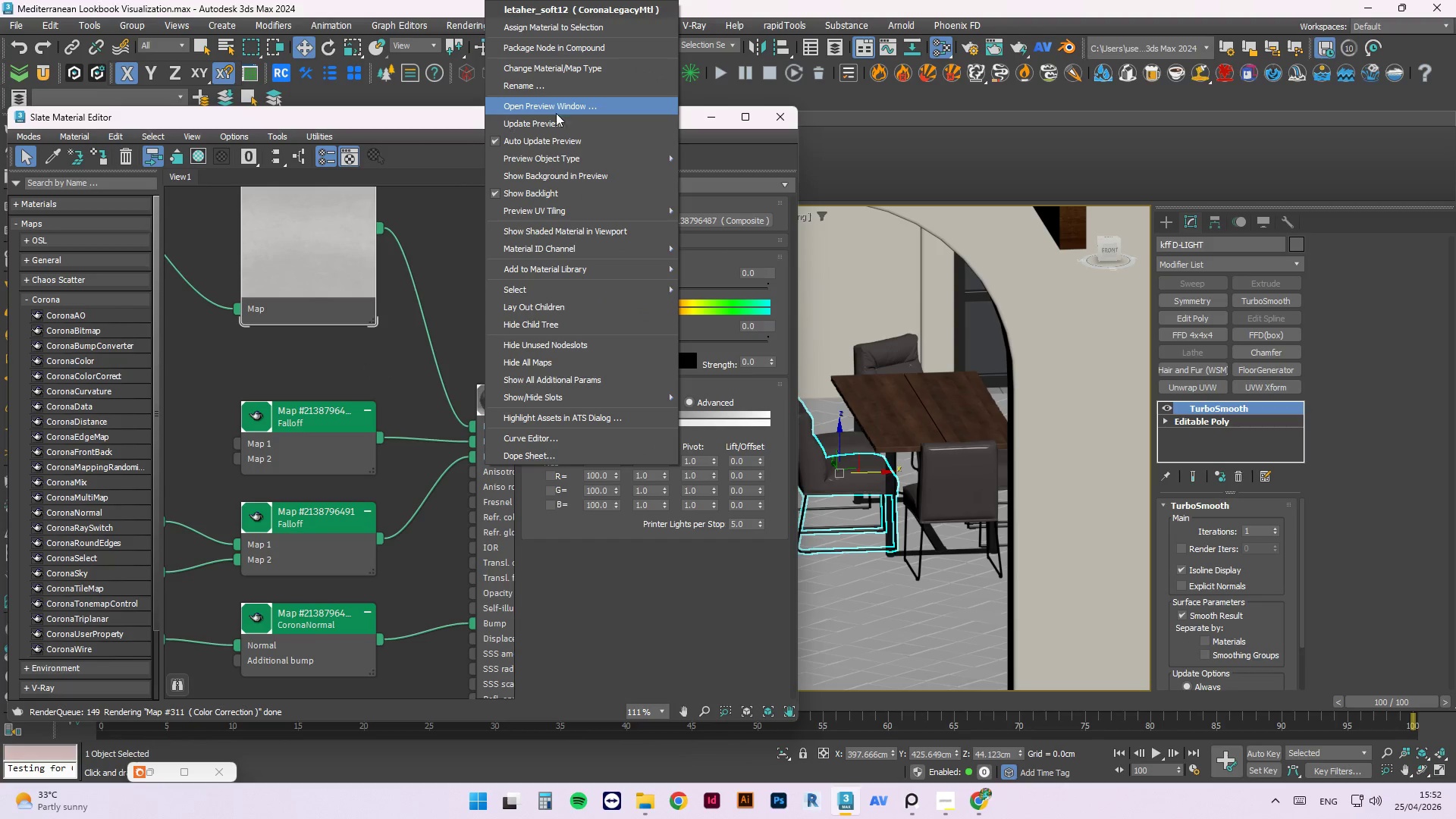 
left_click([554, 121])
 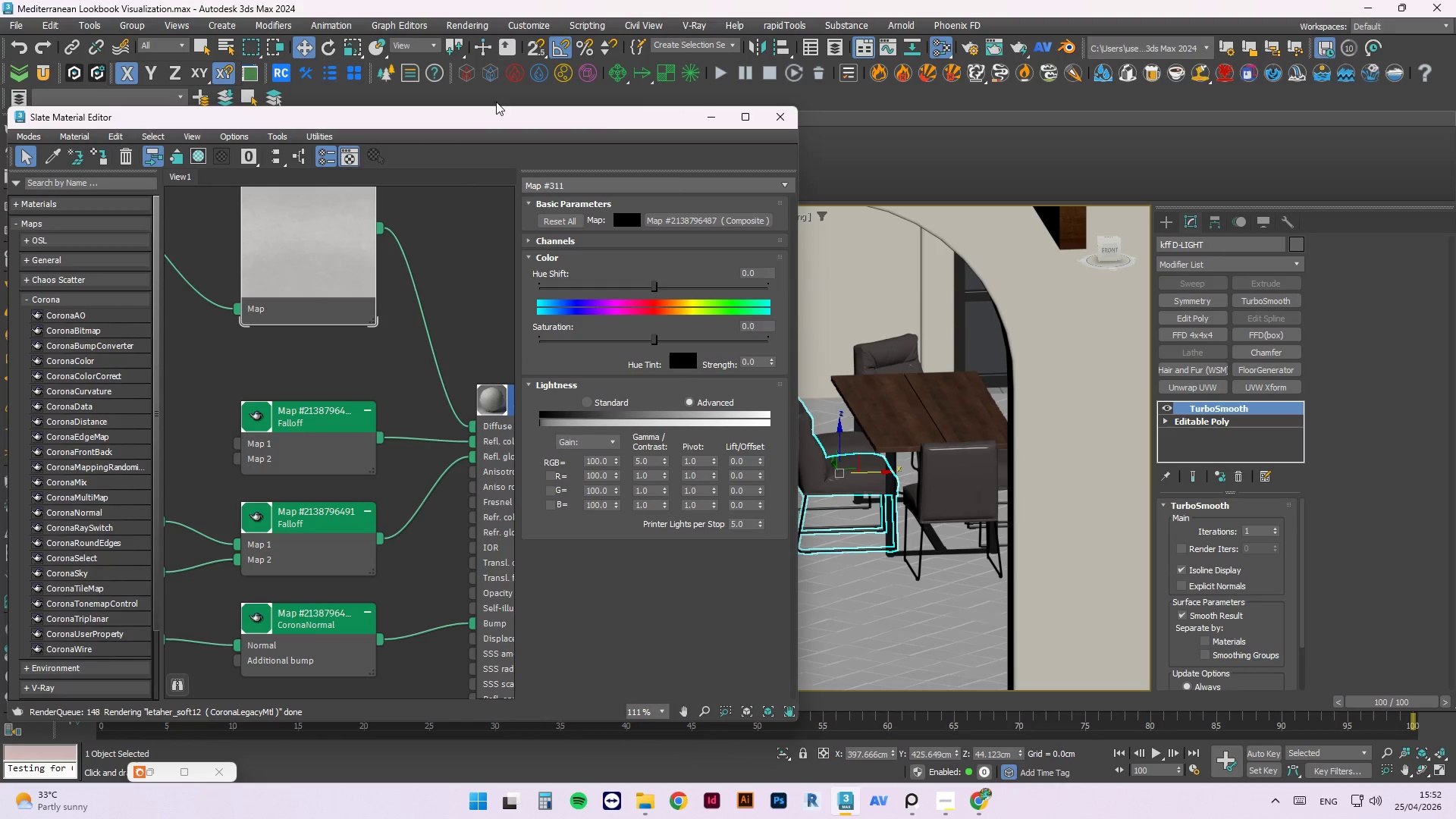 
left_click([711, 120])
 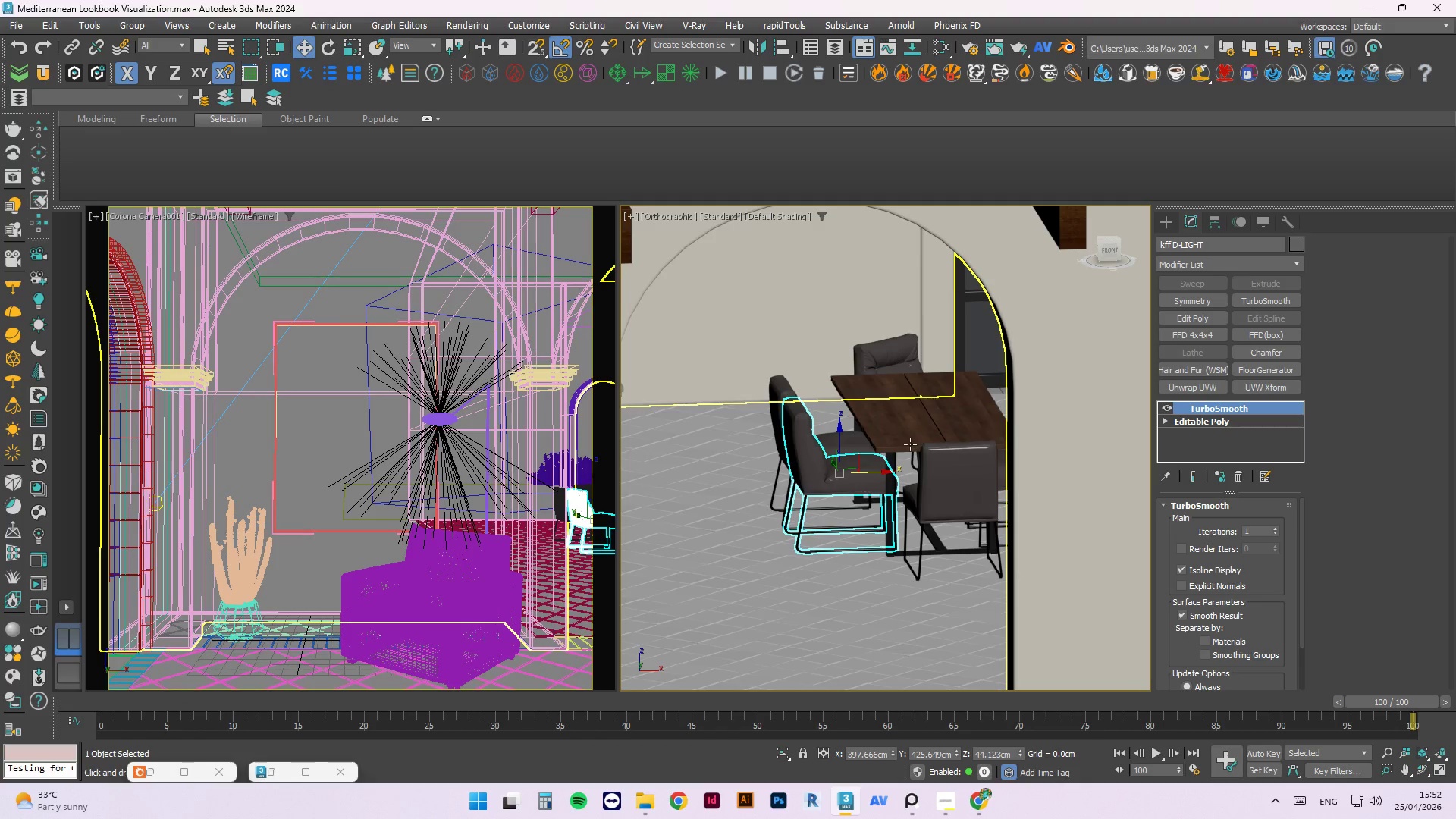 
scroll: coordinate [885, 480], scroll_direction: up, amount: 3.0
 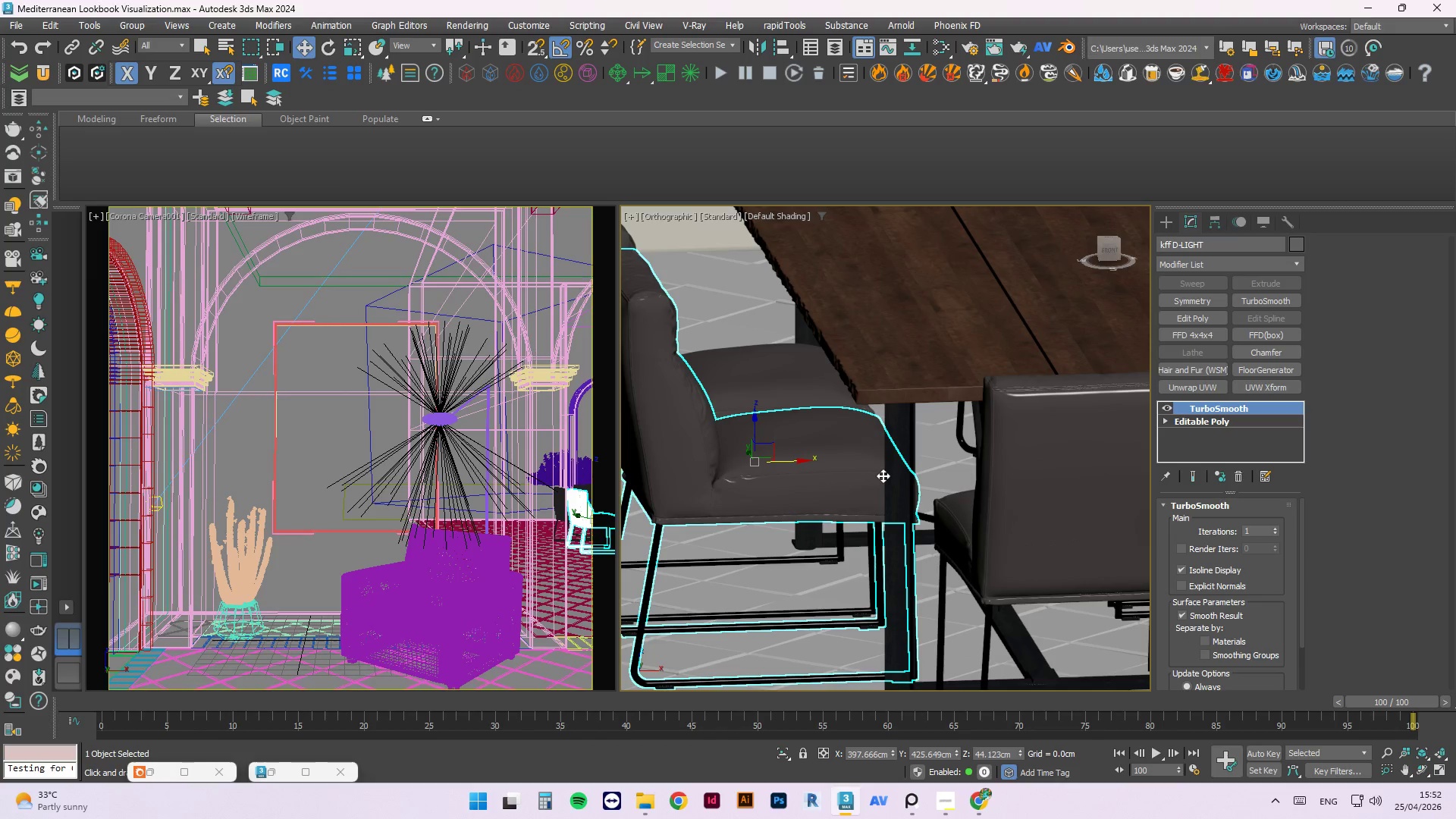 
scroll: coordinate [883, 471], scroll_direction: down, amount: 2.0
 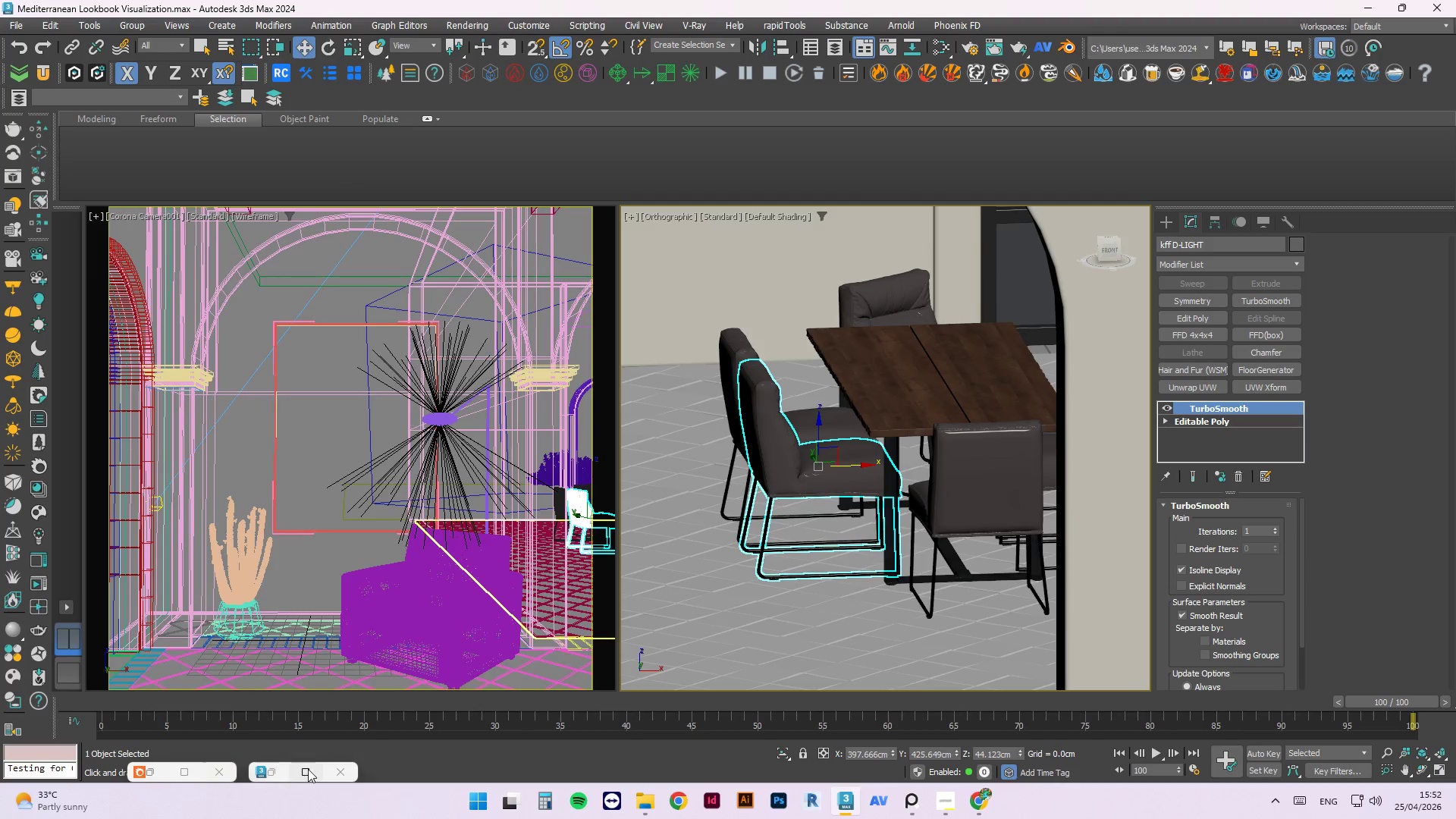 
left_click([157, 770])
 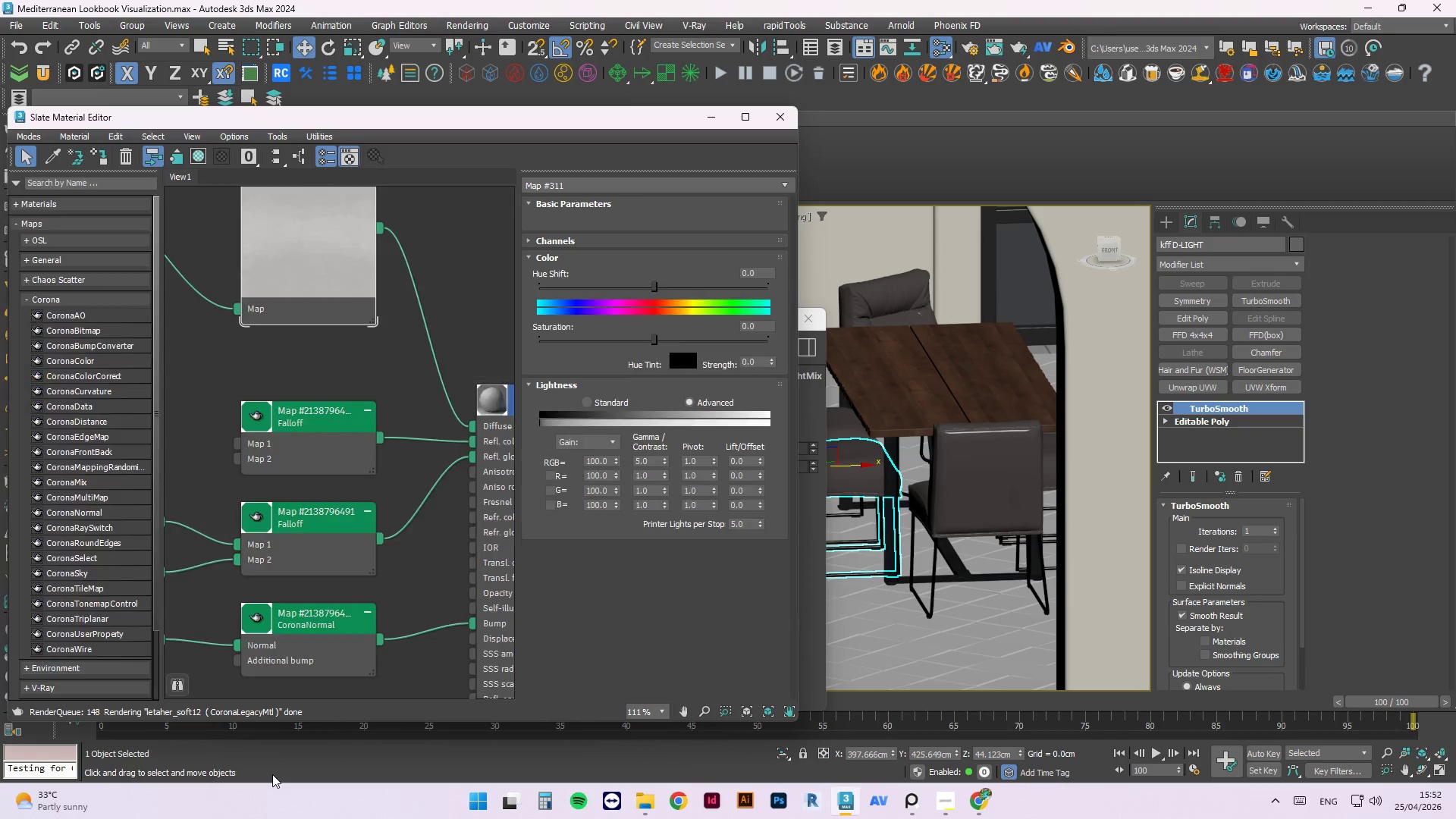 
scroll: coordinate [416, 381], scroll_direction: none, amount: 0.0
 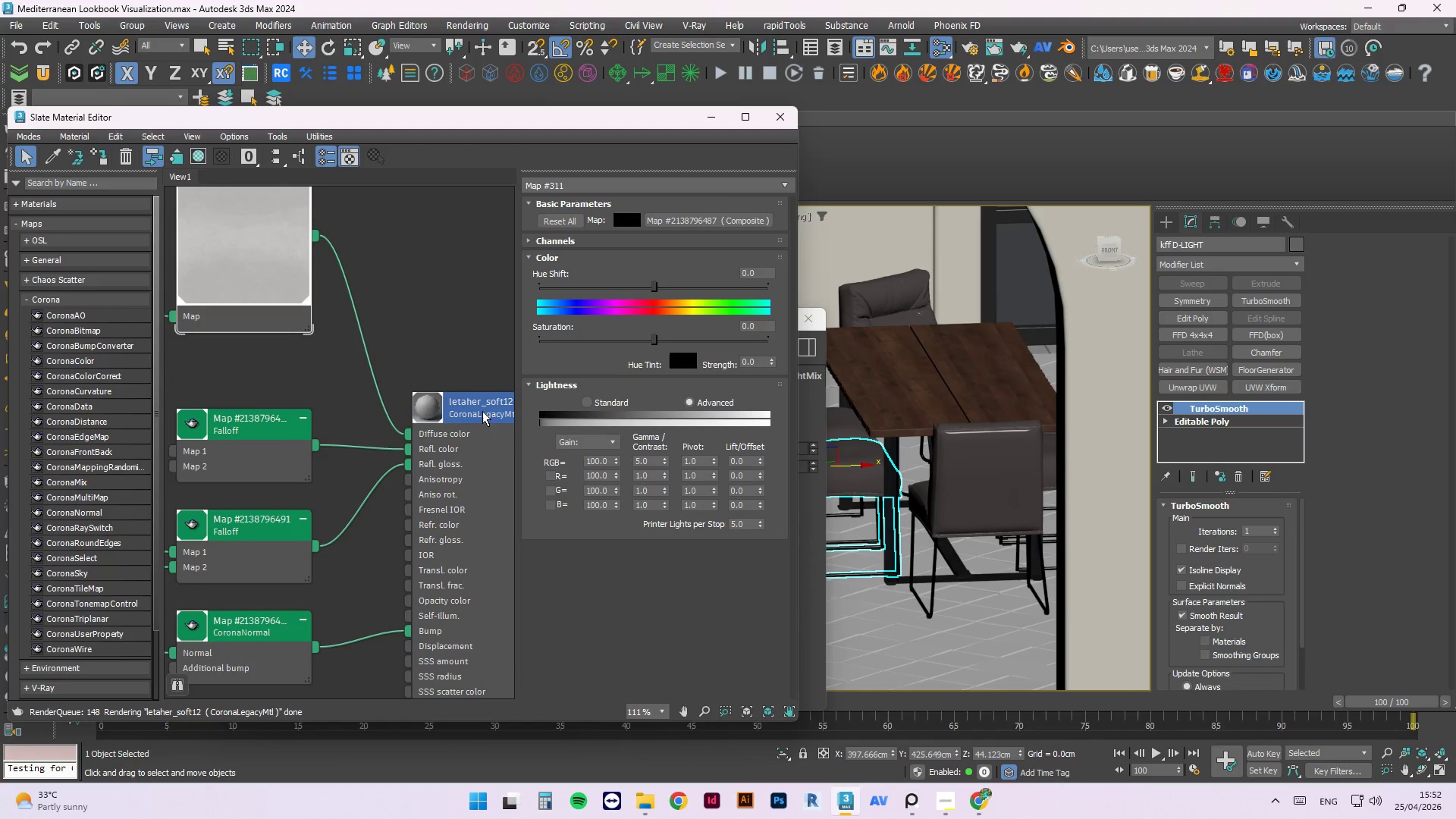 
scroll: coordinate [400, 397], scroll_direction: down, amount: 3.0
 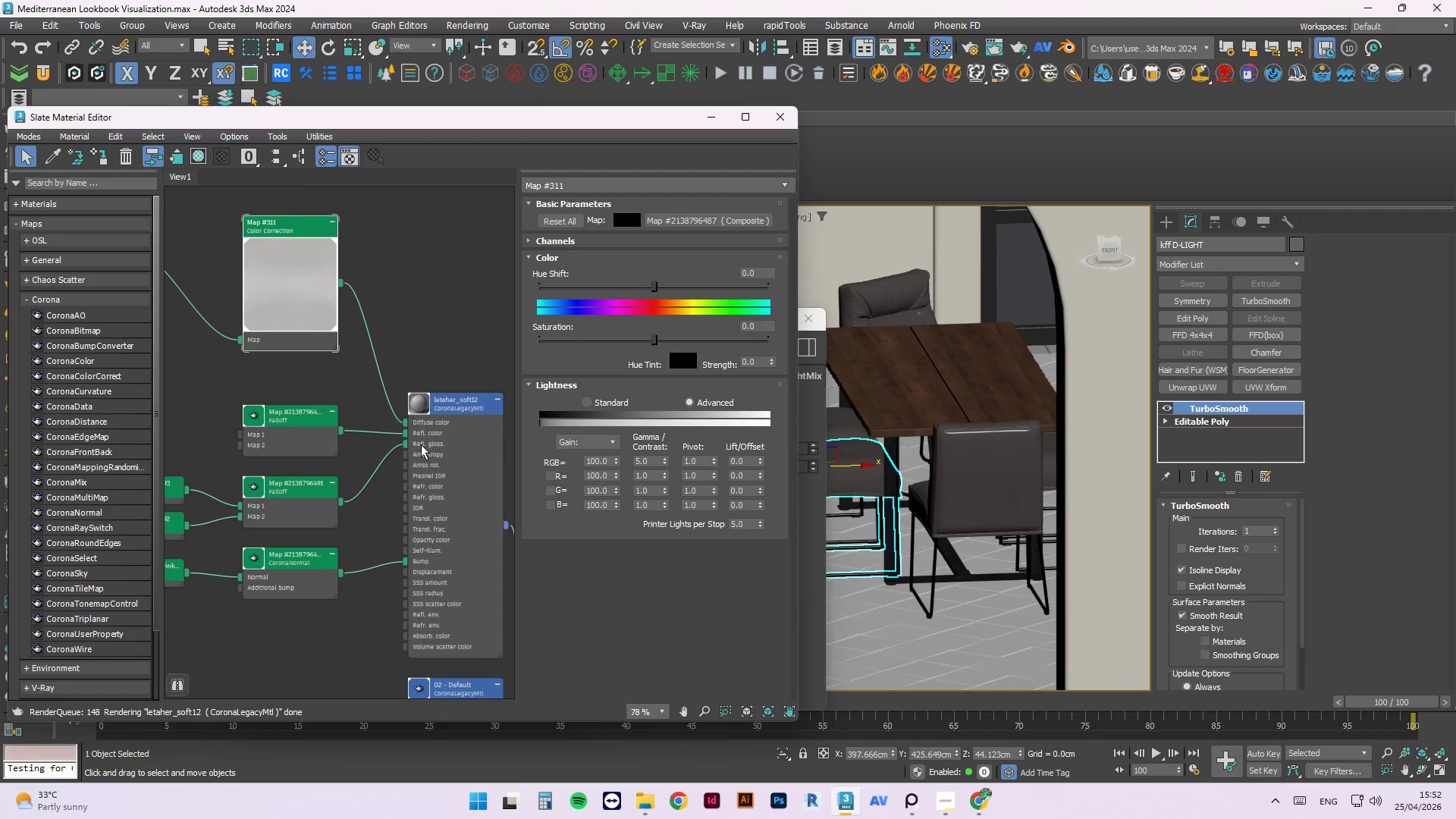 
scroll: coordinate [431, 582], scroll_direction: up, amount: 1.0
 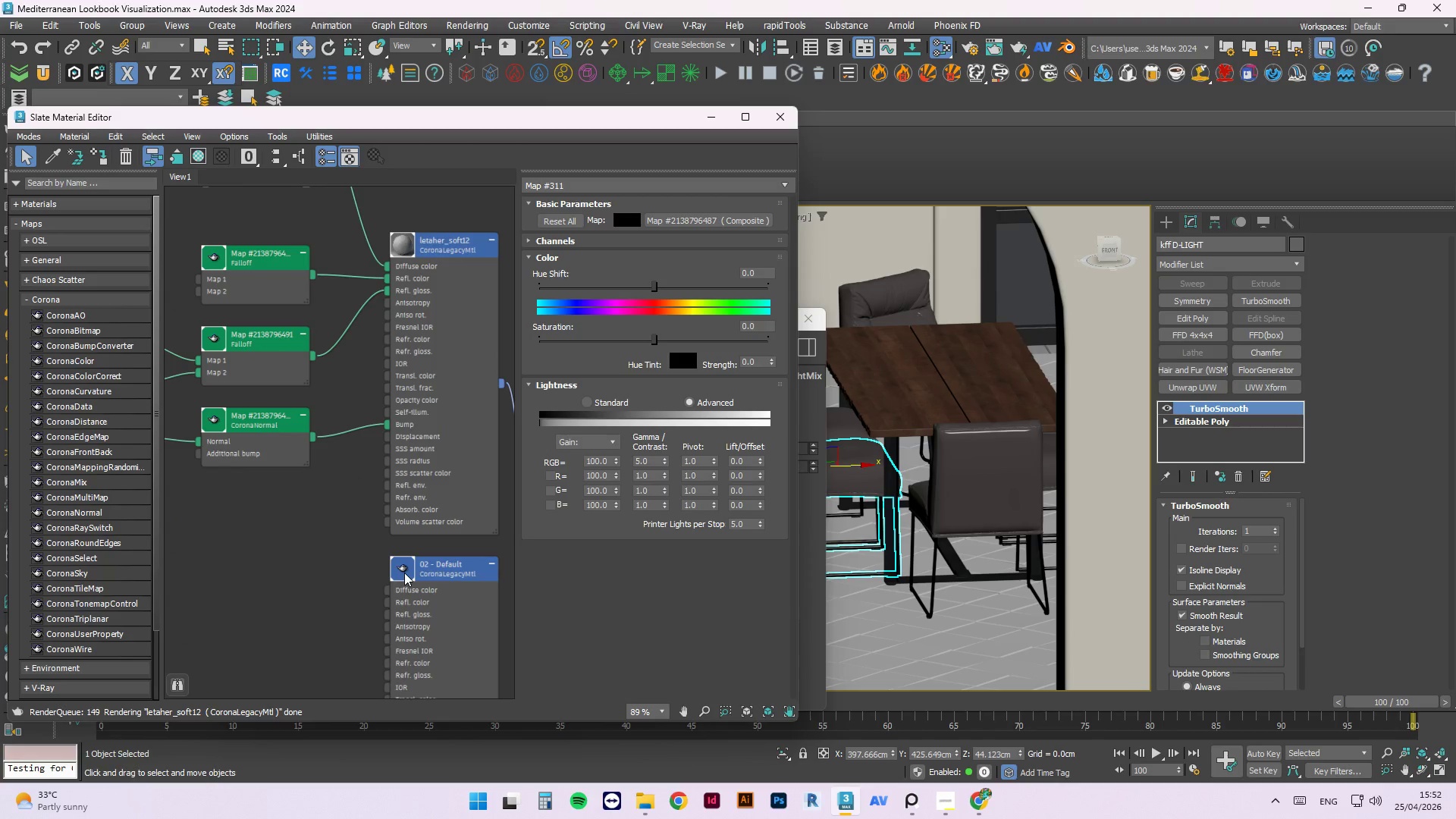 
double_click([404, 573])
 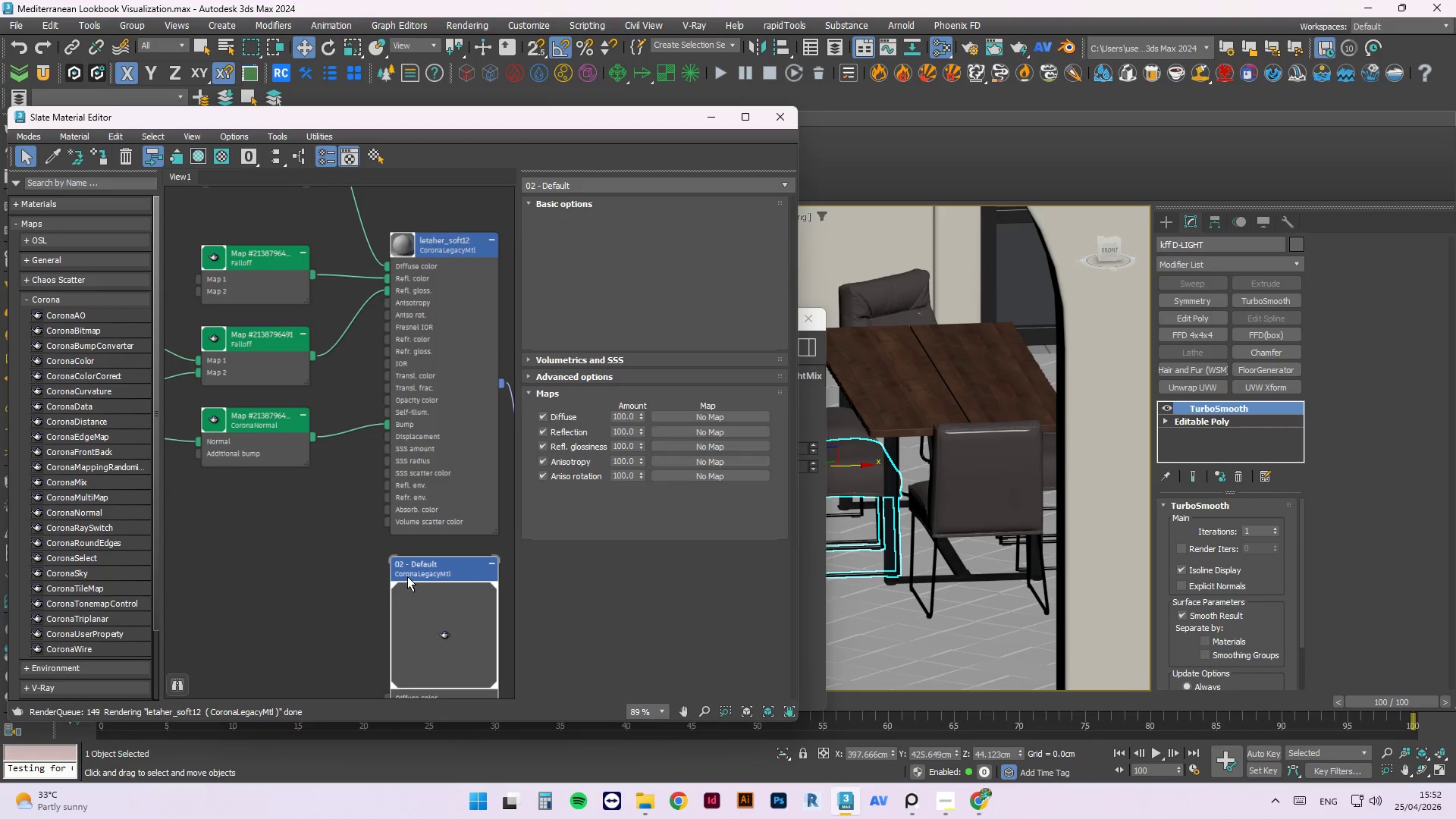 
right_click([419, 608])
 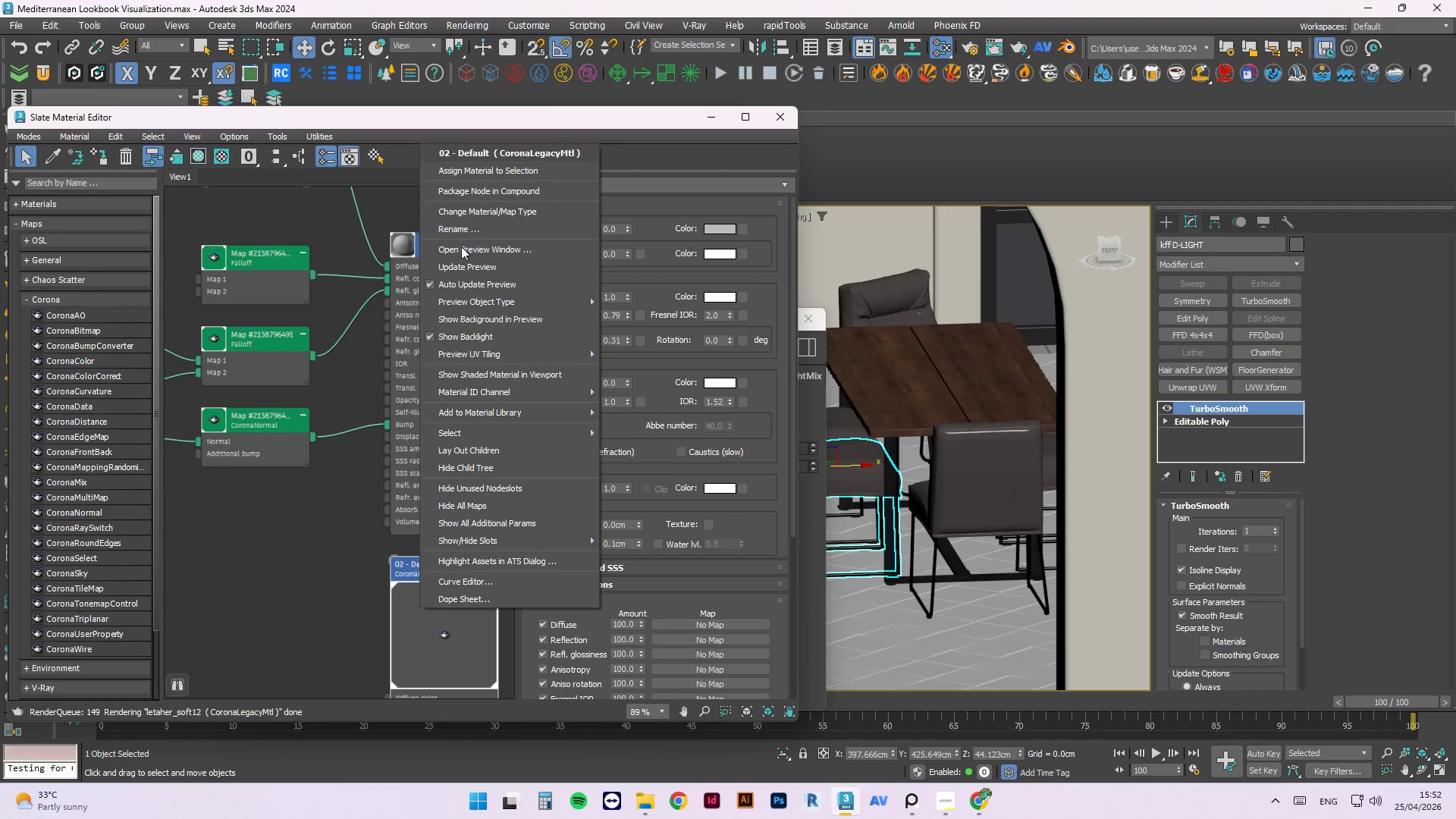 
left_click([469, 267])
 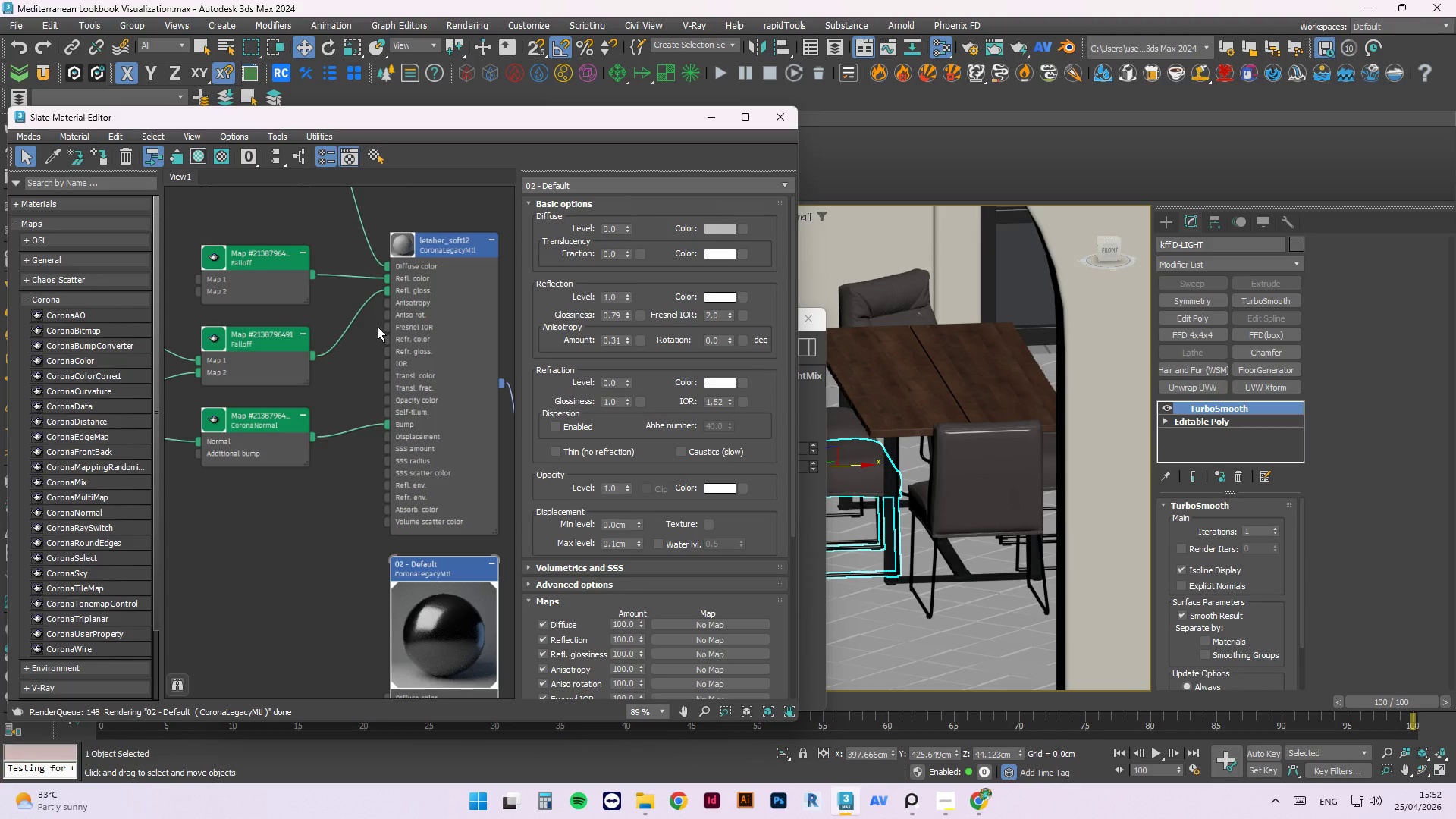 
wait(8.06)
 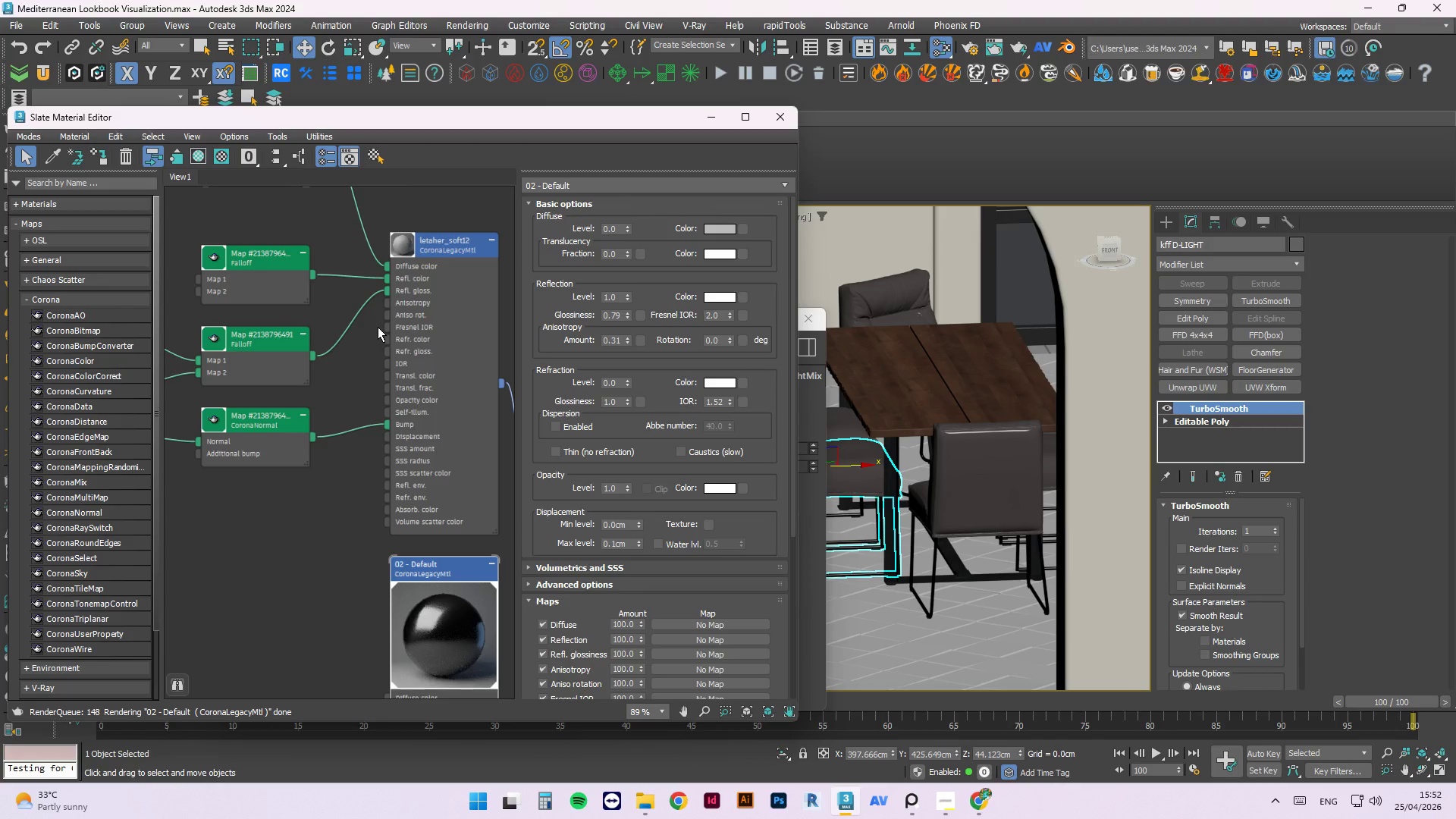 
scroll: coordinate [359, 492], scroll_direction: down, amount: 6.0
 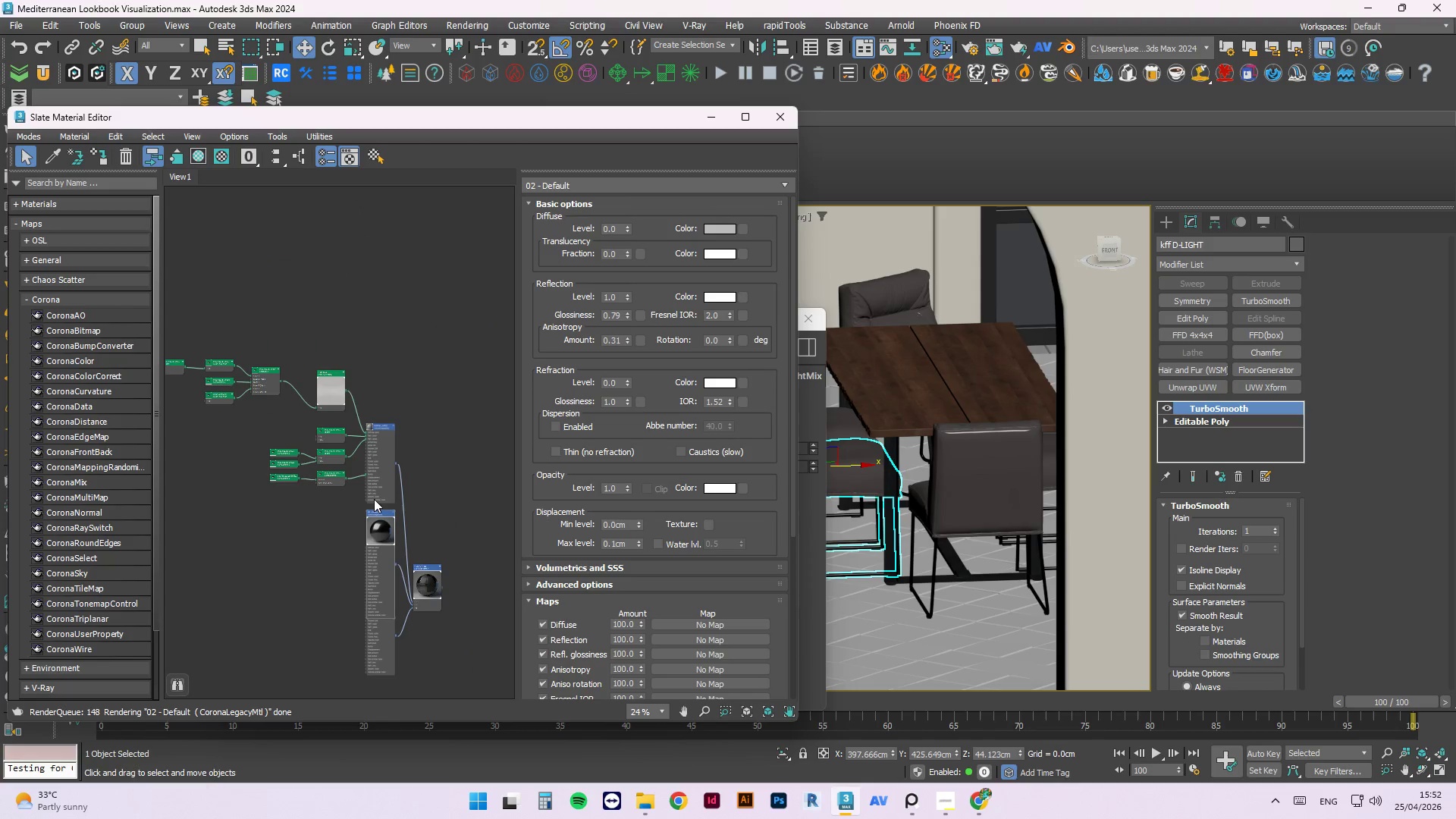 
scroll: coordinate [403, 588], scroll_direction: up, amount: 3.0
 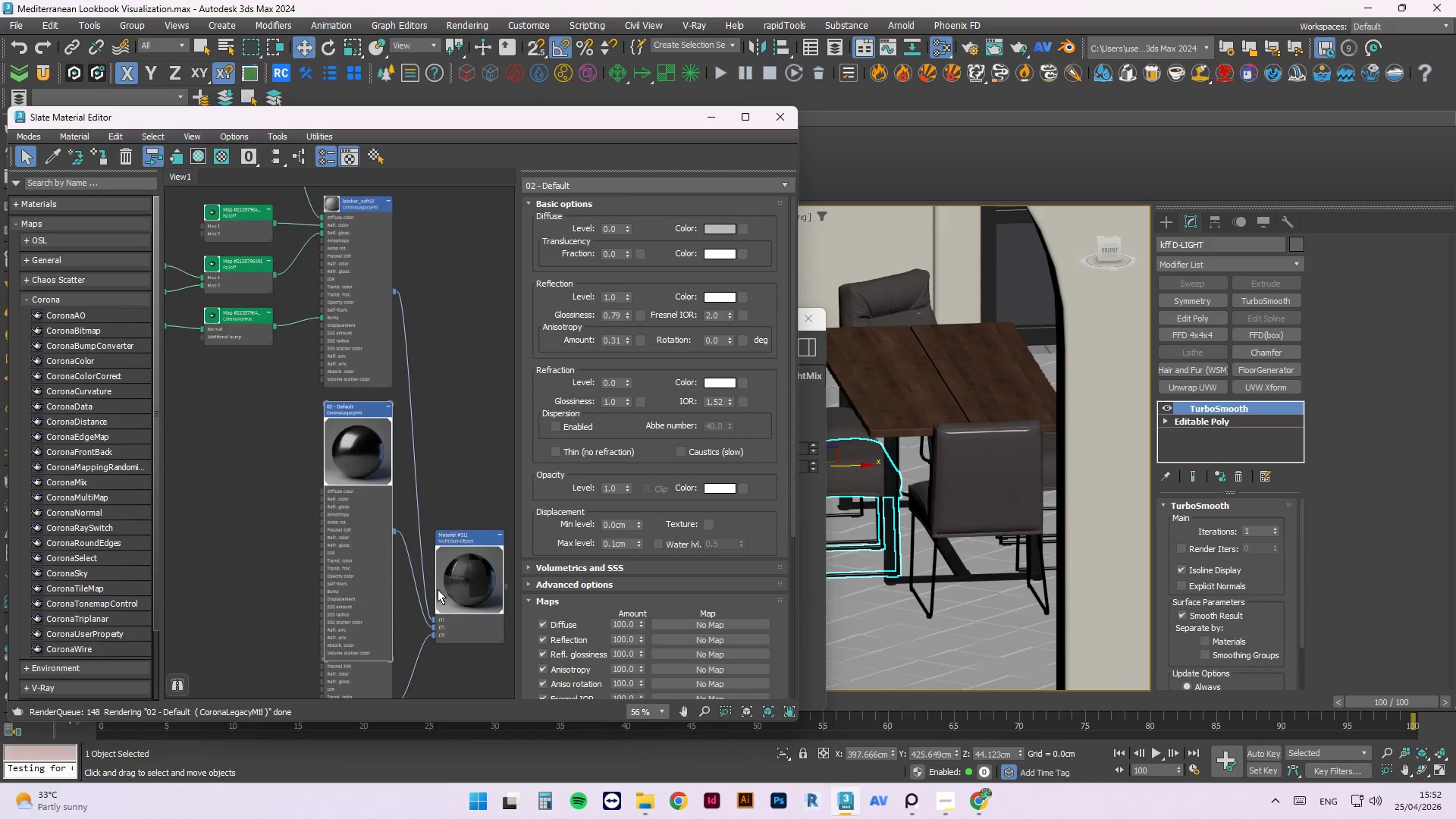 
left_click_drag(start_coordinate=[366, 568], to_coordinate=[112, 447])
 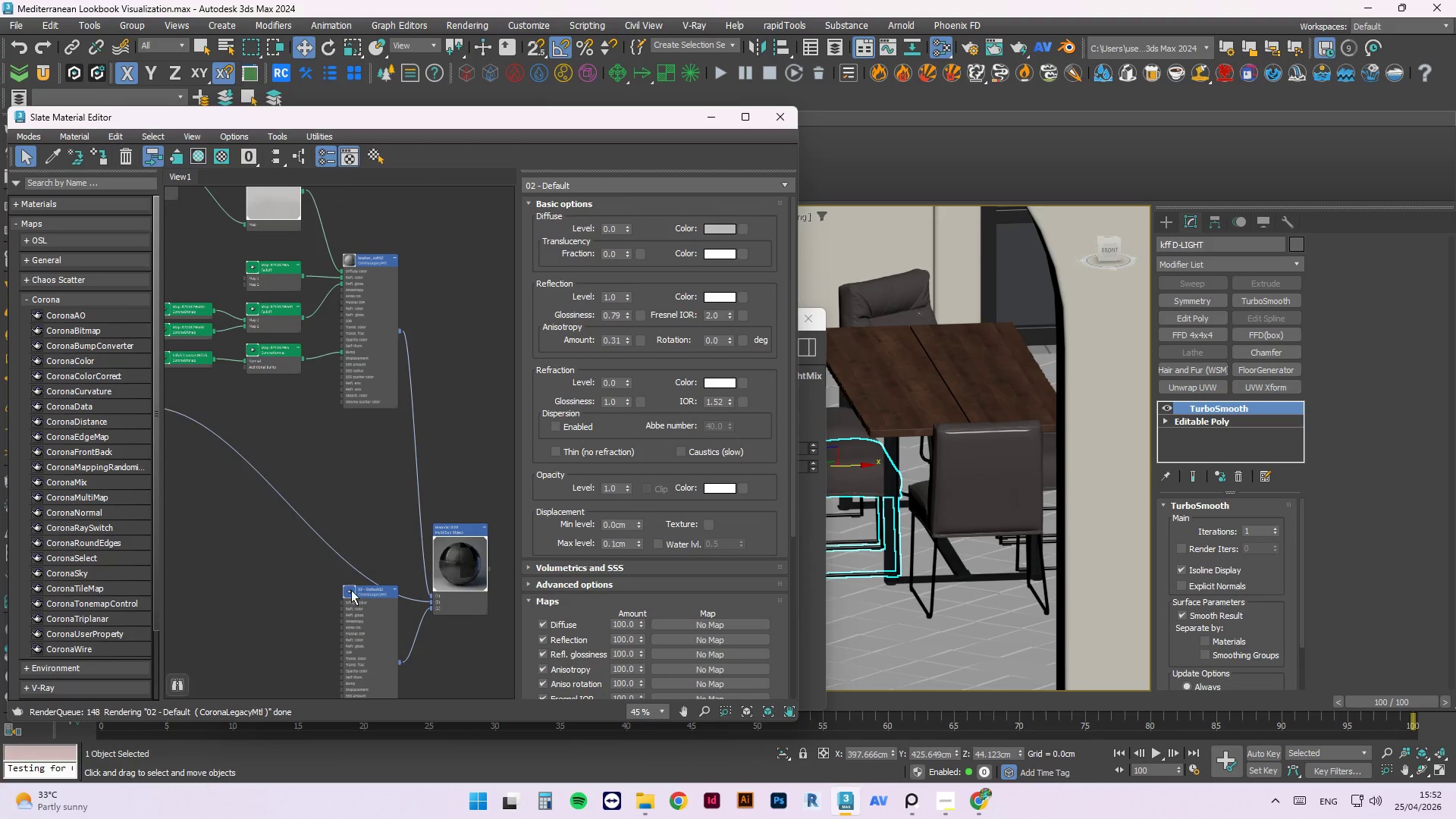 
scroll: coordinate [422, 495], scroll_direction: down, amount: 1.0
 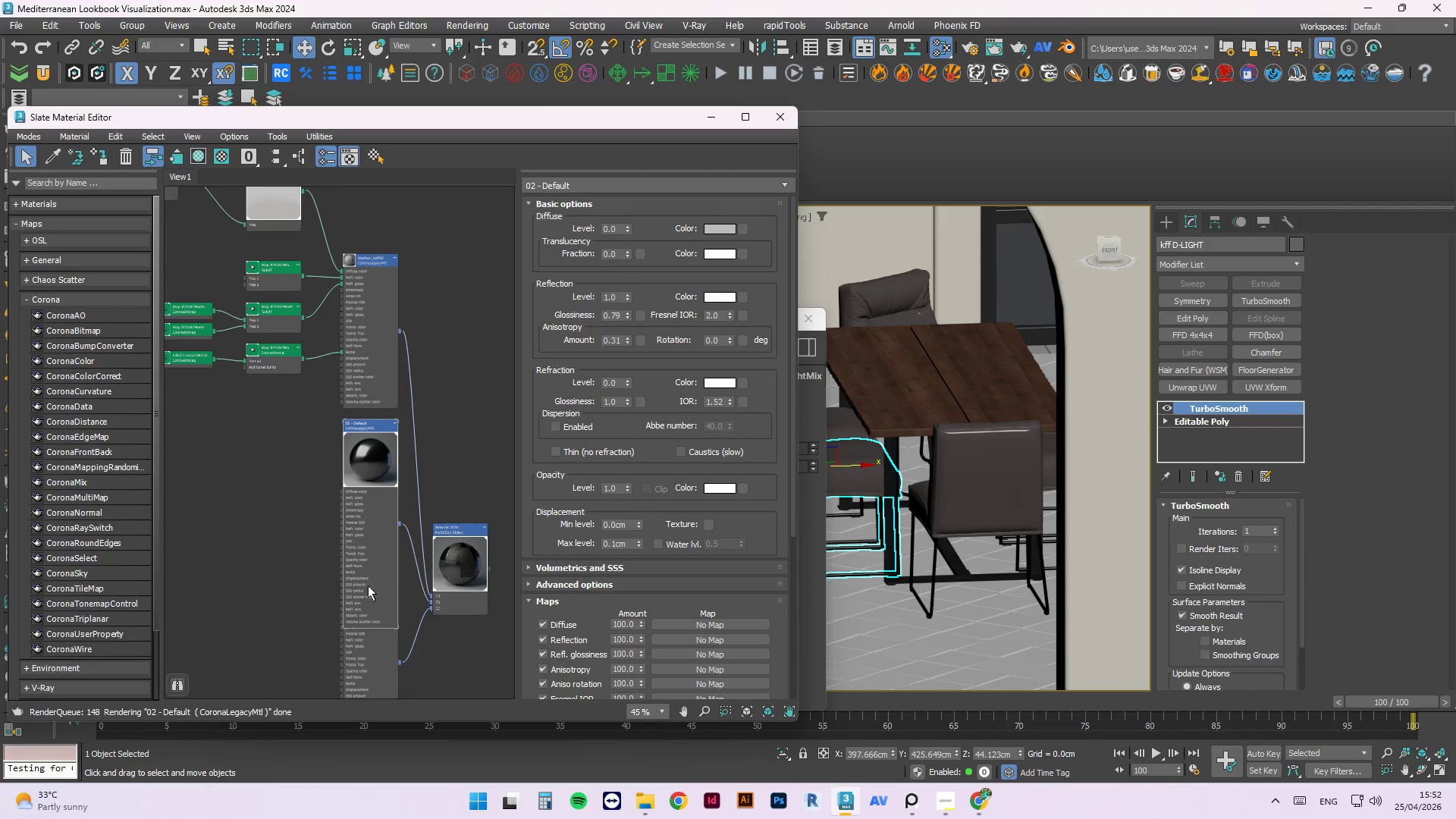 
double_click([351, 590])
 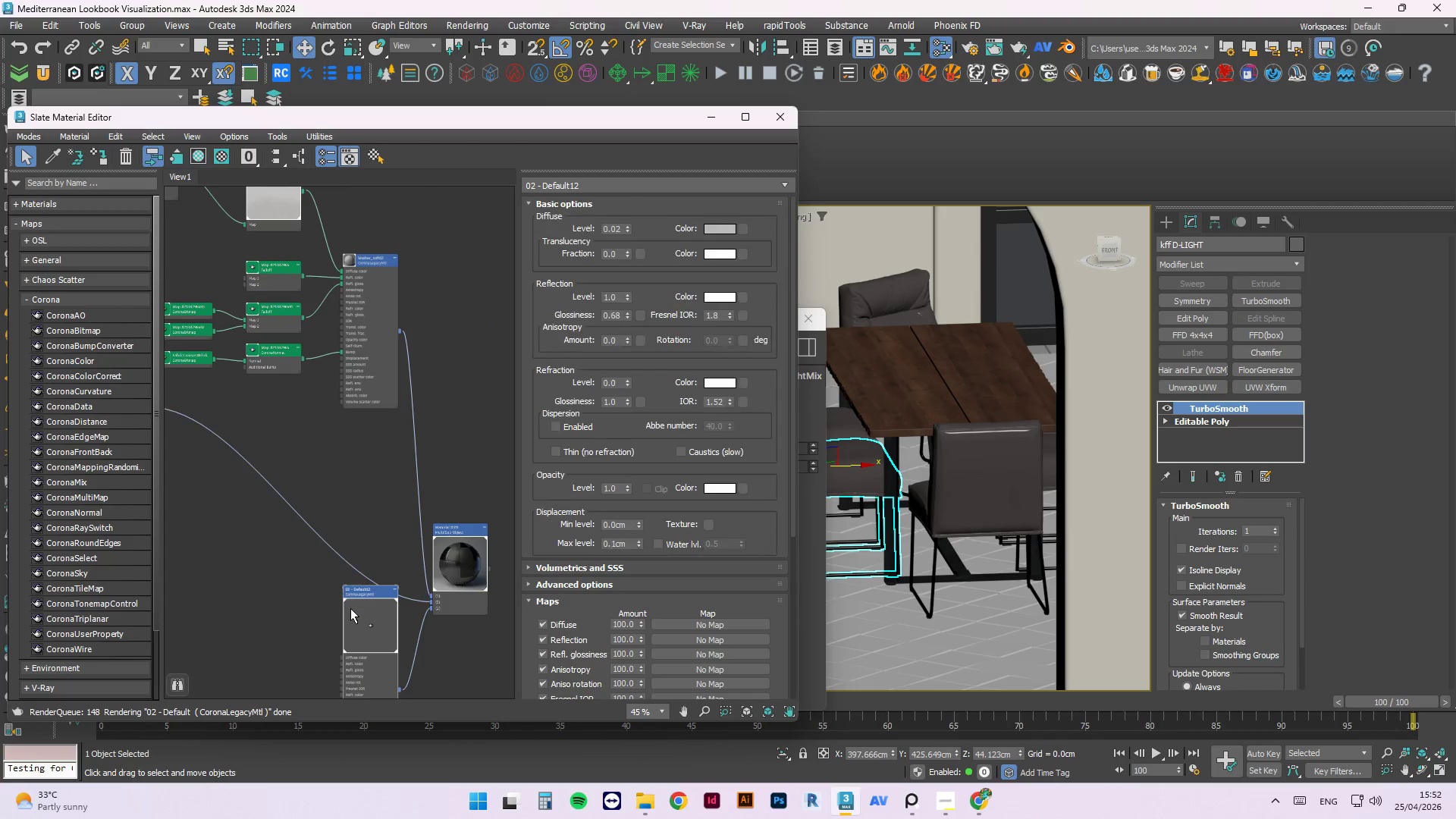 
right_click([350, 608])
 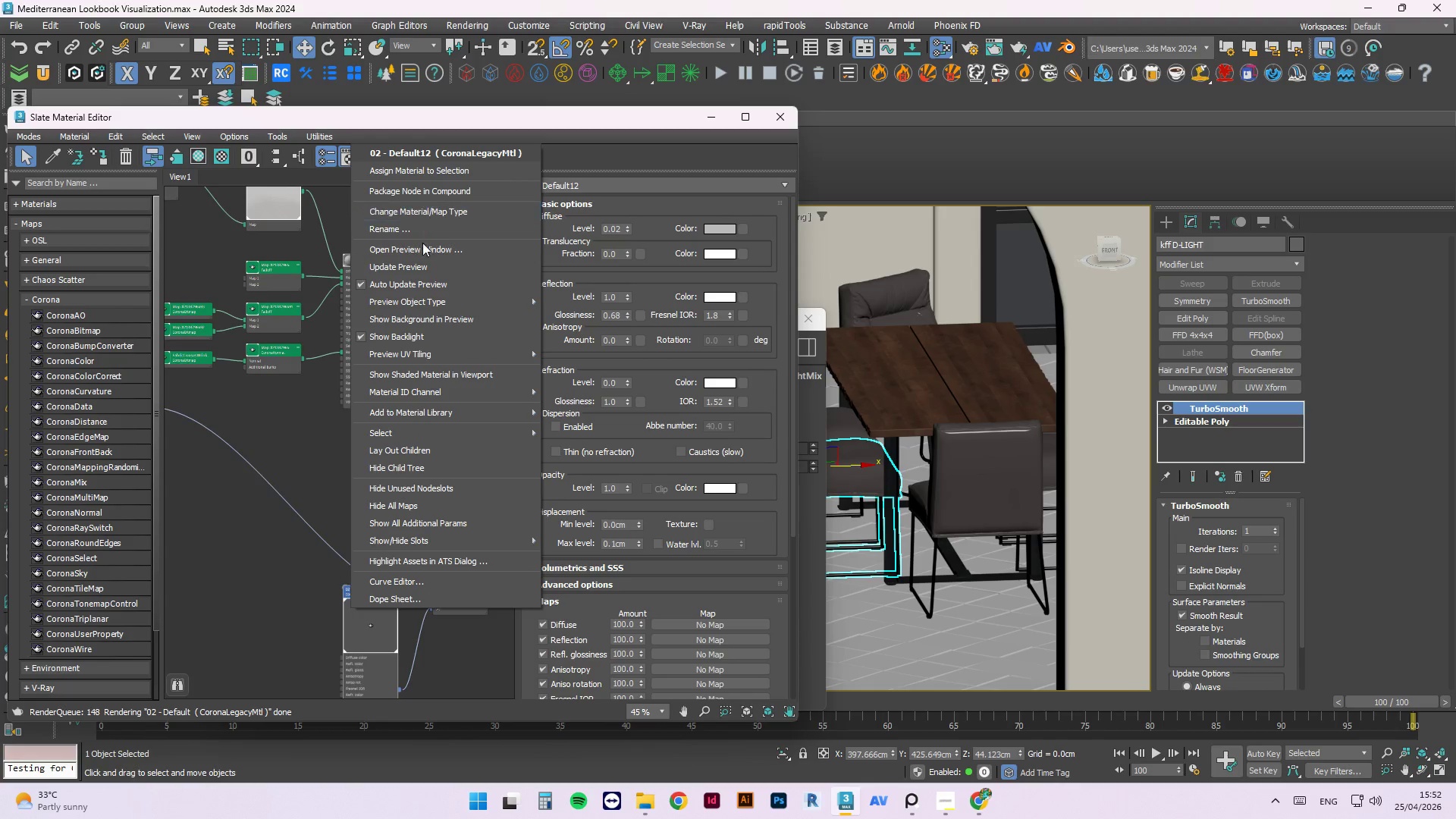 
left_click([417, 261])
 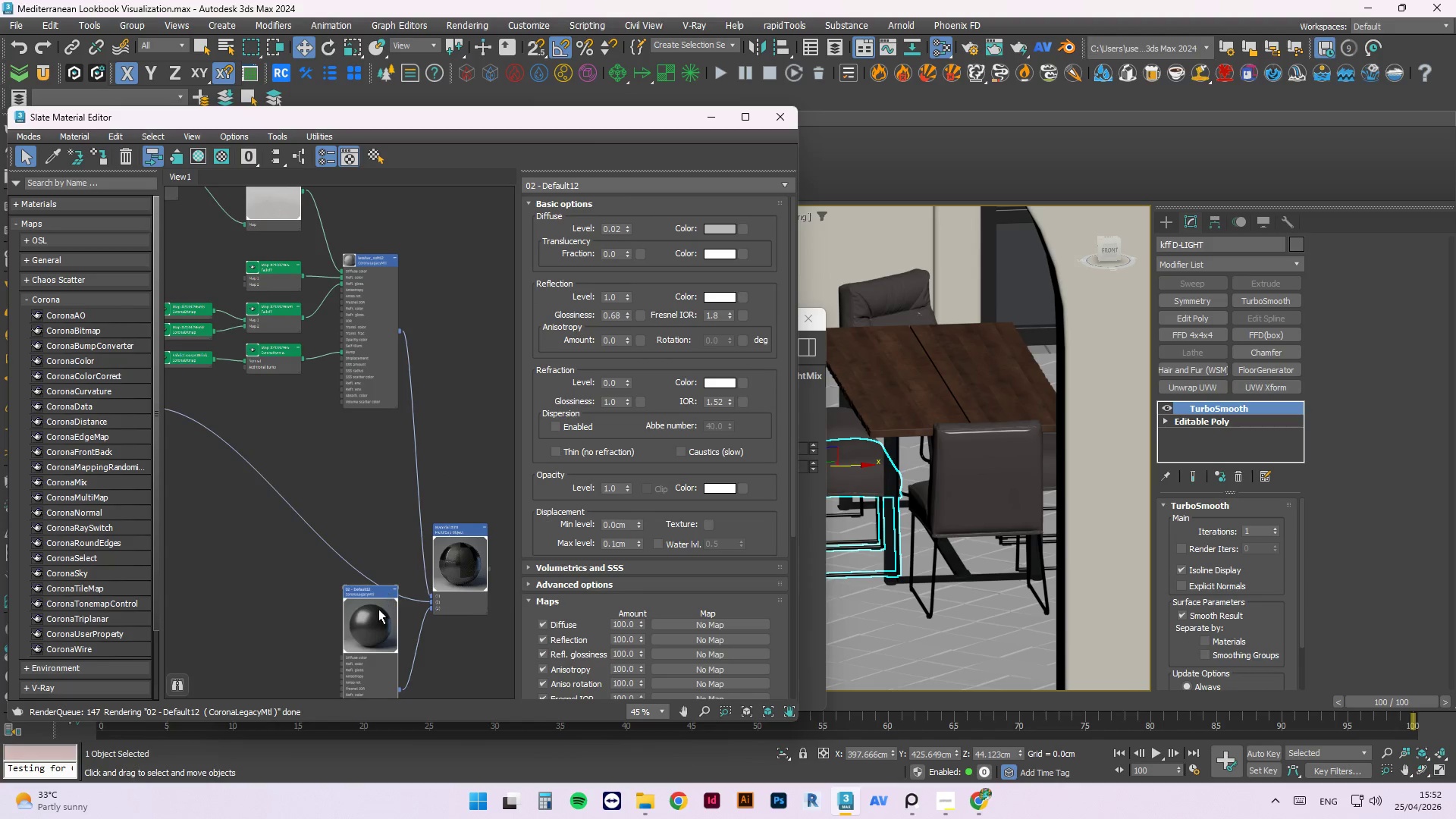 
left_click_drag(start_coordinate=[374, 618], to_coordinate=[324, 596])
 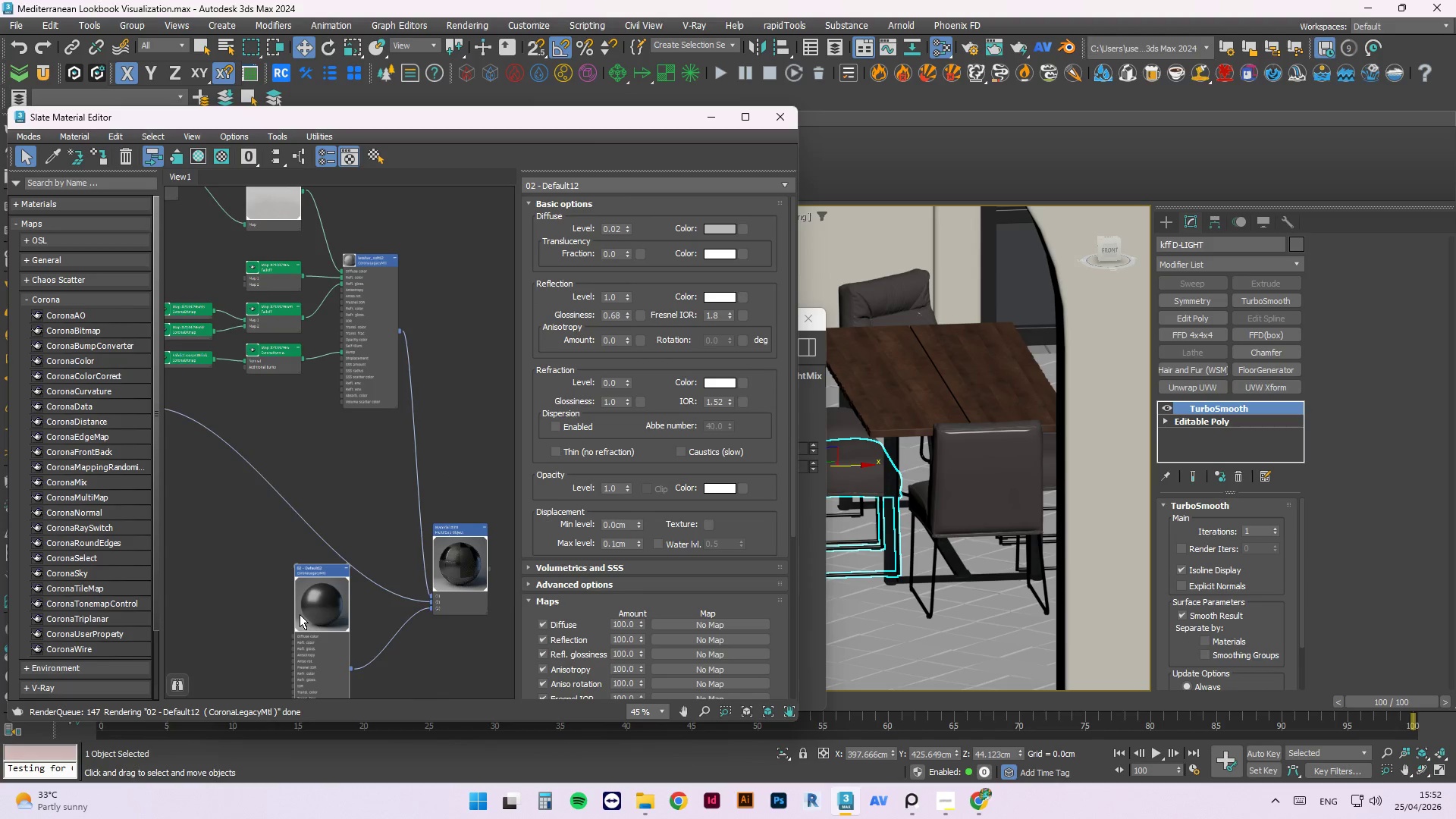 
scroll: coordinate [345, 575], scroll_direction: up, amount: 7.0
 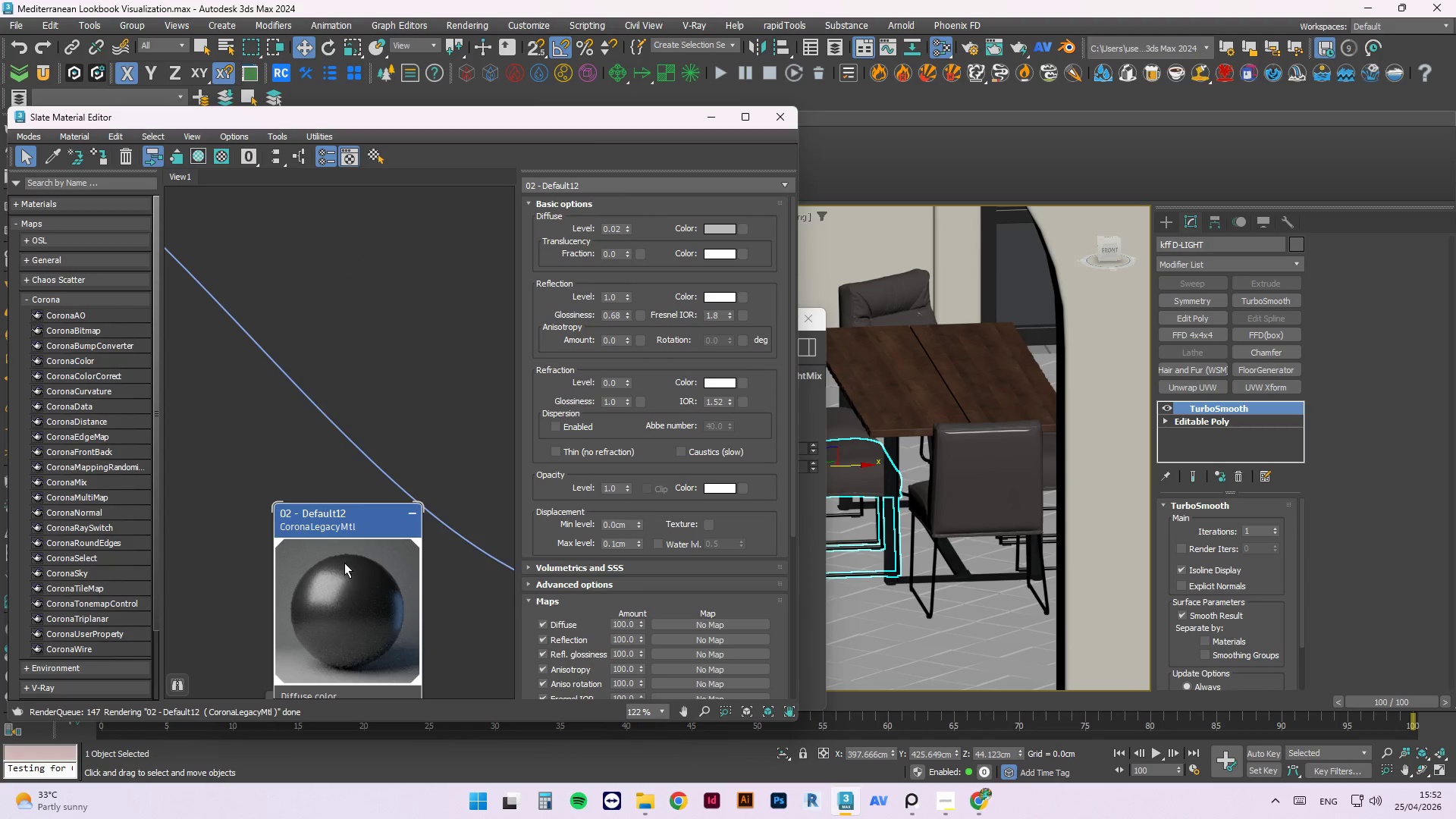 
scroll: coordinate [340, 635], scroll_direction: down, amount: 6.0
 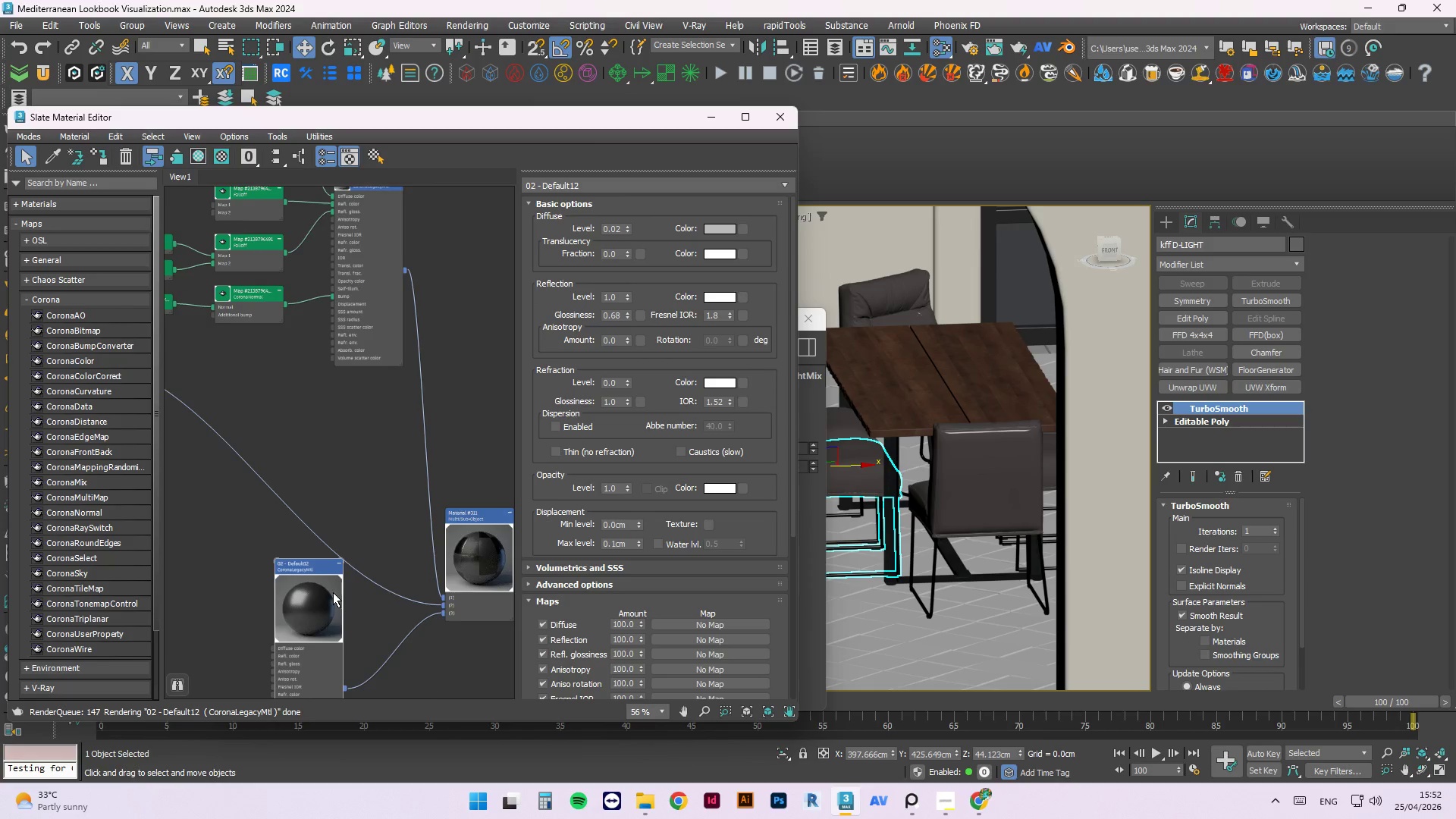 
left_click([323, 607])
 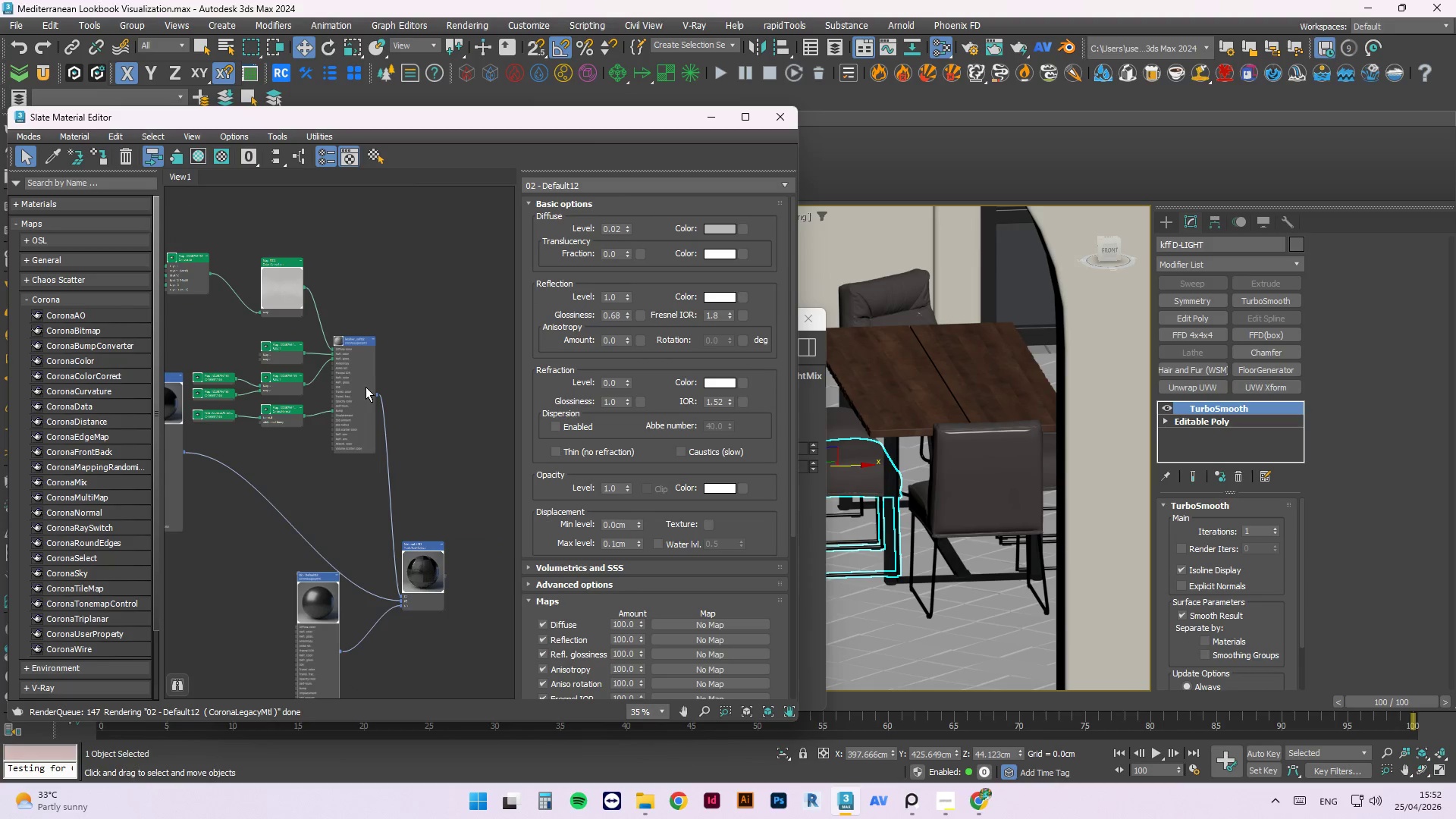 
scroll: coordinate [333, 592], scroll_direction: down, amount: 2.0
 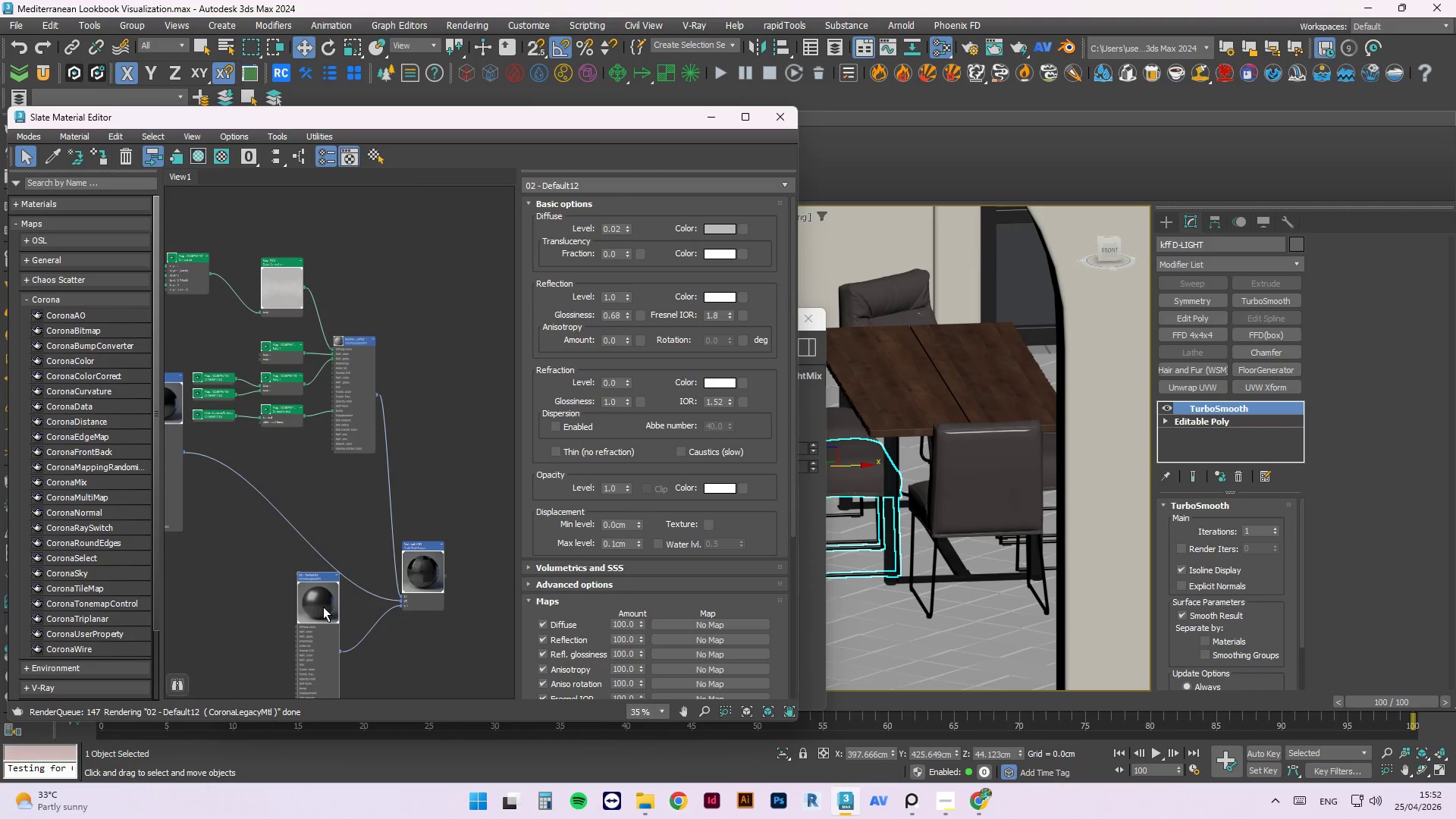 
scroll: coordinate [328, 339], scroll_direction: up, amount: 7.0
 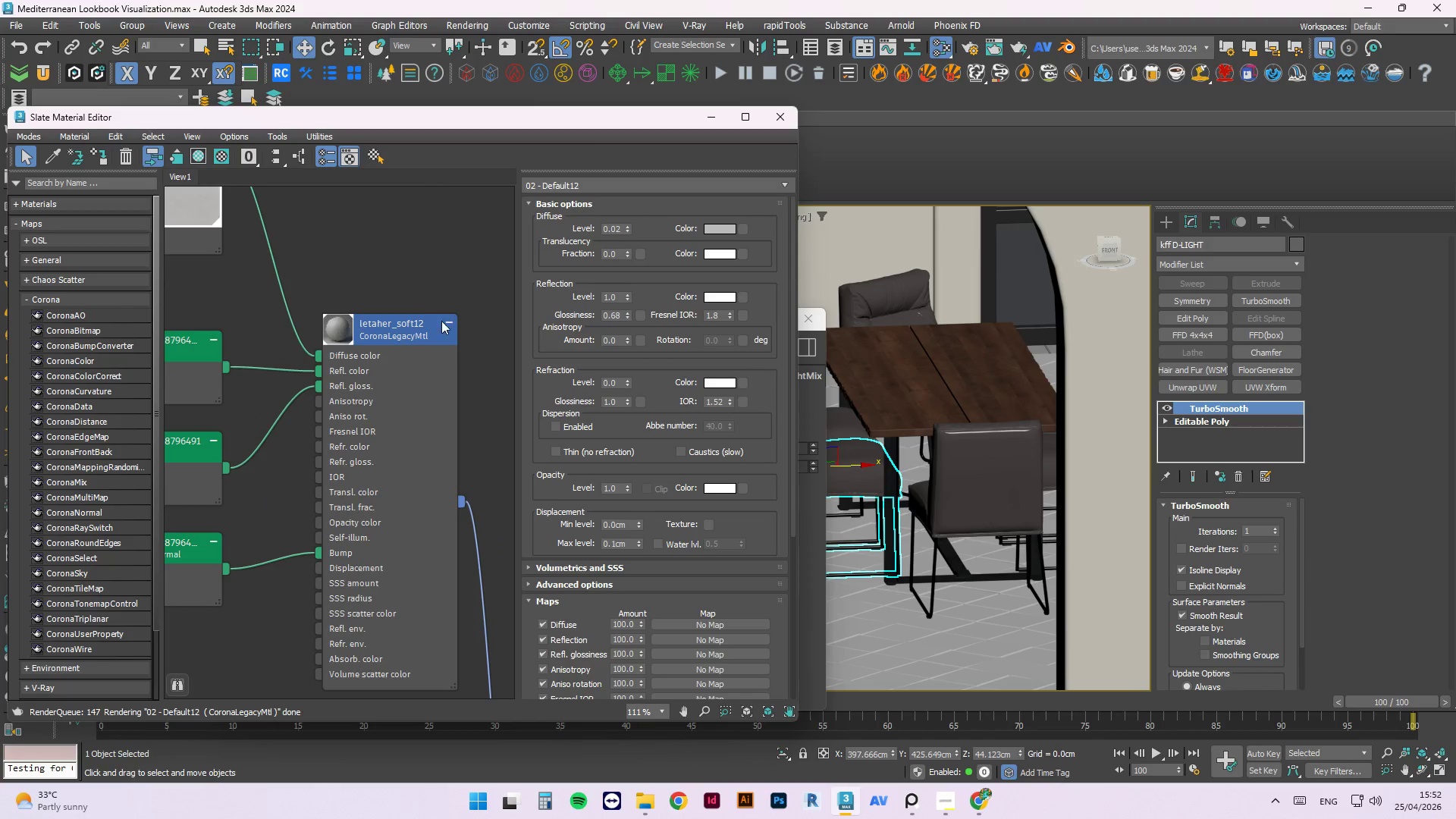 
left_click([410, 373])
 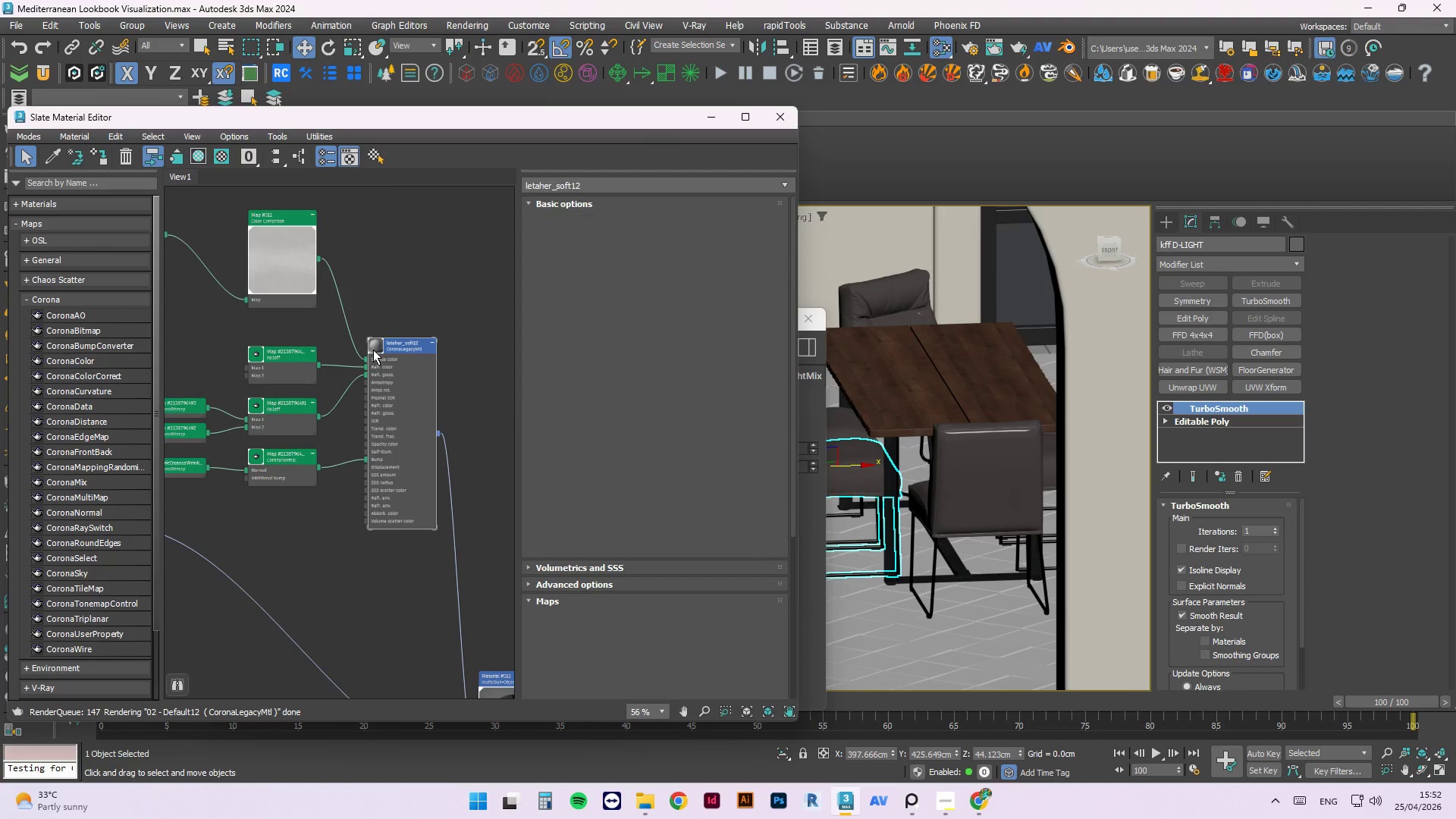 
scroll: coordinate [413, 364], scroll_direction: down, amount: 5.0
 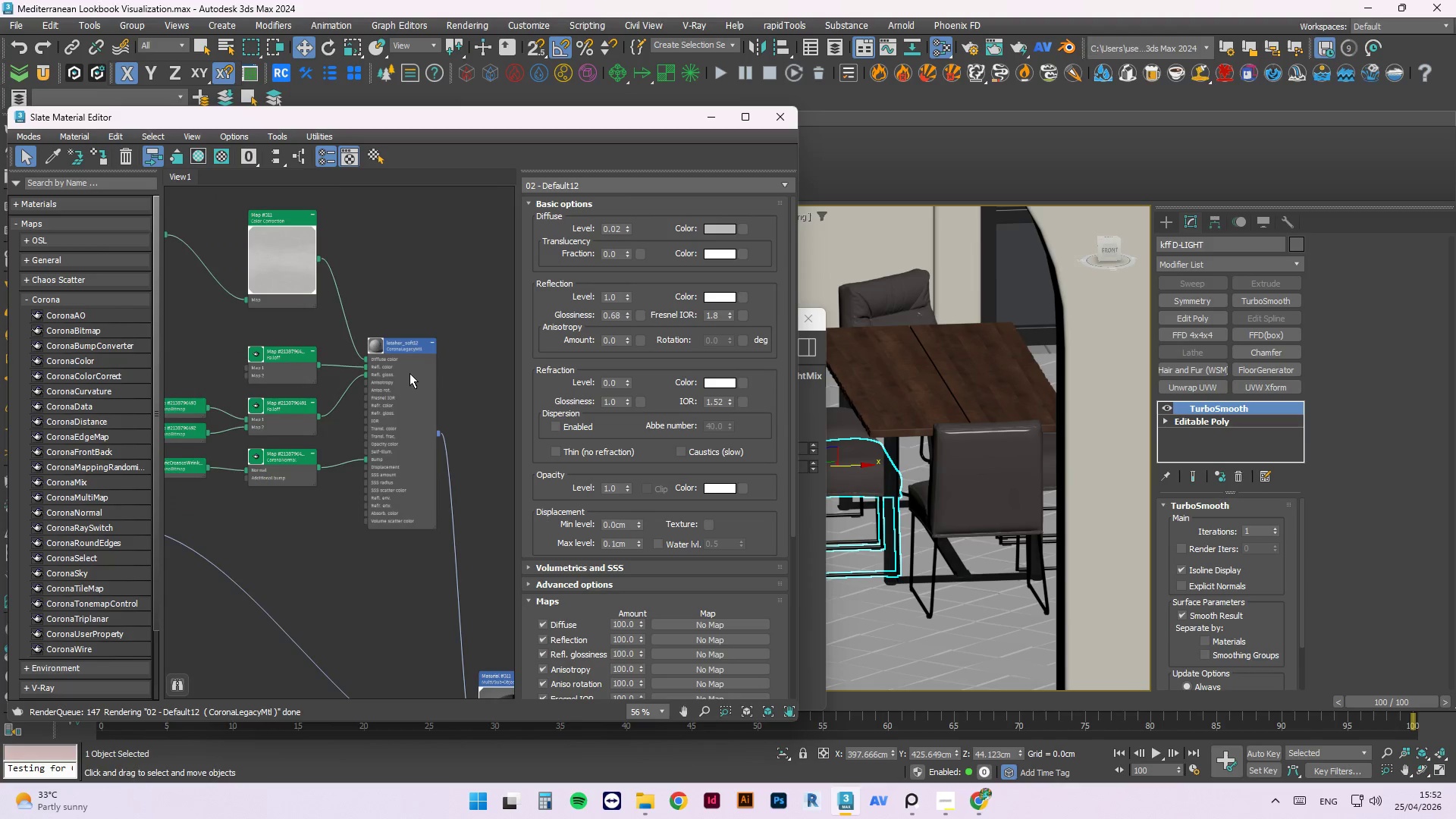 
double_click([373, 350])
 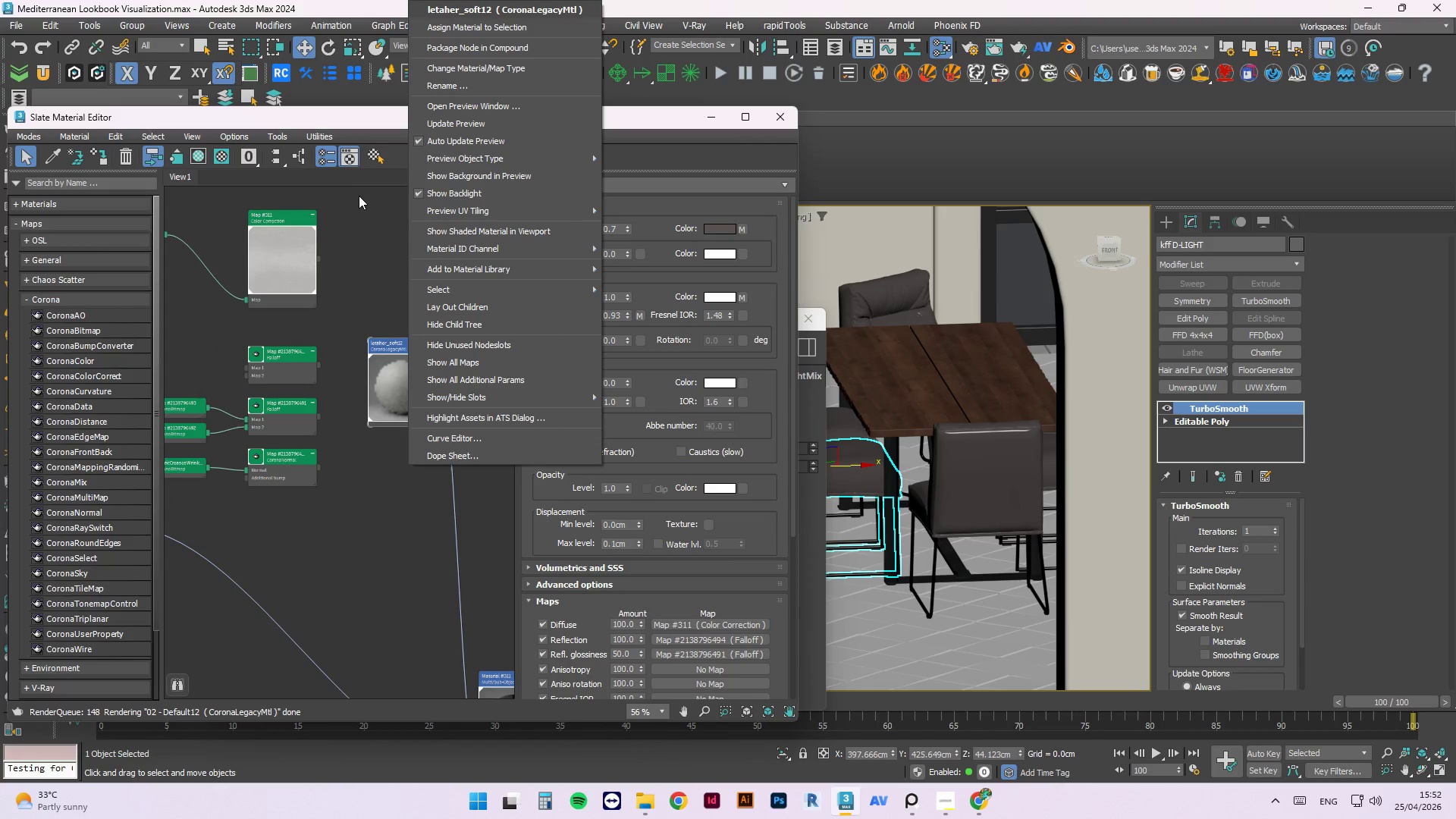 
left_click([516, 115])
 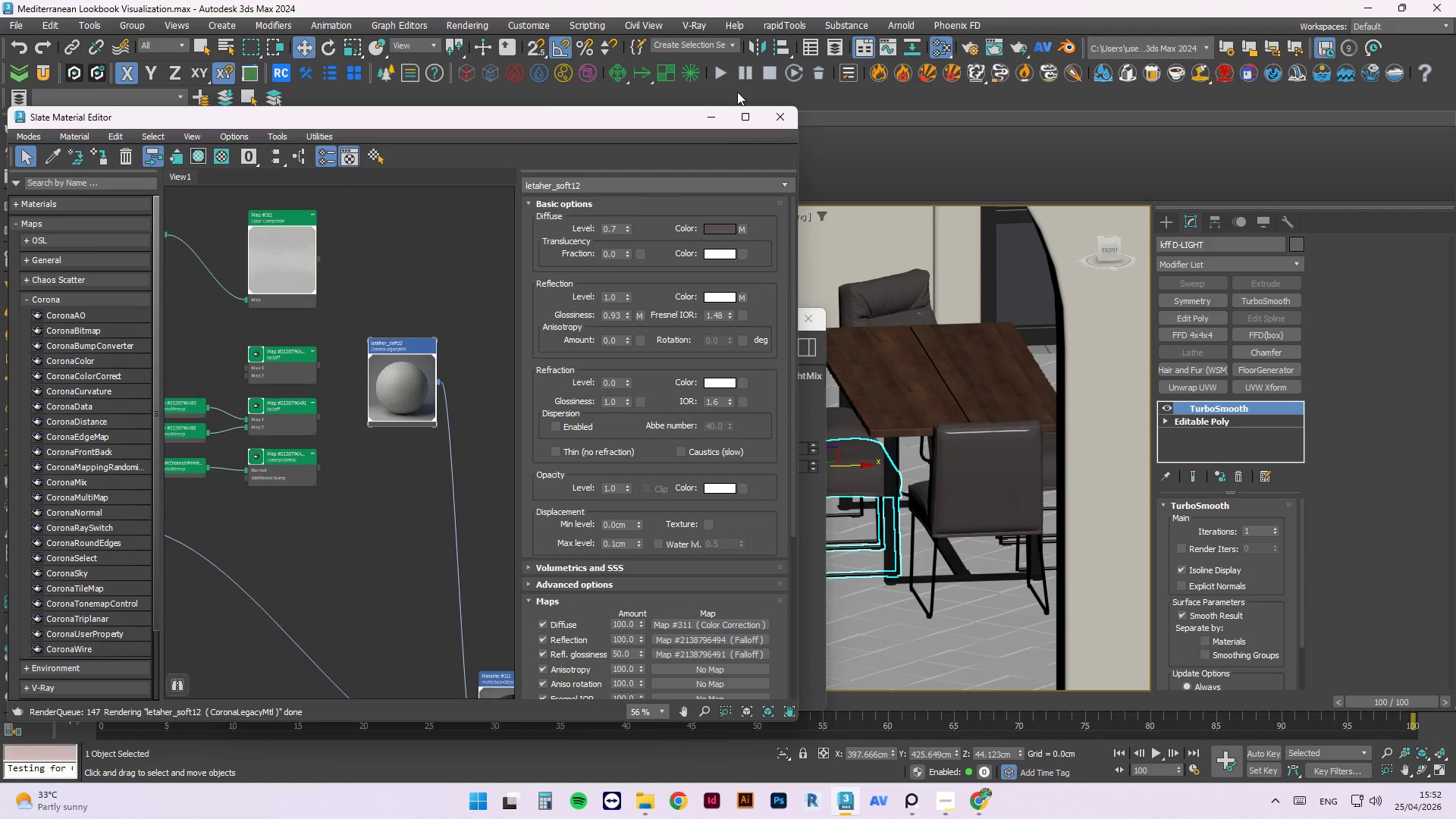 
left_click([714, 115])
 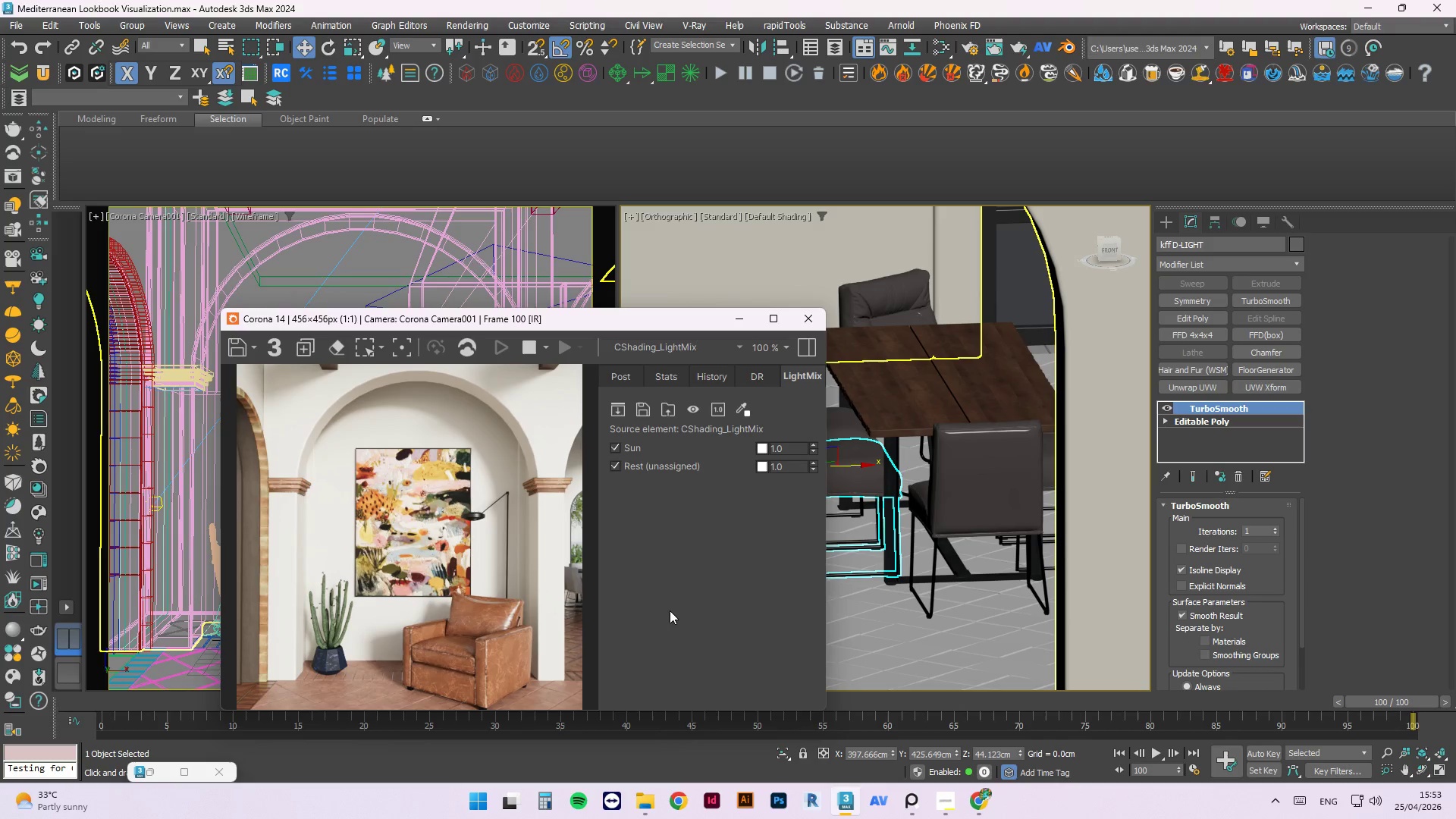 
wait(7.83)
 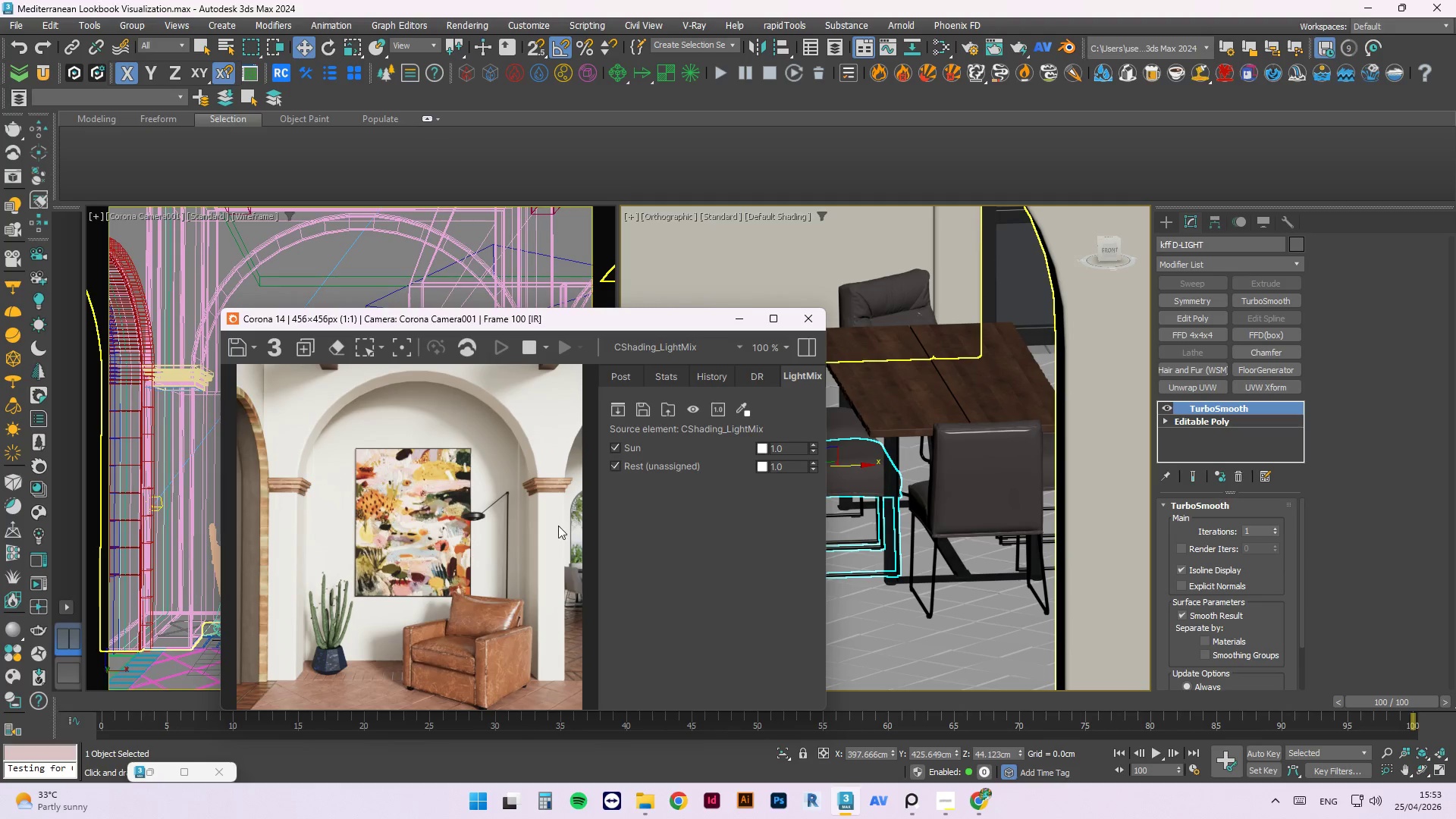 
left_click([923, 805])
 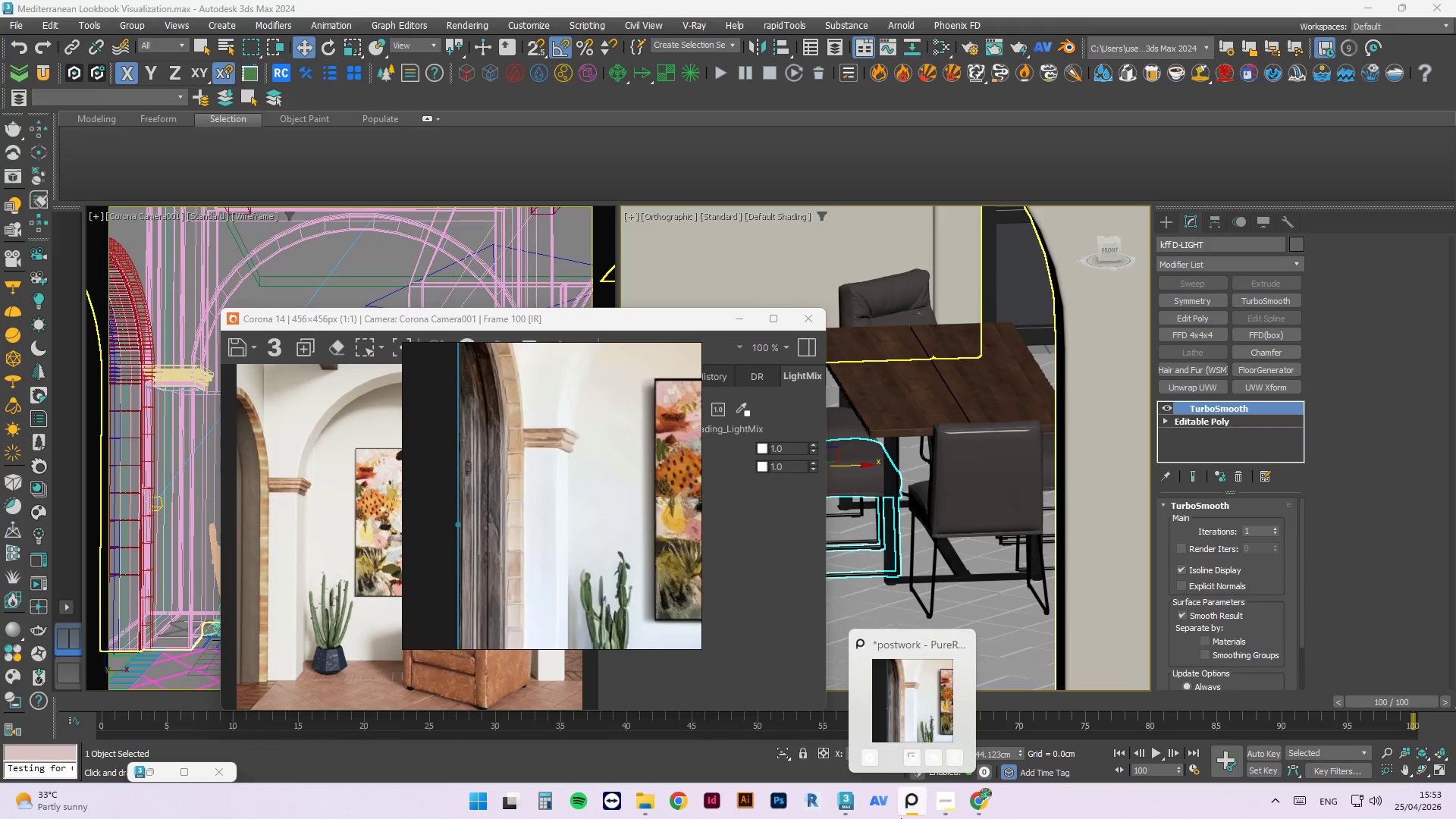 
wait(7.89)
 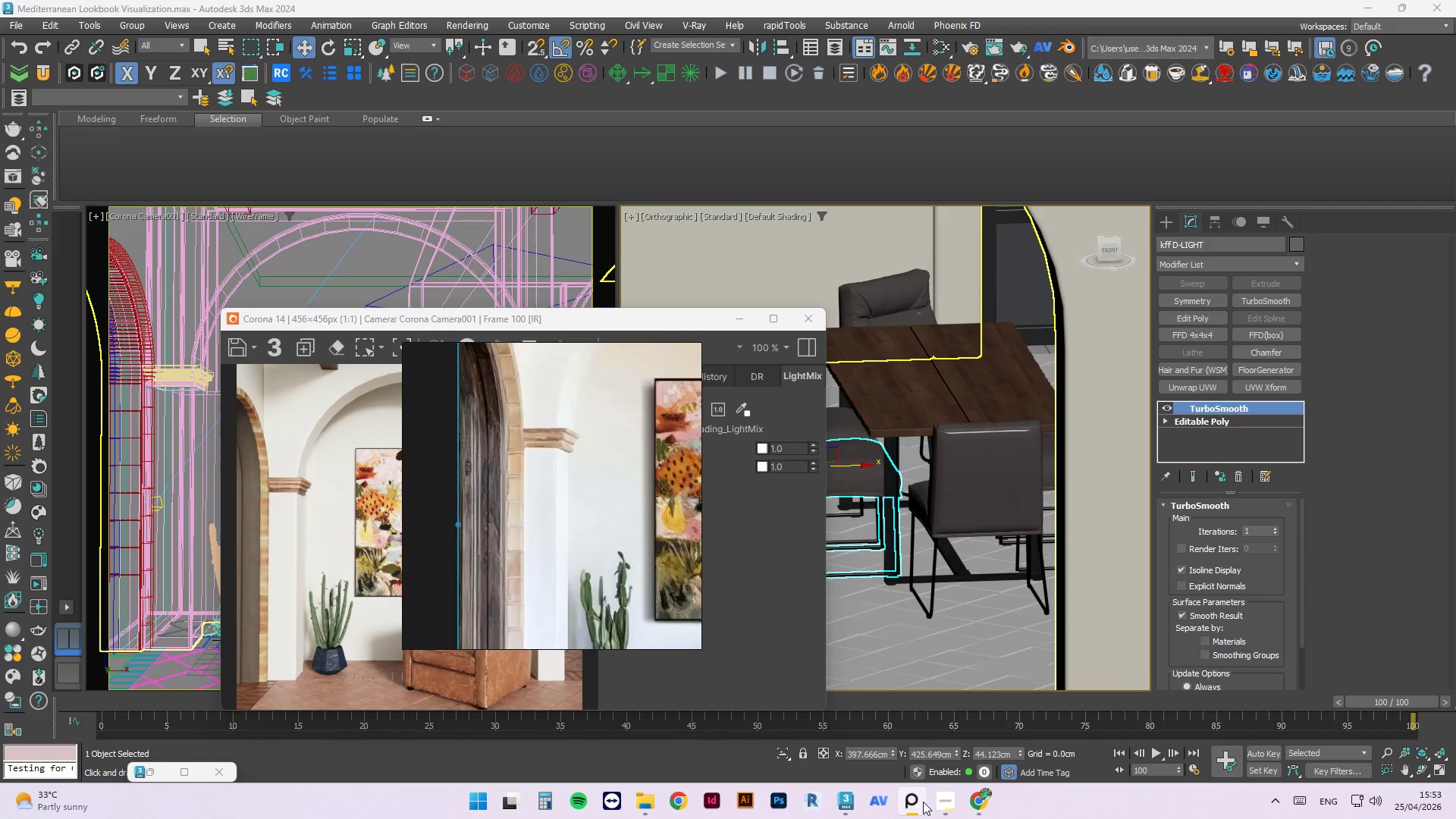 
mouse_move([912, 786])
 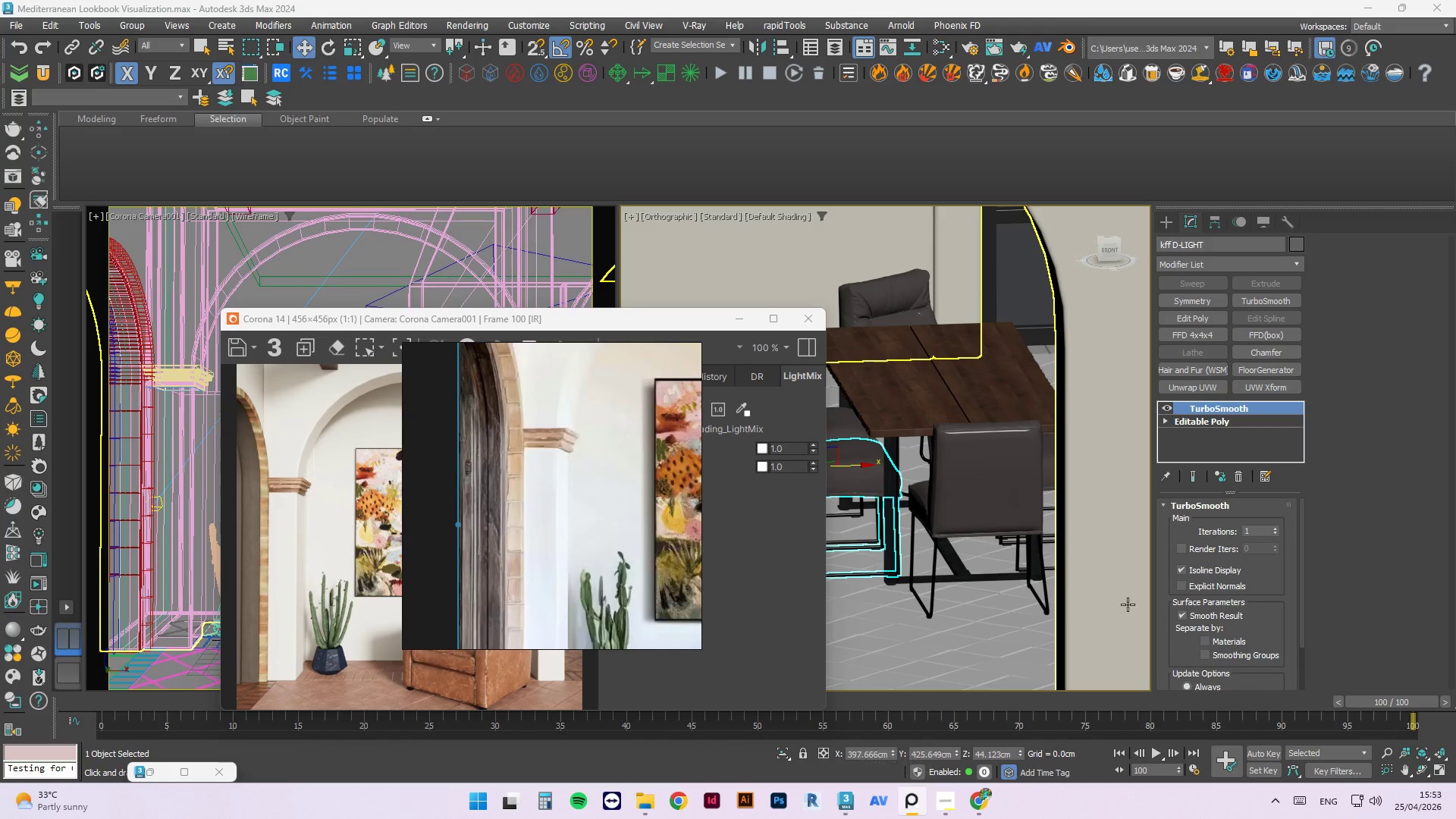 
wait(7.15)
 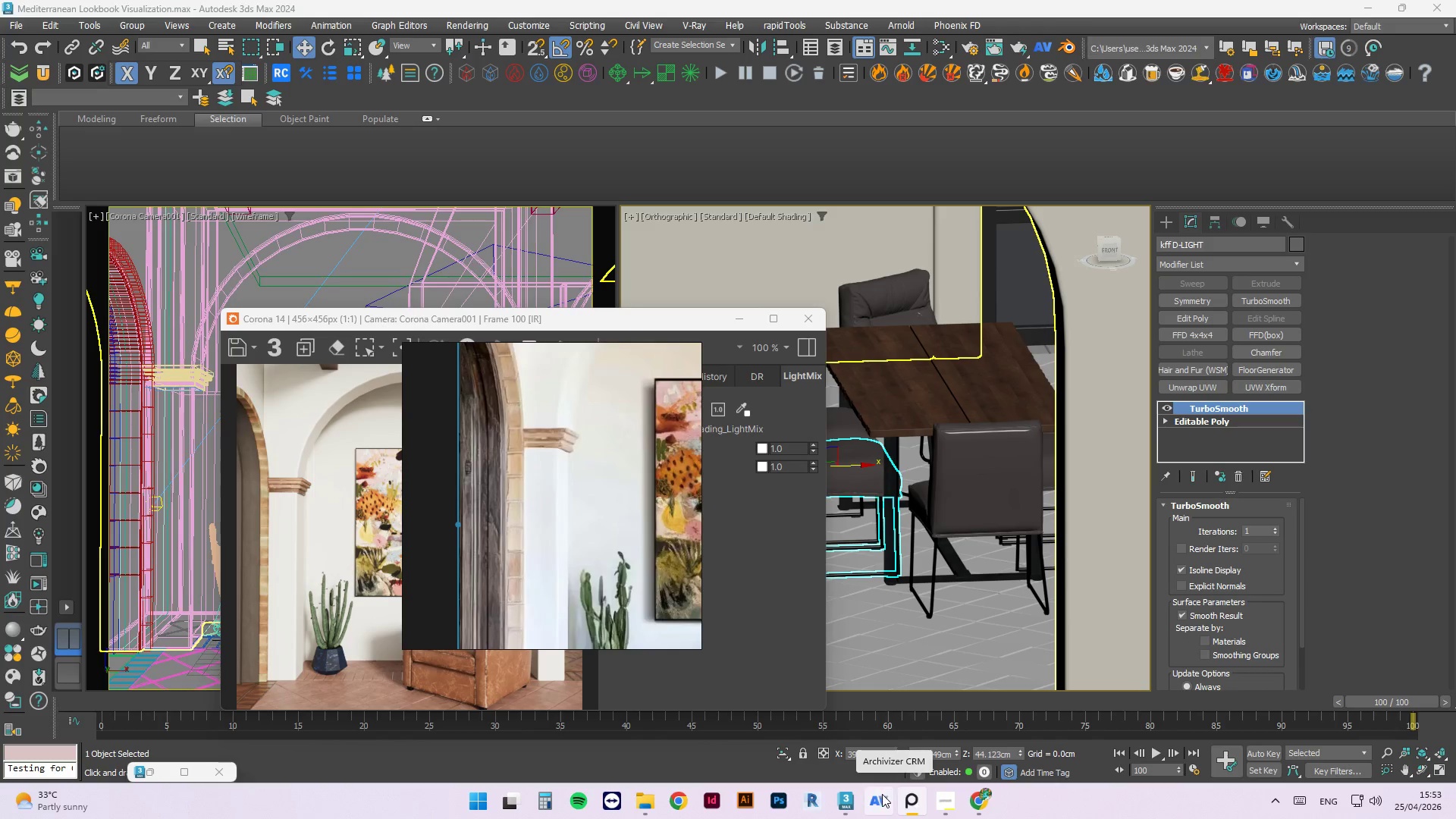 
left_click_drag(start_coordinate=[413, 324], to_coordinate=[917, 292])
 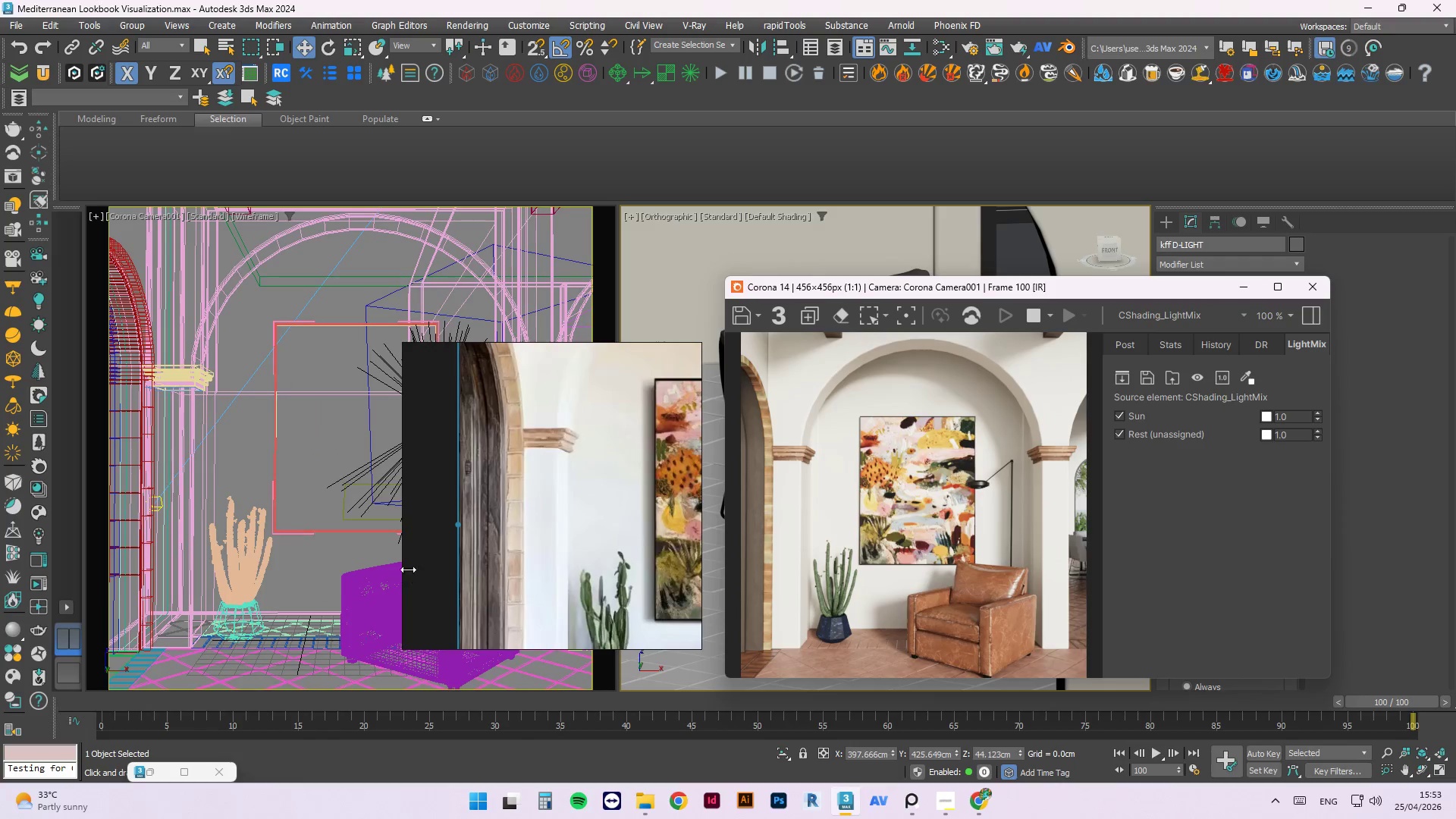 
scroll: coordinate [452, 504], scroll_direction: down, amount: 7.0
 